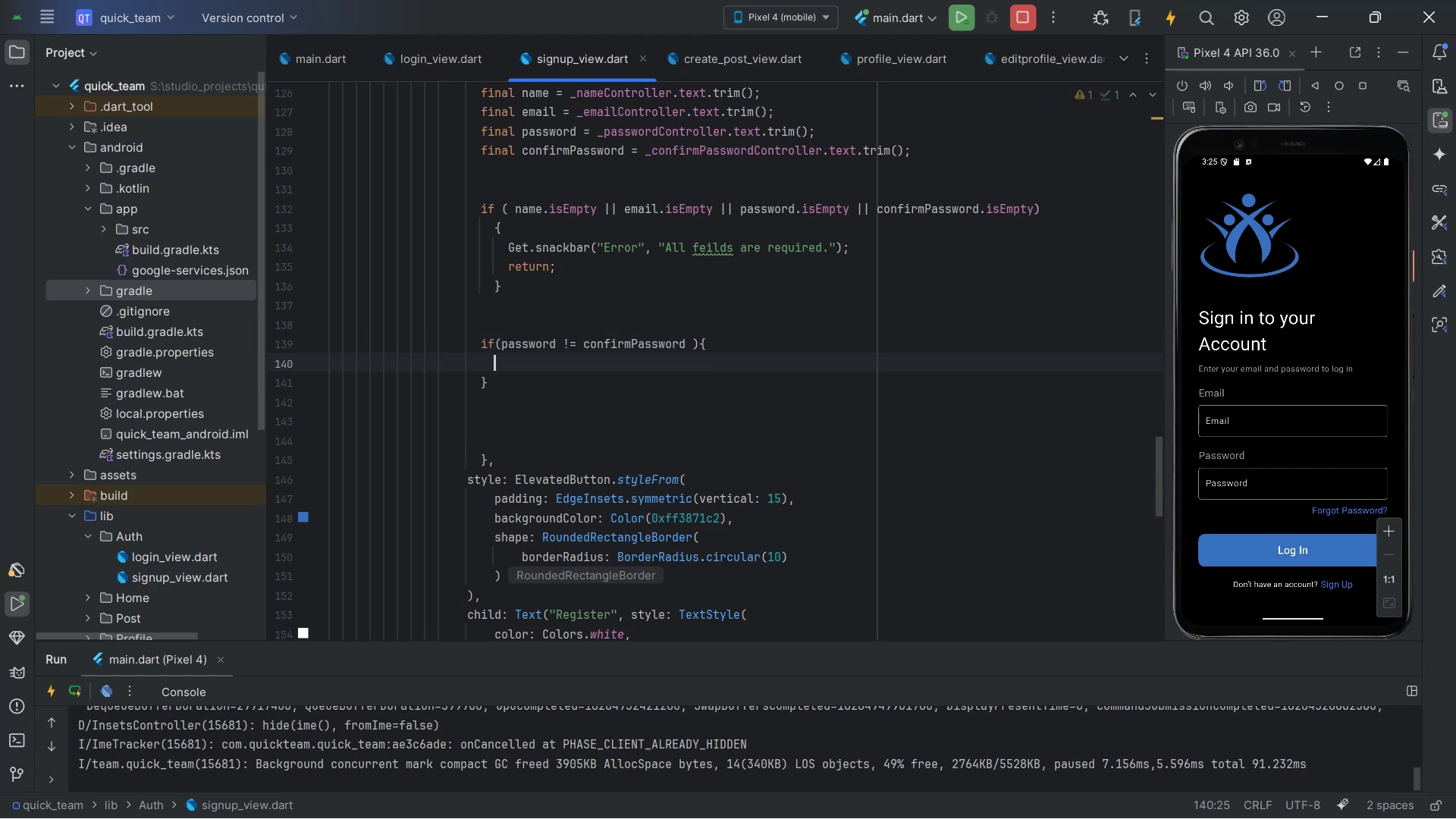 
key(Tab)
 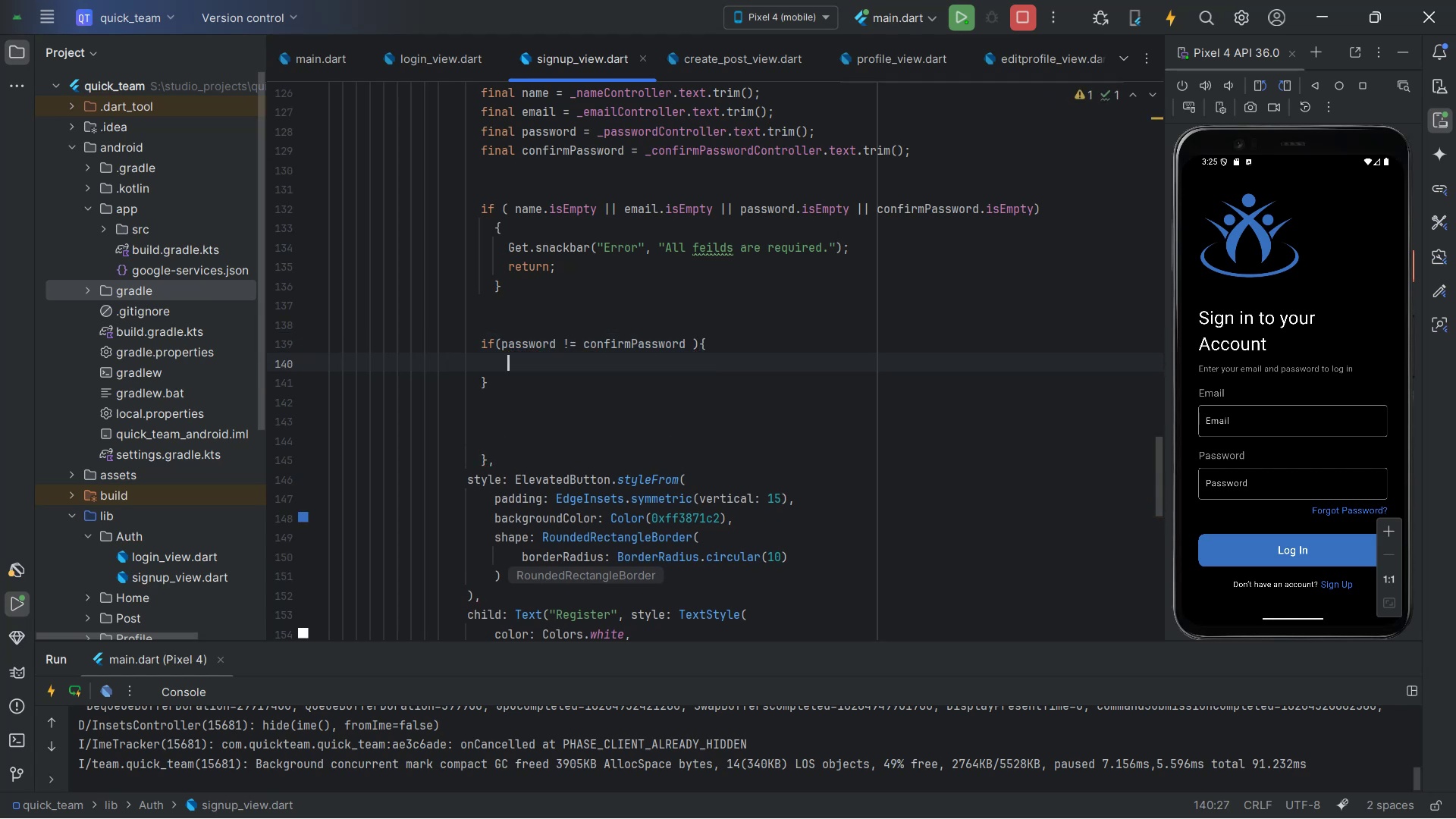 
key(Alt+AltLeft)
 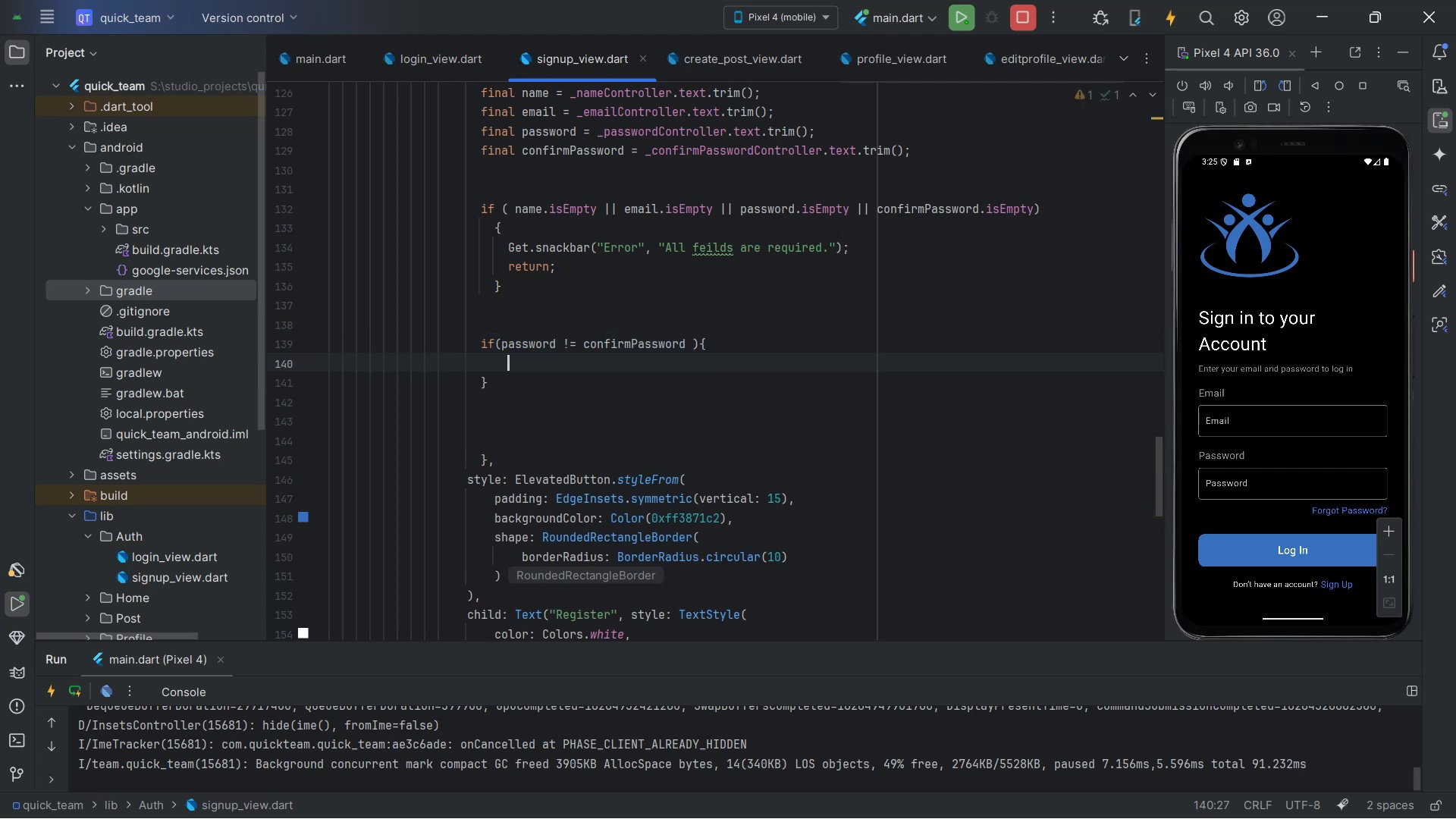 
key(Alt+Tab)
 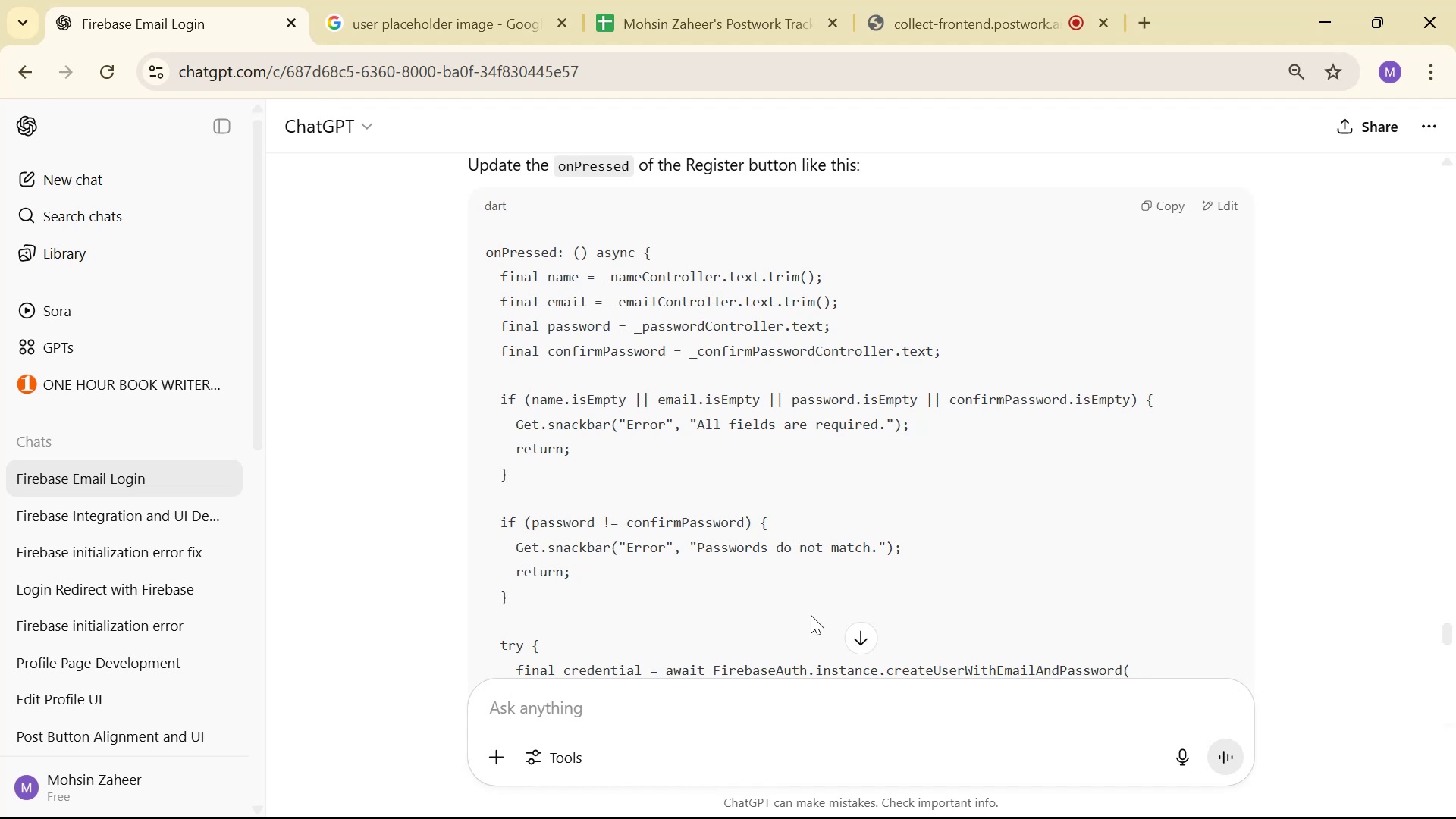 
key(Alt+AltLeft)
 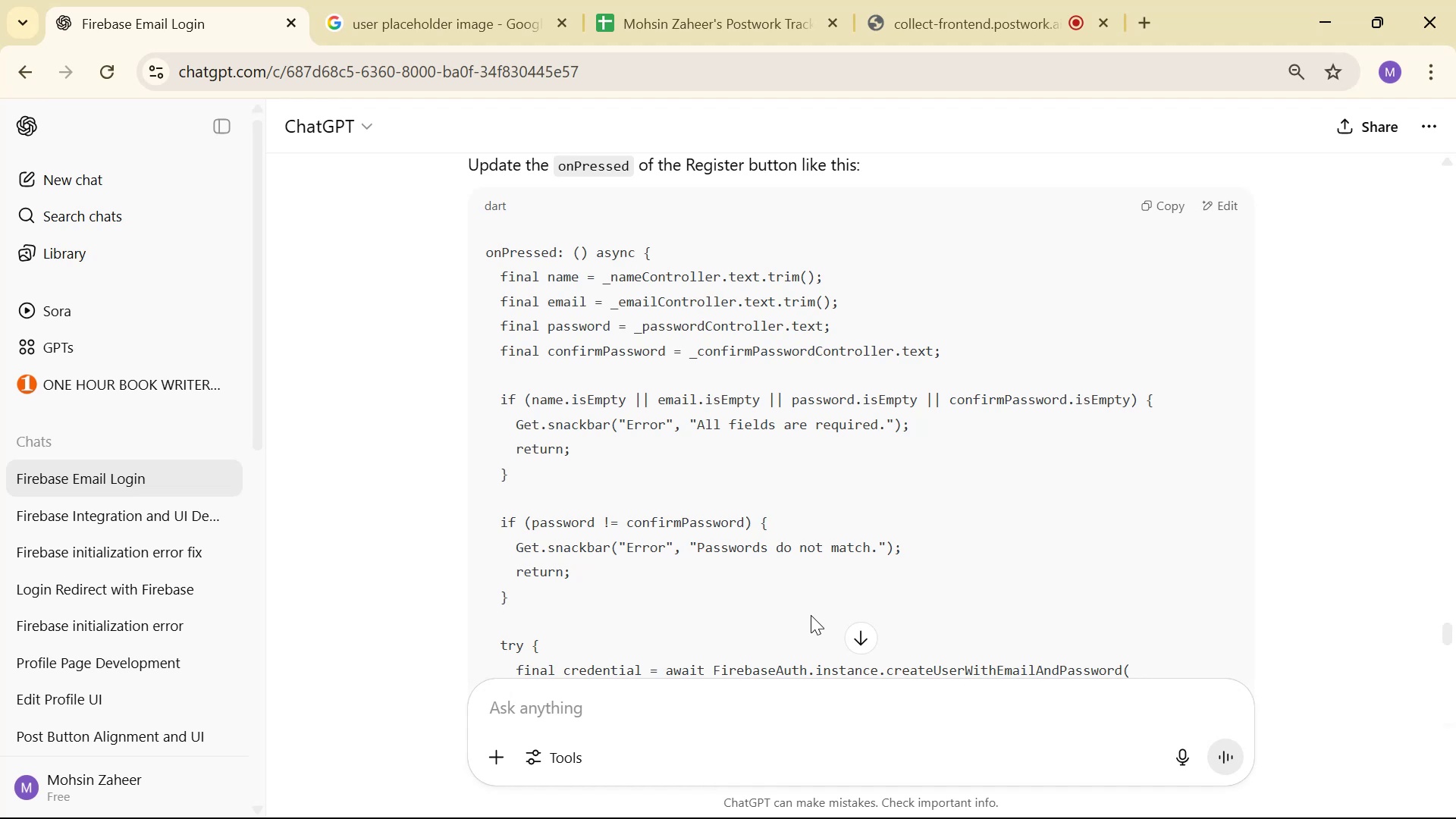 
key(Tab)
type(snac)
key(Backspace)
key(Backspace)
key(Backspace)
key(Backspace)
type(Get.sna)
 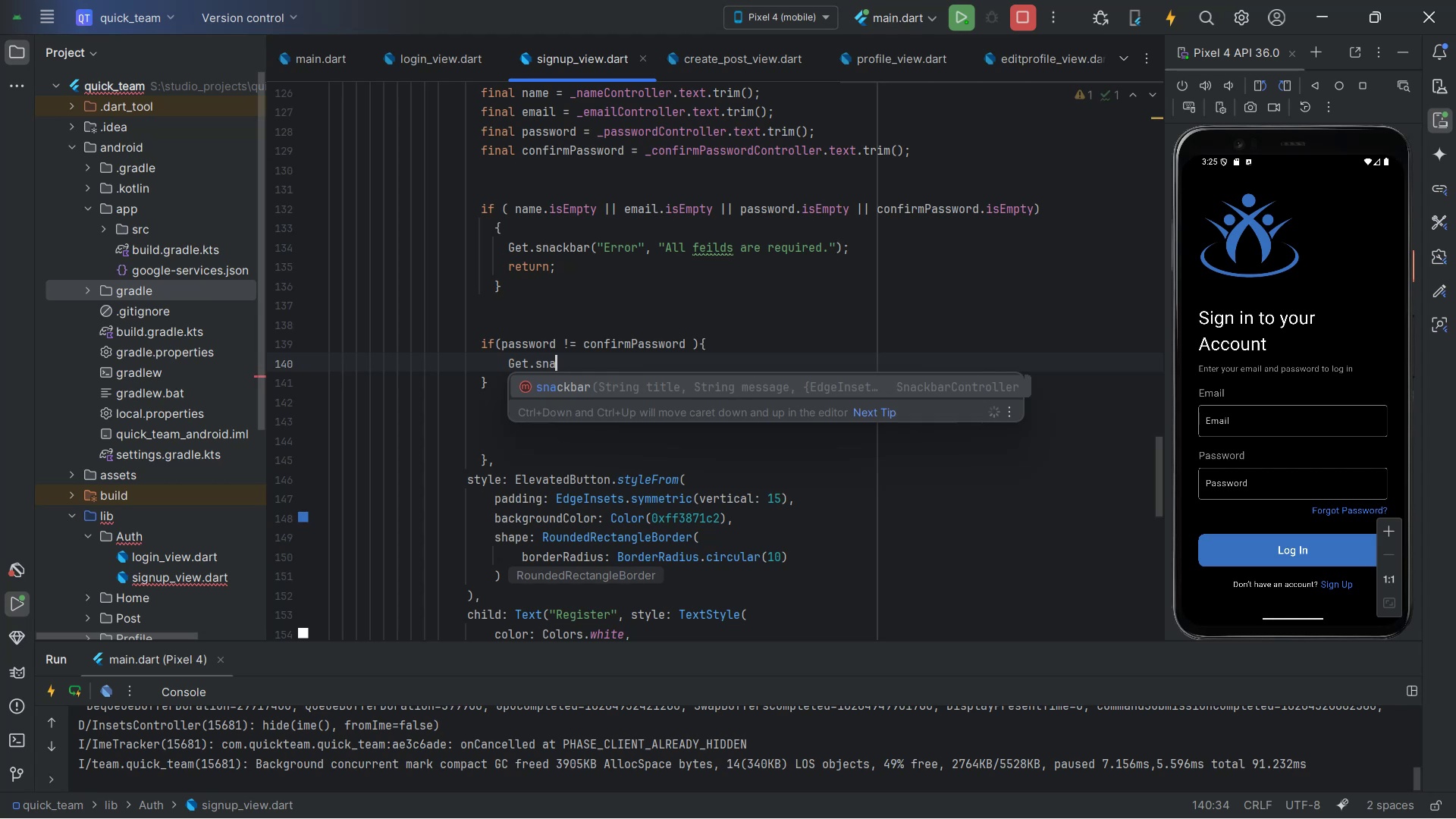 
 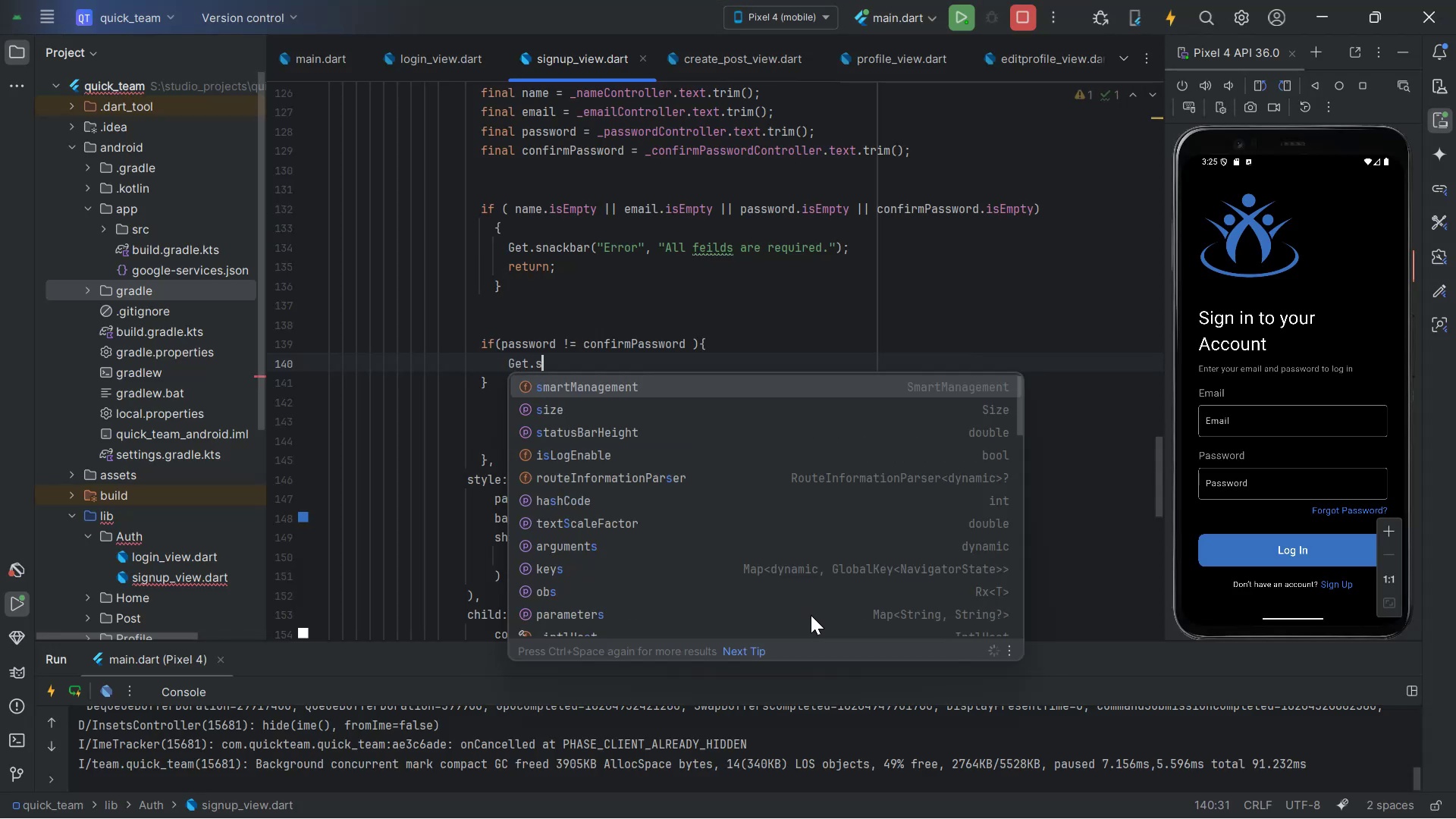 
key(Enter)
 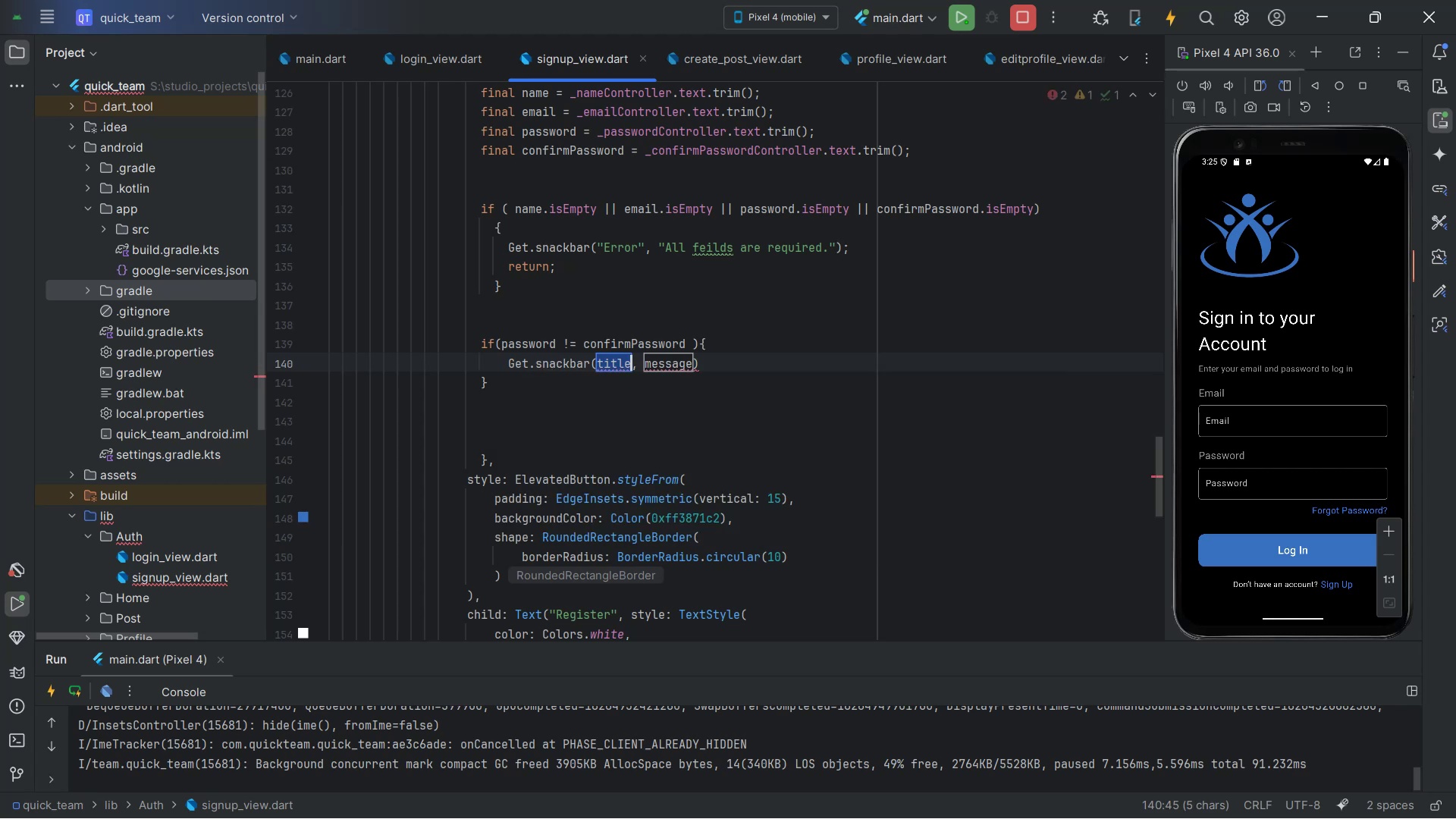 
key(Backspace)
 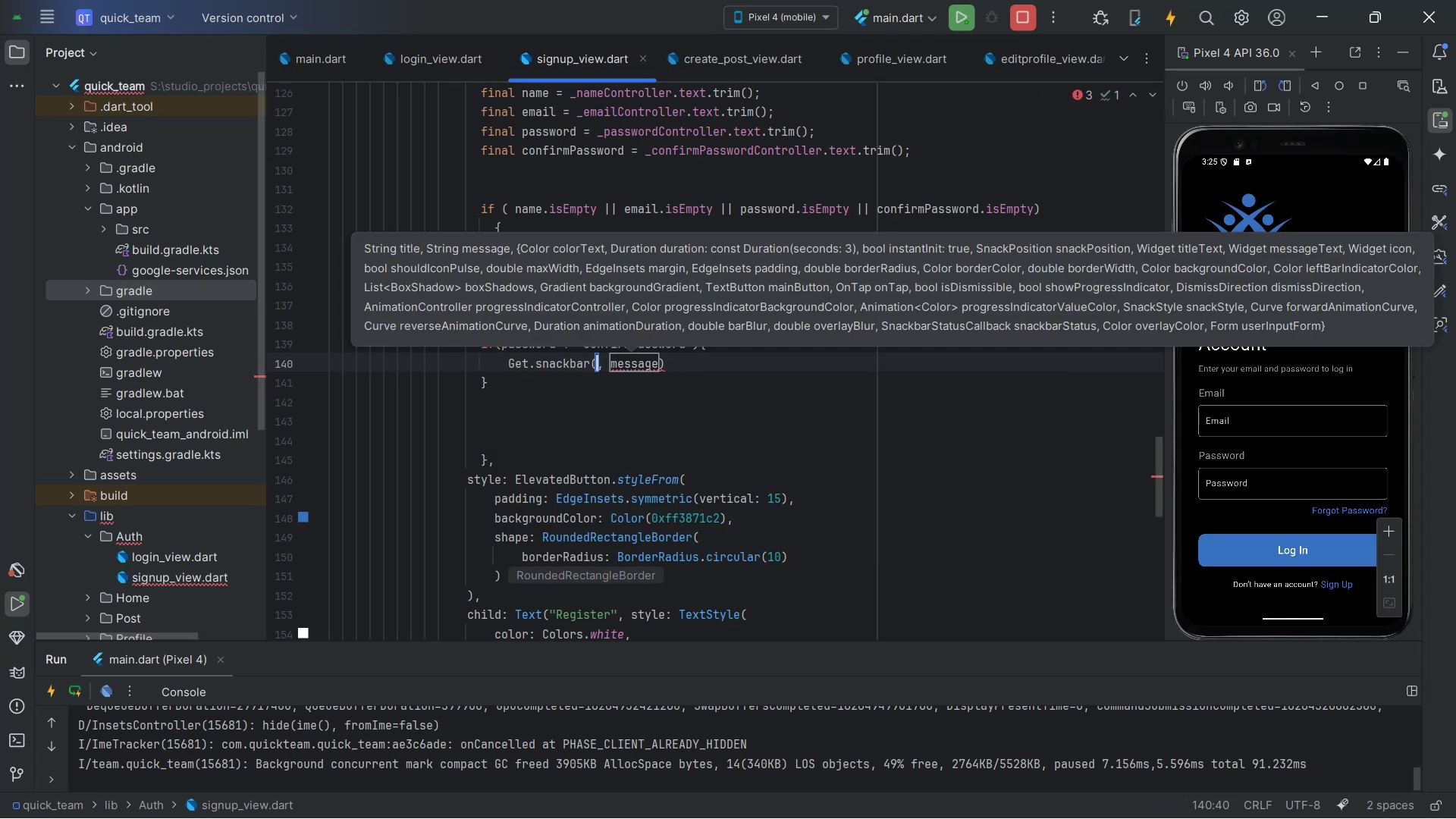 
key(Shift+Quote)
 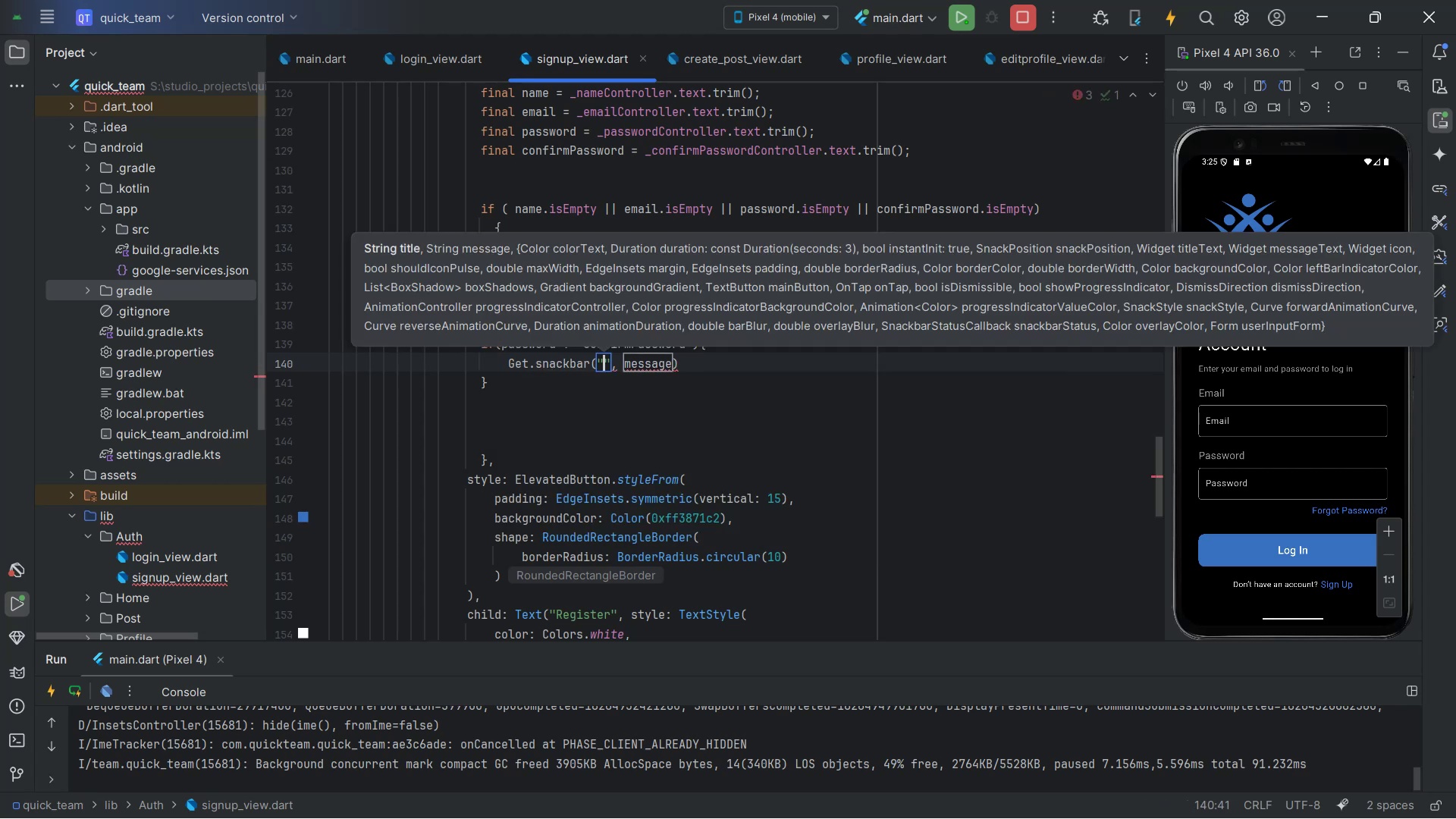 
key(Alt+AltLeft)
 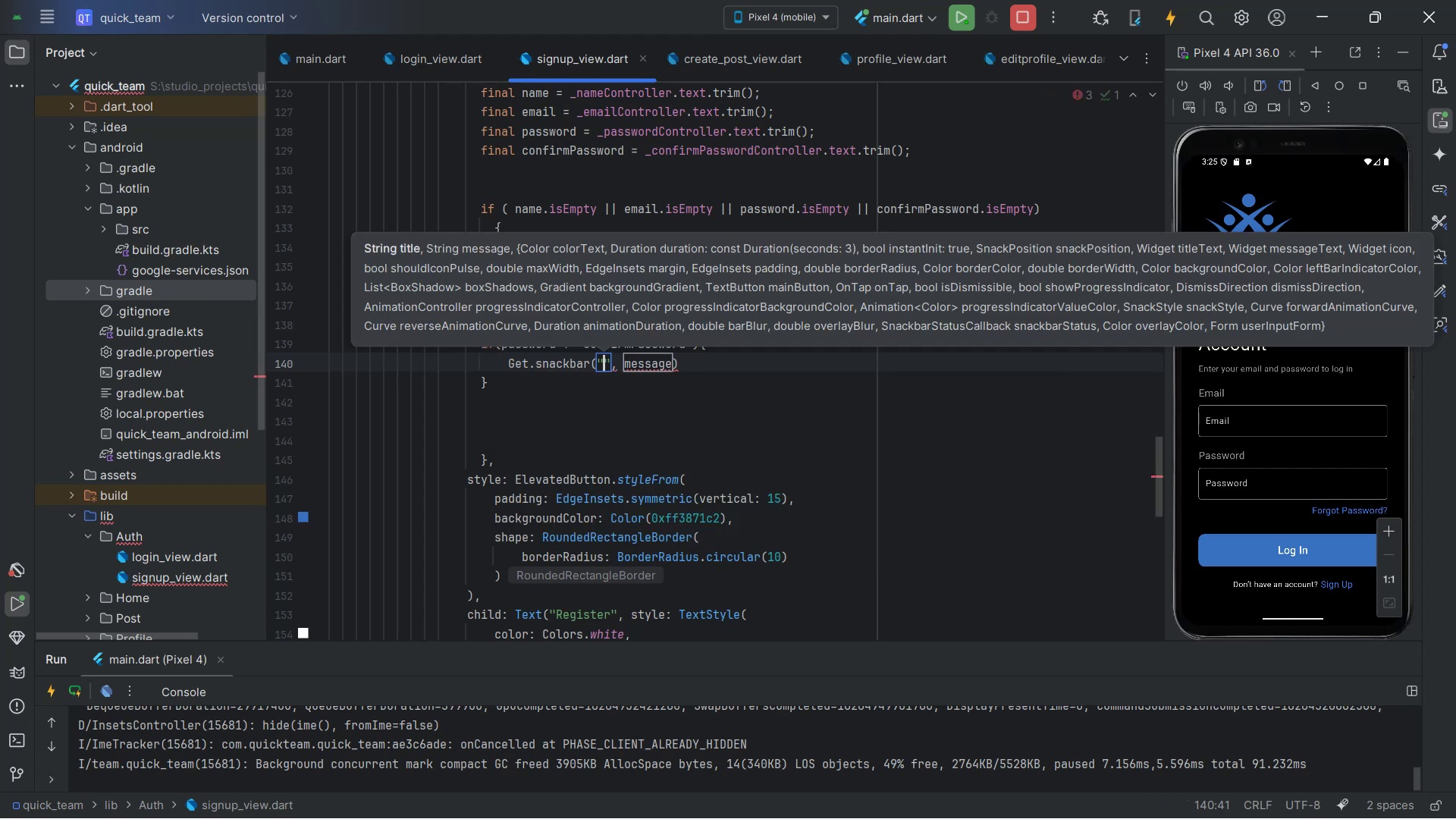 
key(Alt+Tab)
 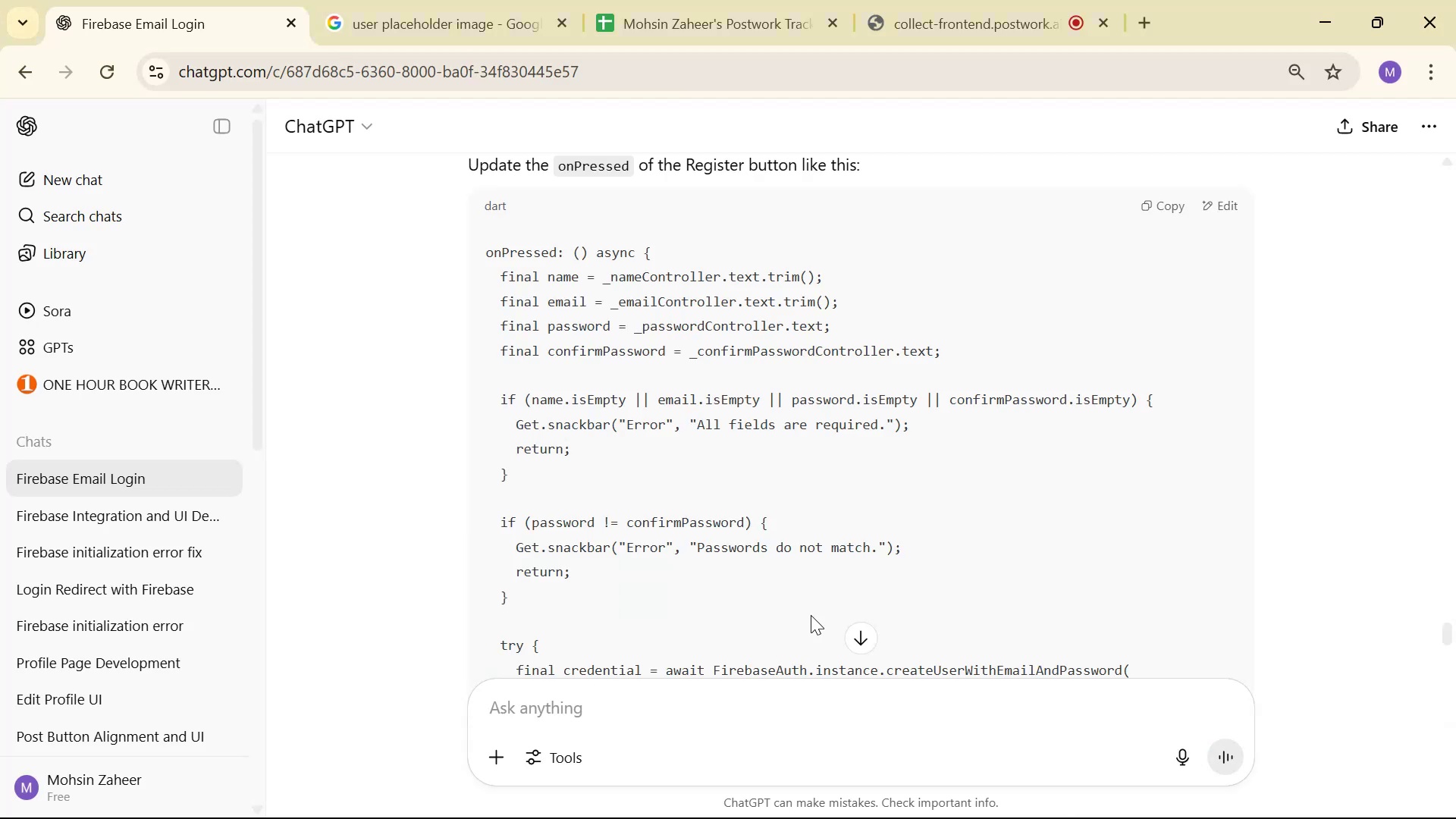 
key(Alt+AltLeft)
 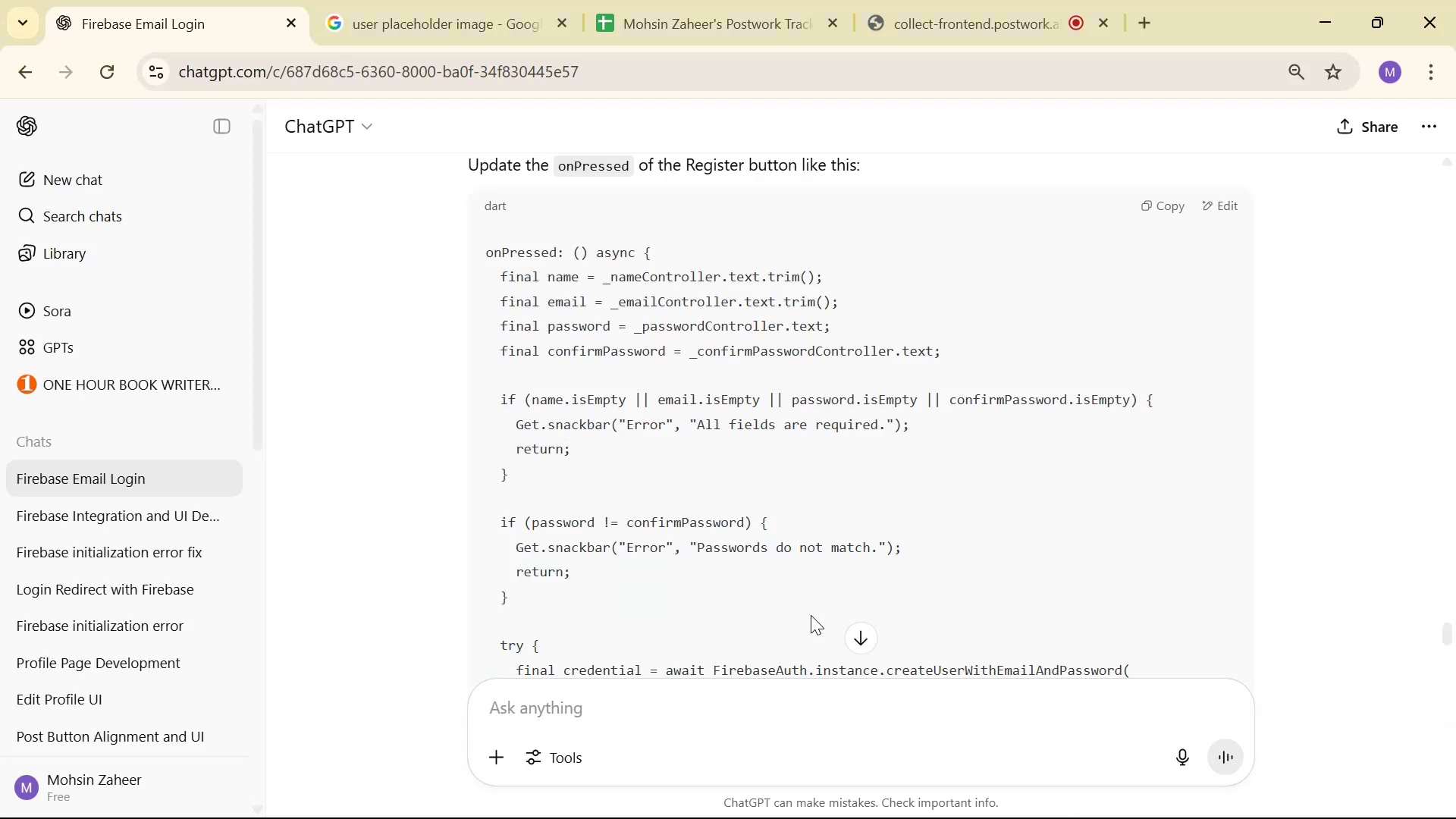 
key(Tab)
type(Error )
key(Backspace)
 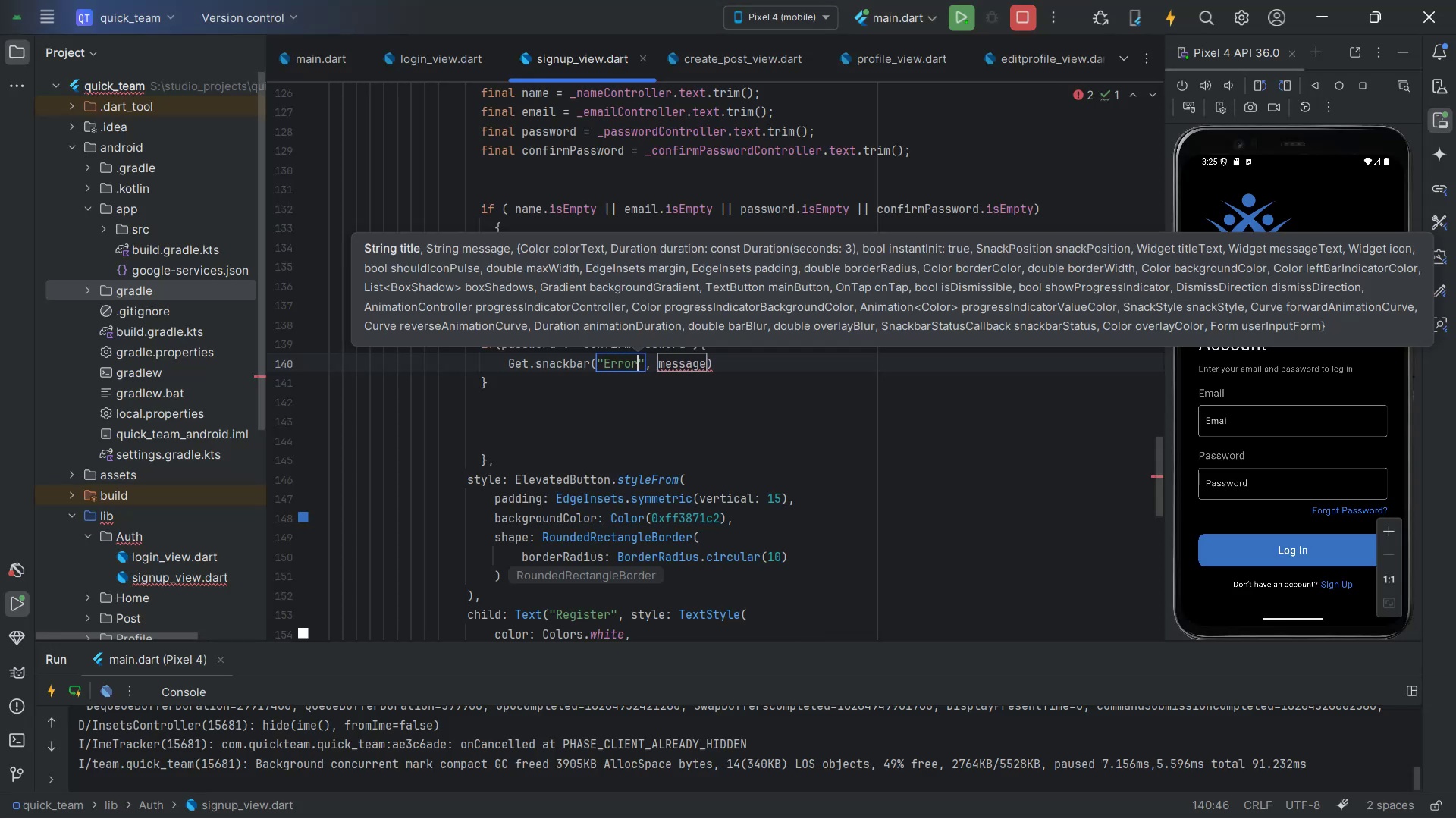 
hold_key(key=ArrowRight, duration=0.67)
 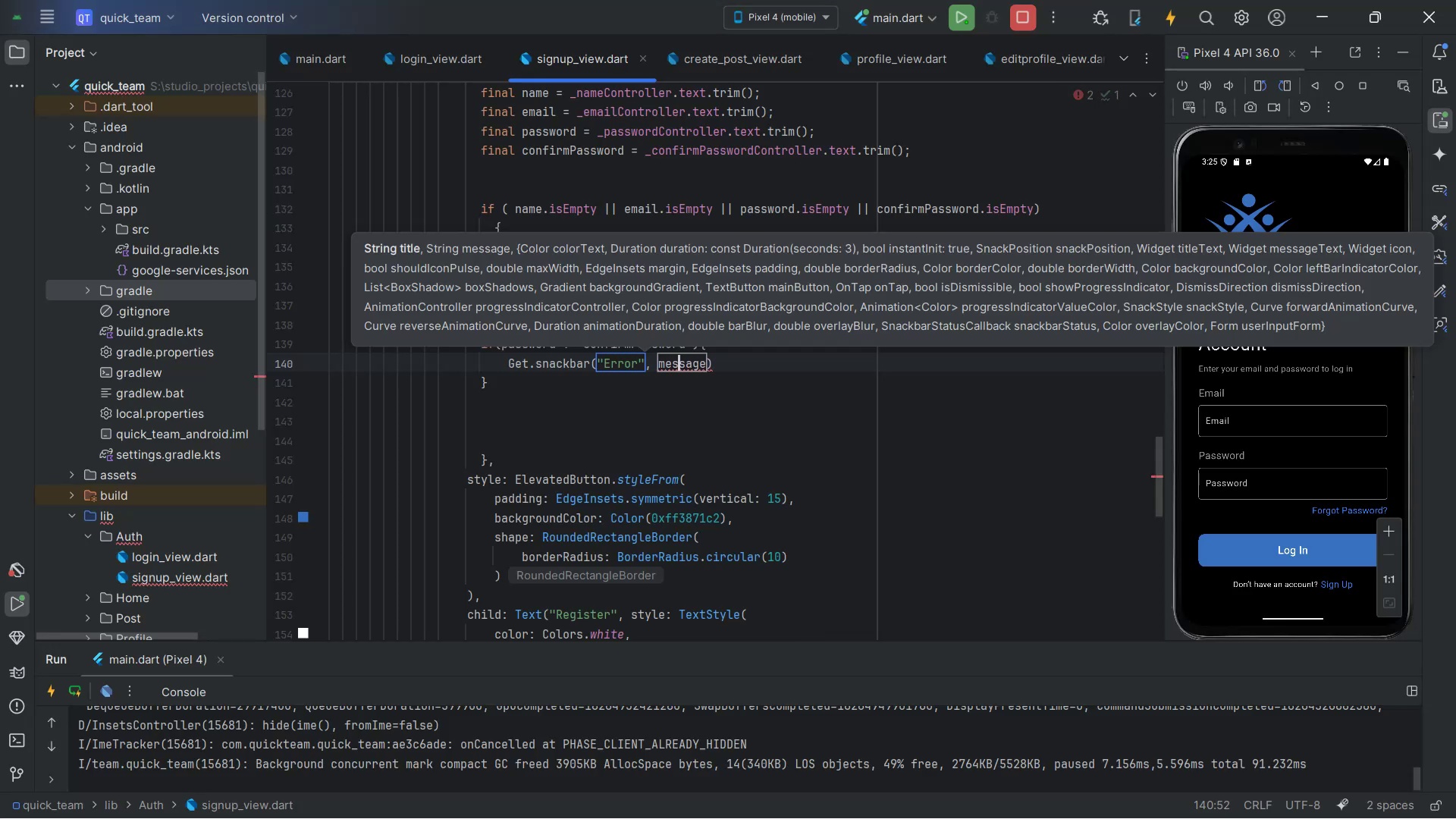 
key(ArrowRight)
 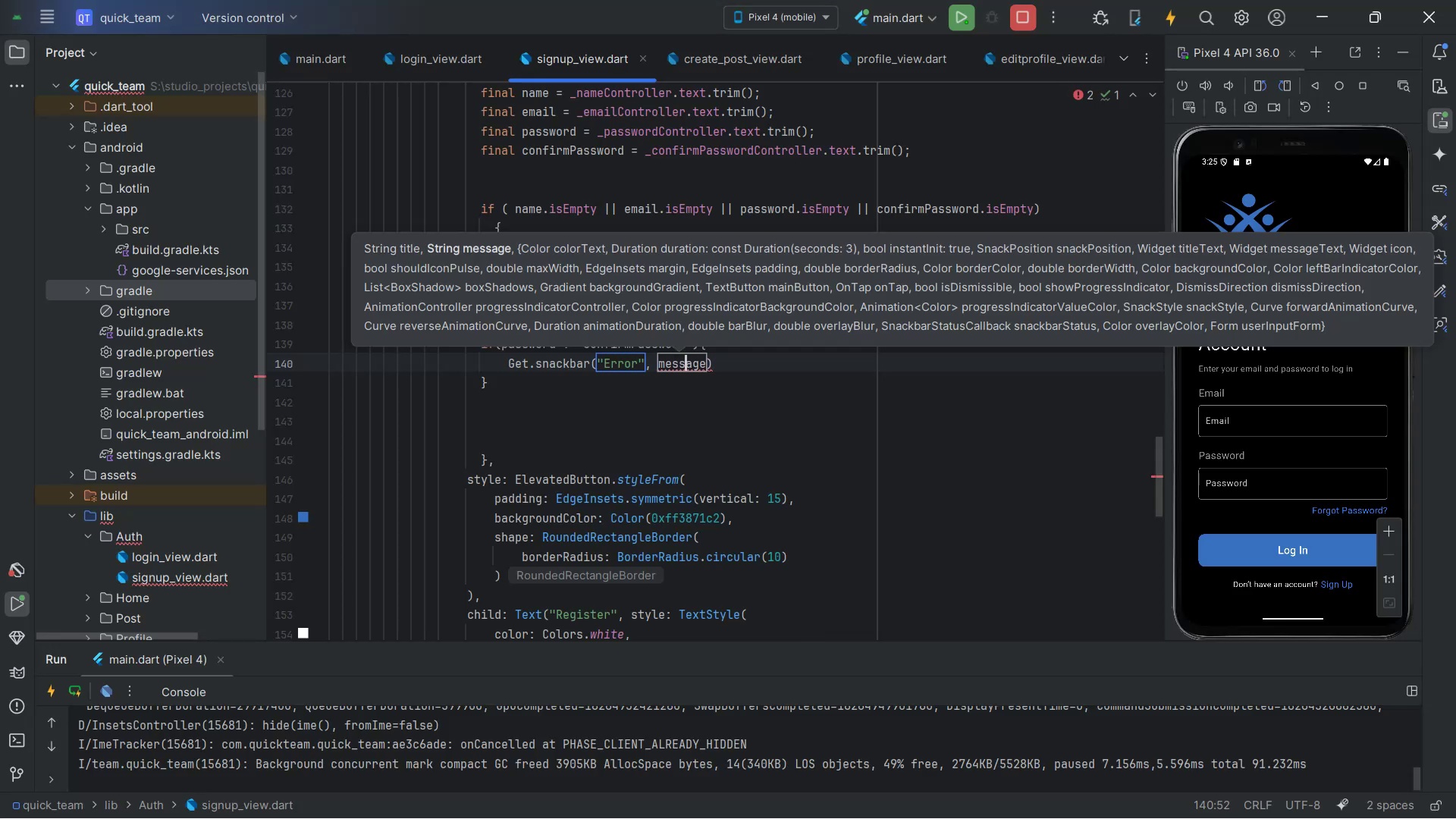 
key(ArrowRight)
 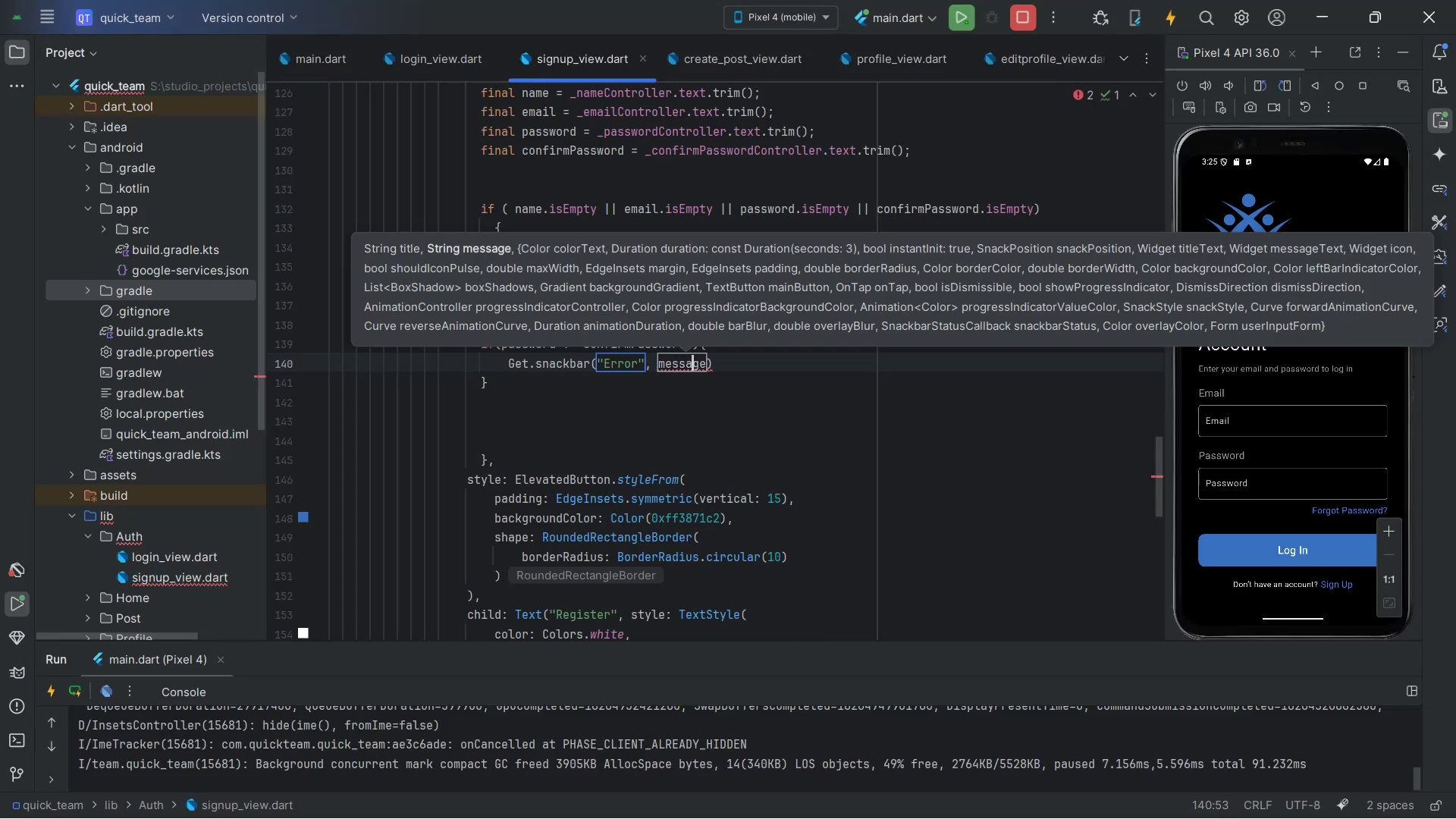 
key(ArrowRight)
 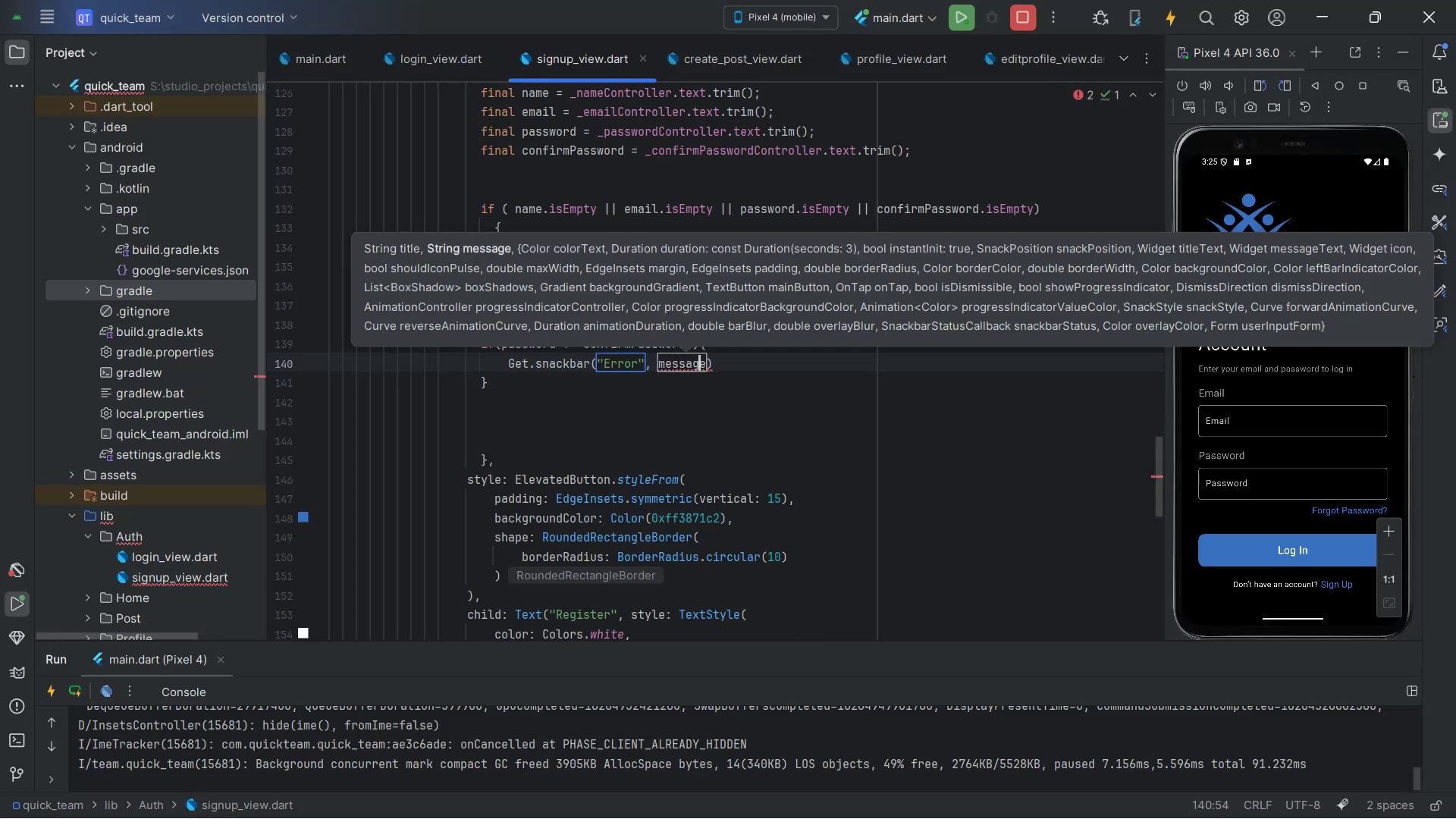 
key(ArrowRight)
 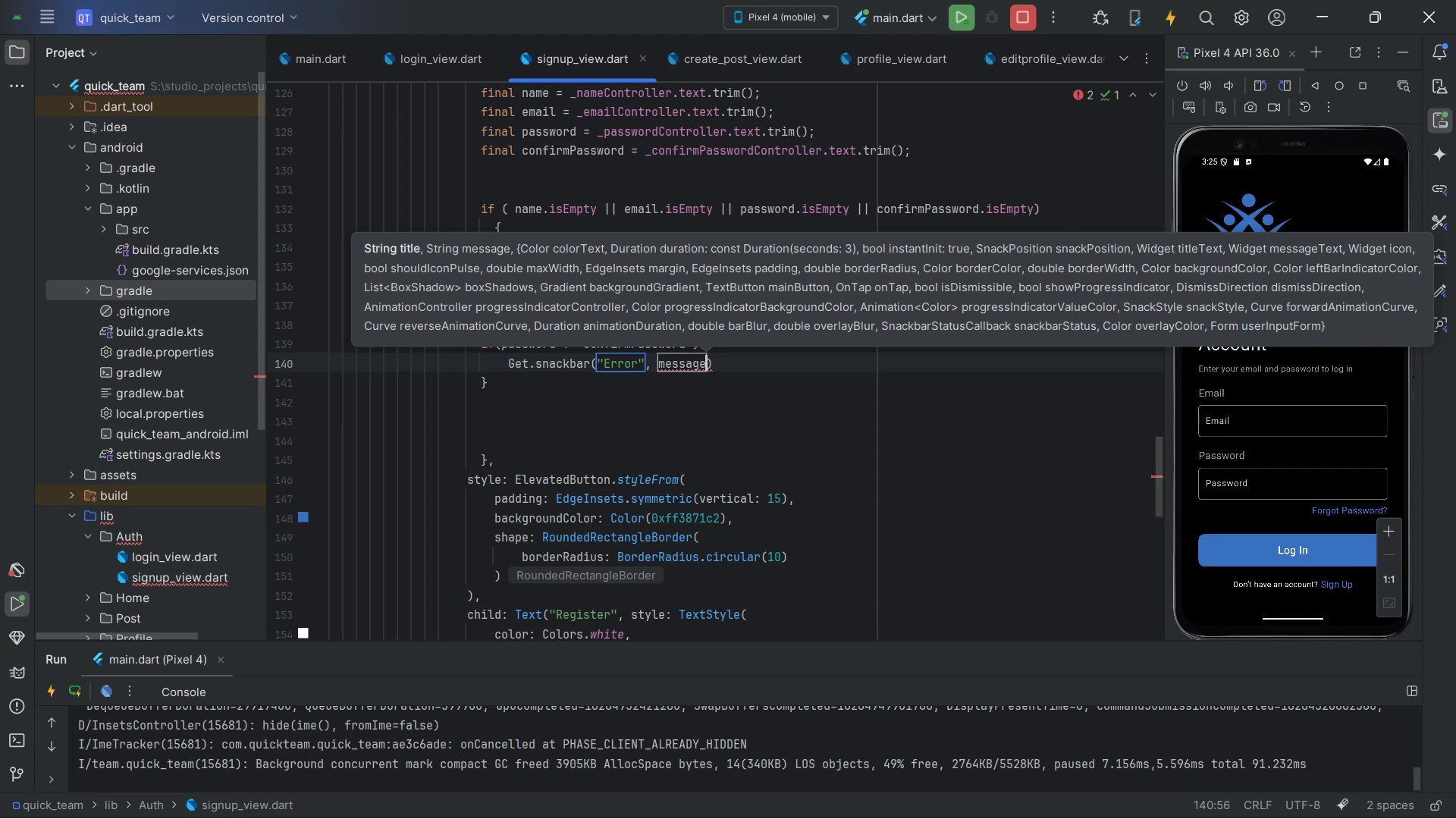 
key(Backspace)
 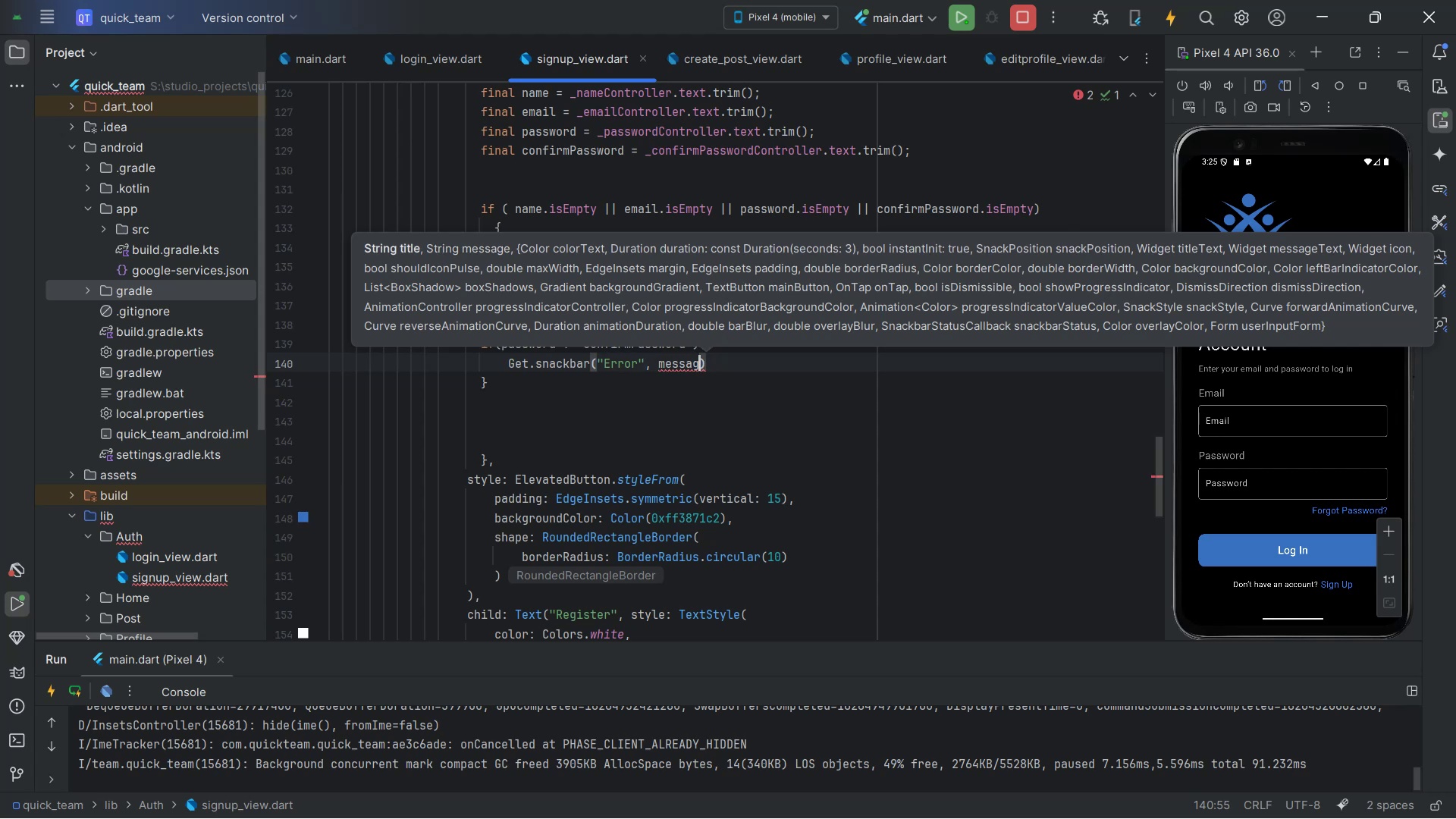 
key(Backspace)
 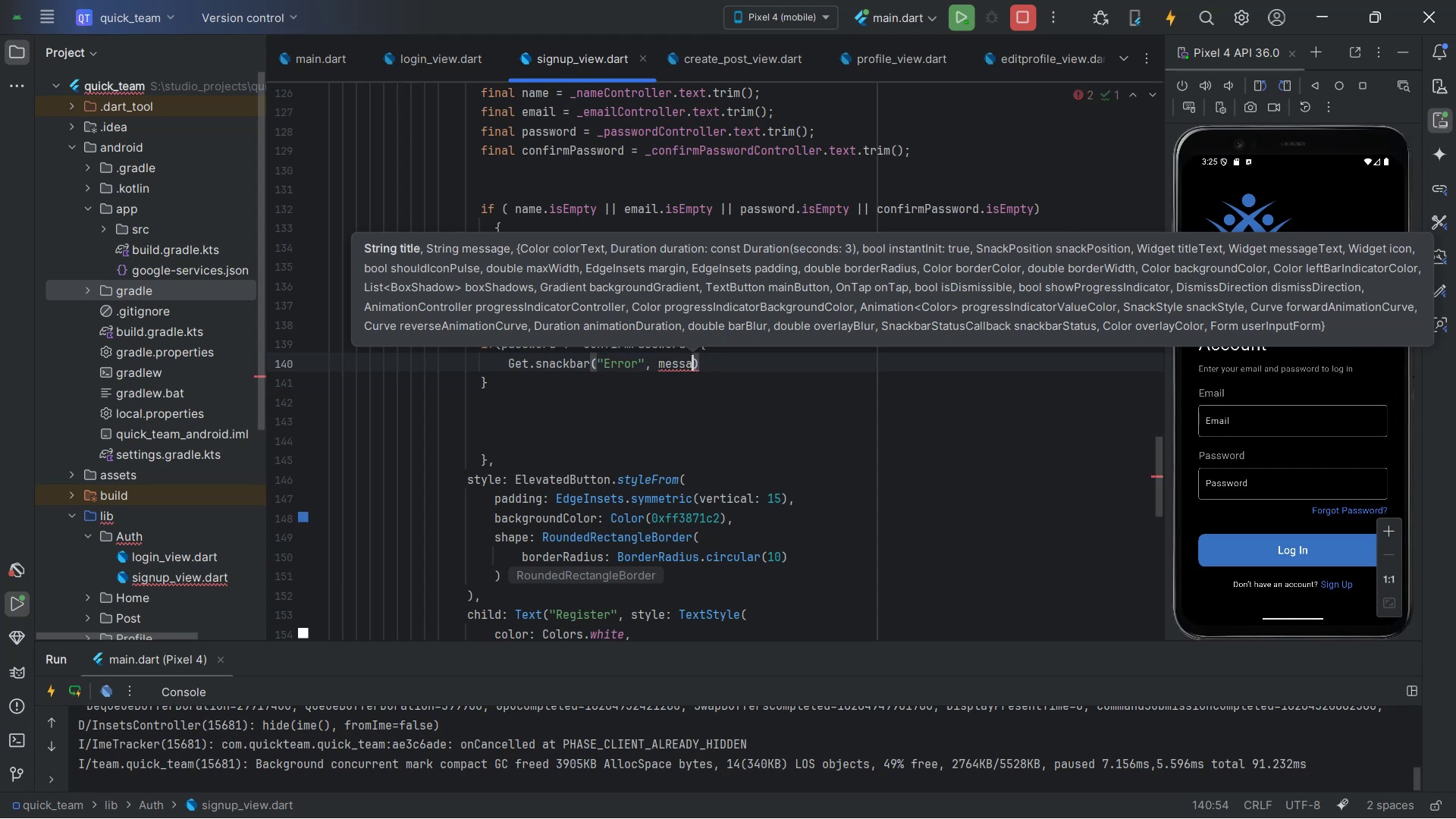 
key(Backspace)
 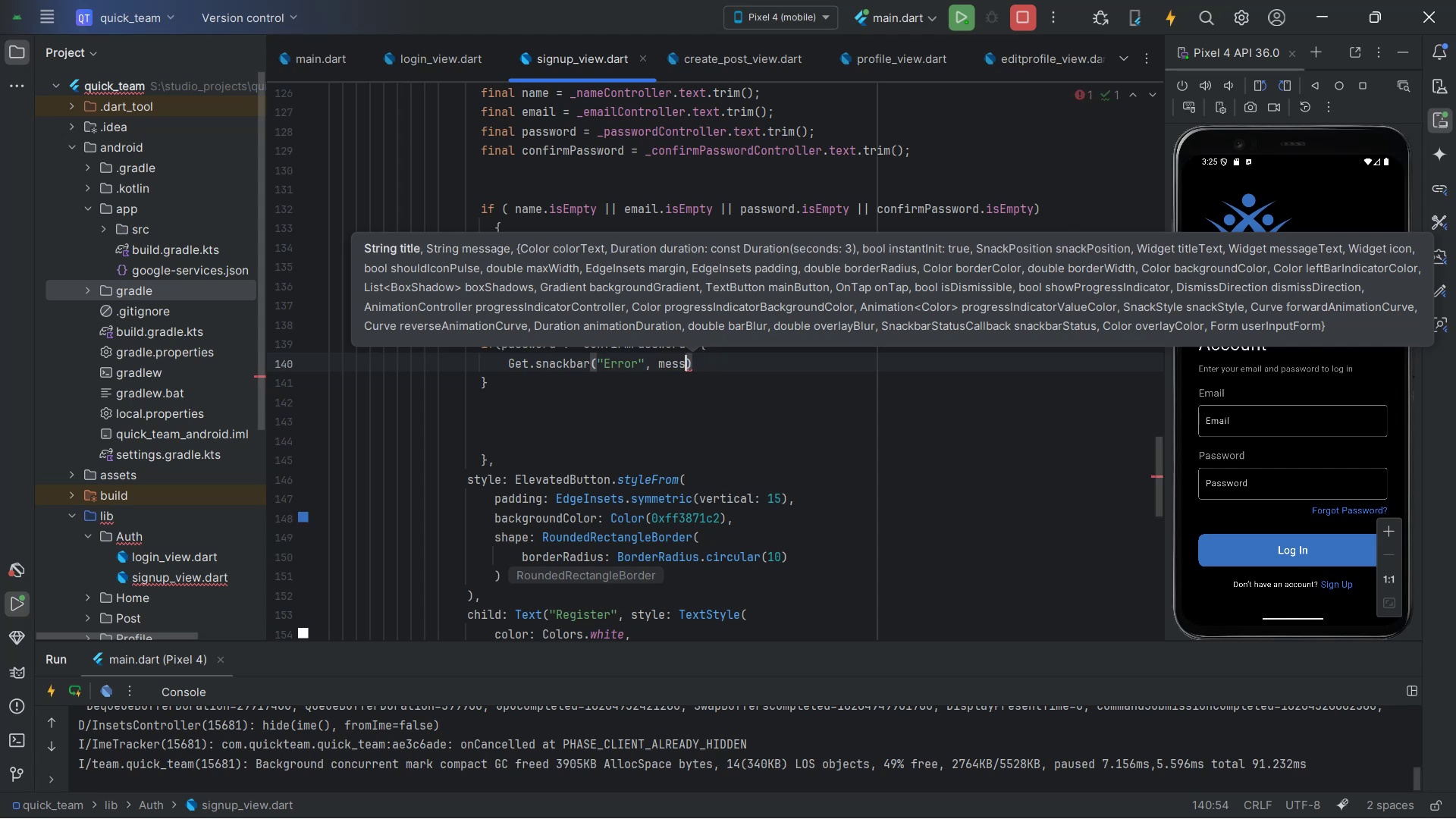 
key(Backspace)
 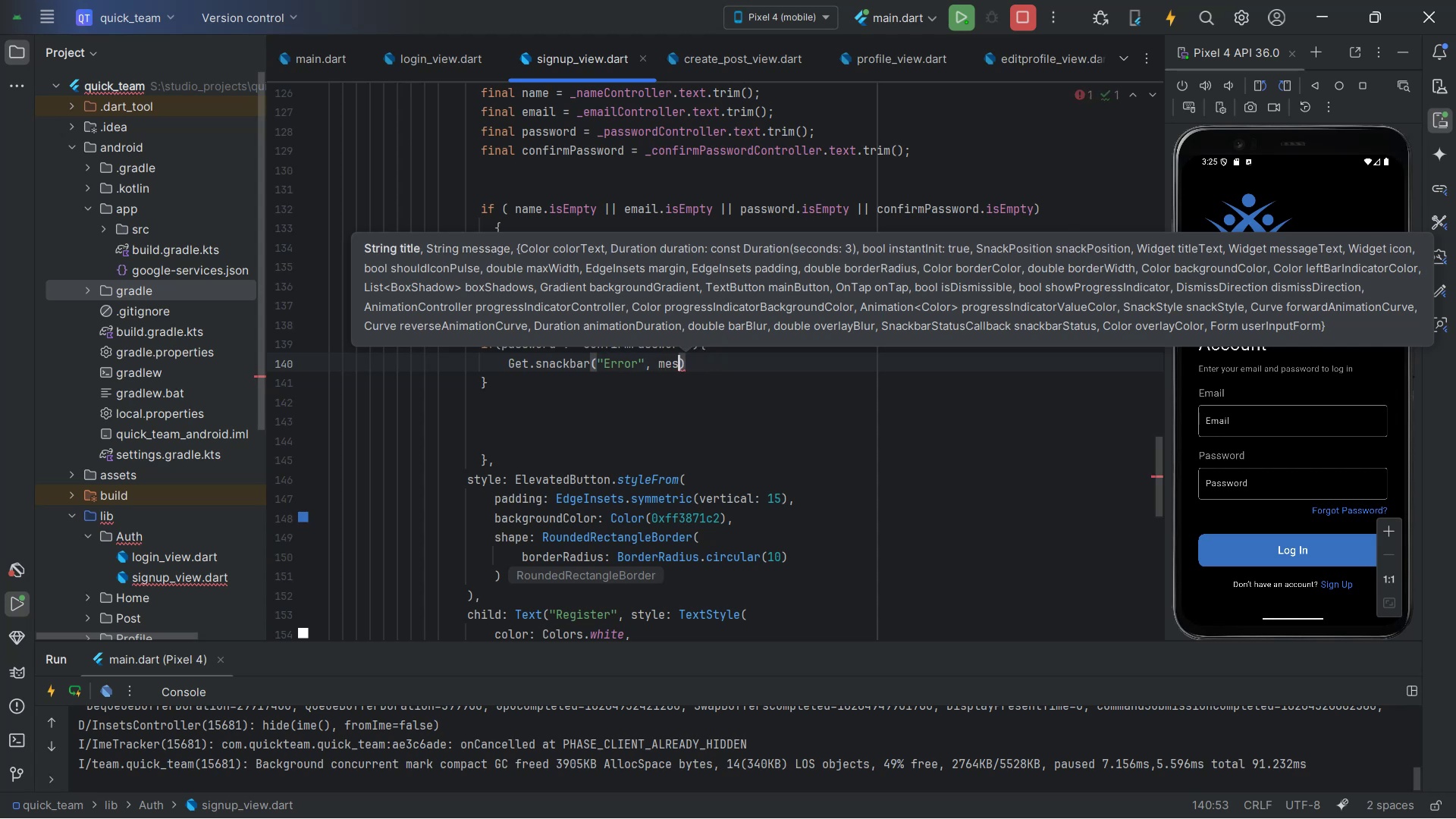 
key(Backspace)
 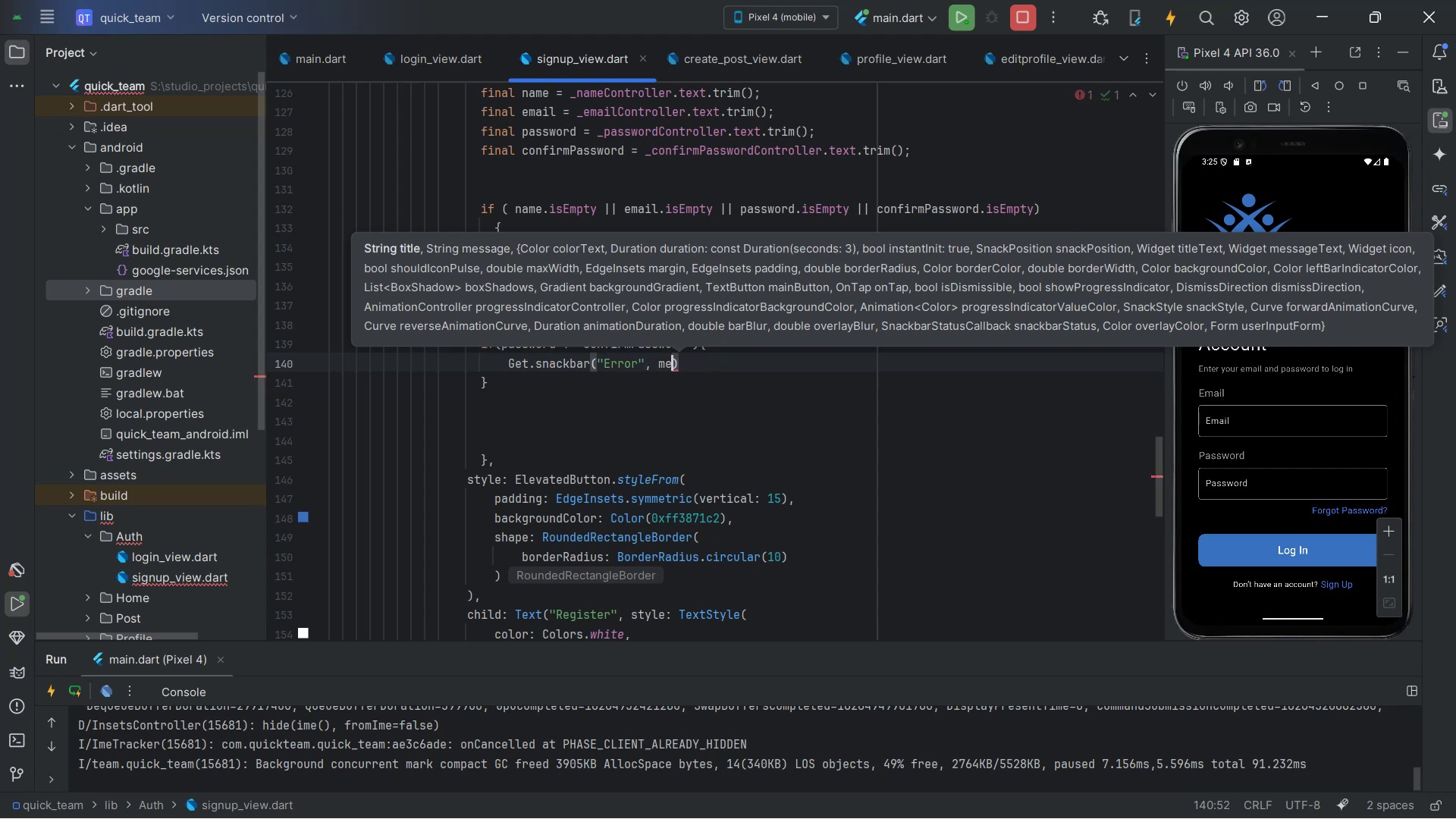 
key(Backspace)
 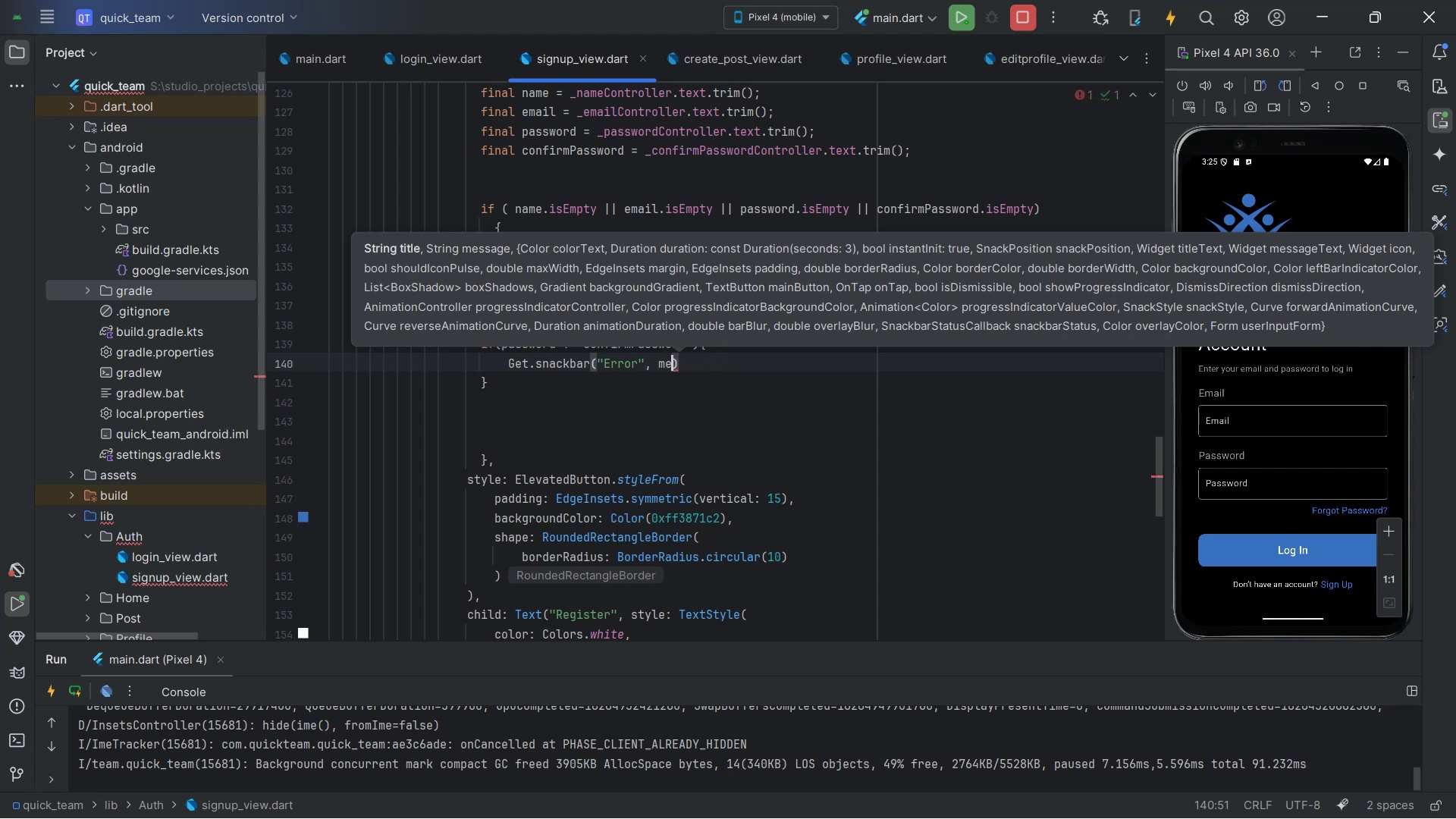 
key(Backspace)
 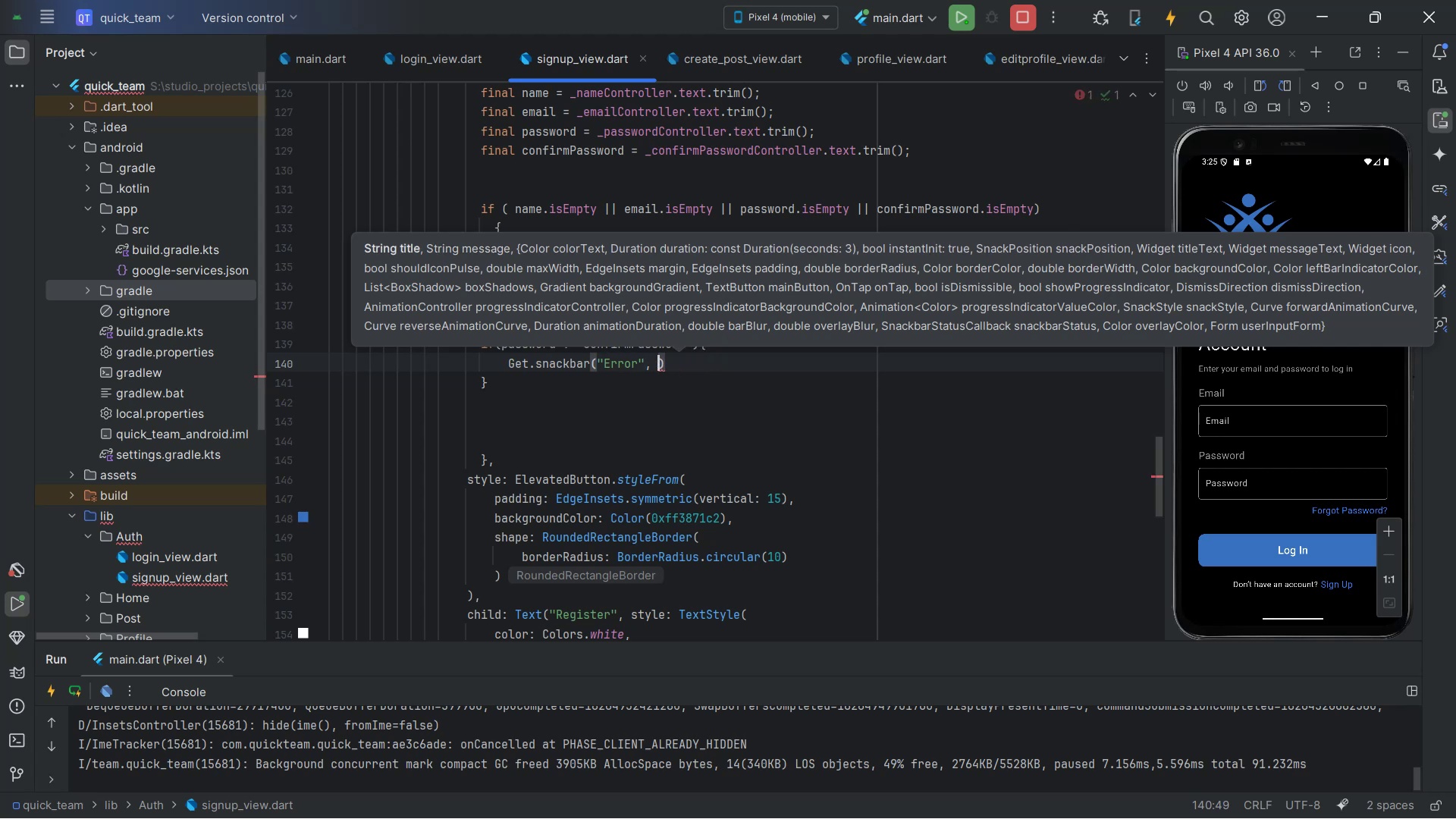 
key(Shift+Quote)
 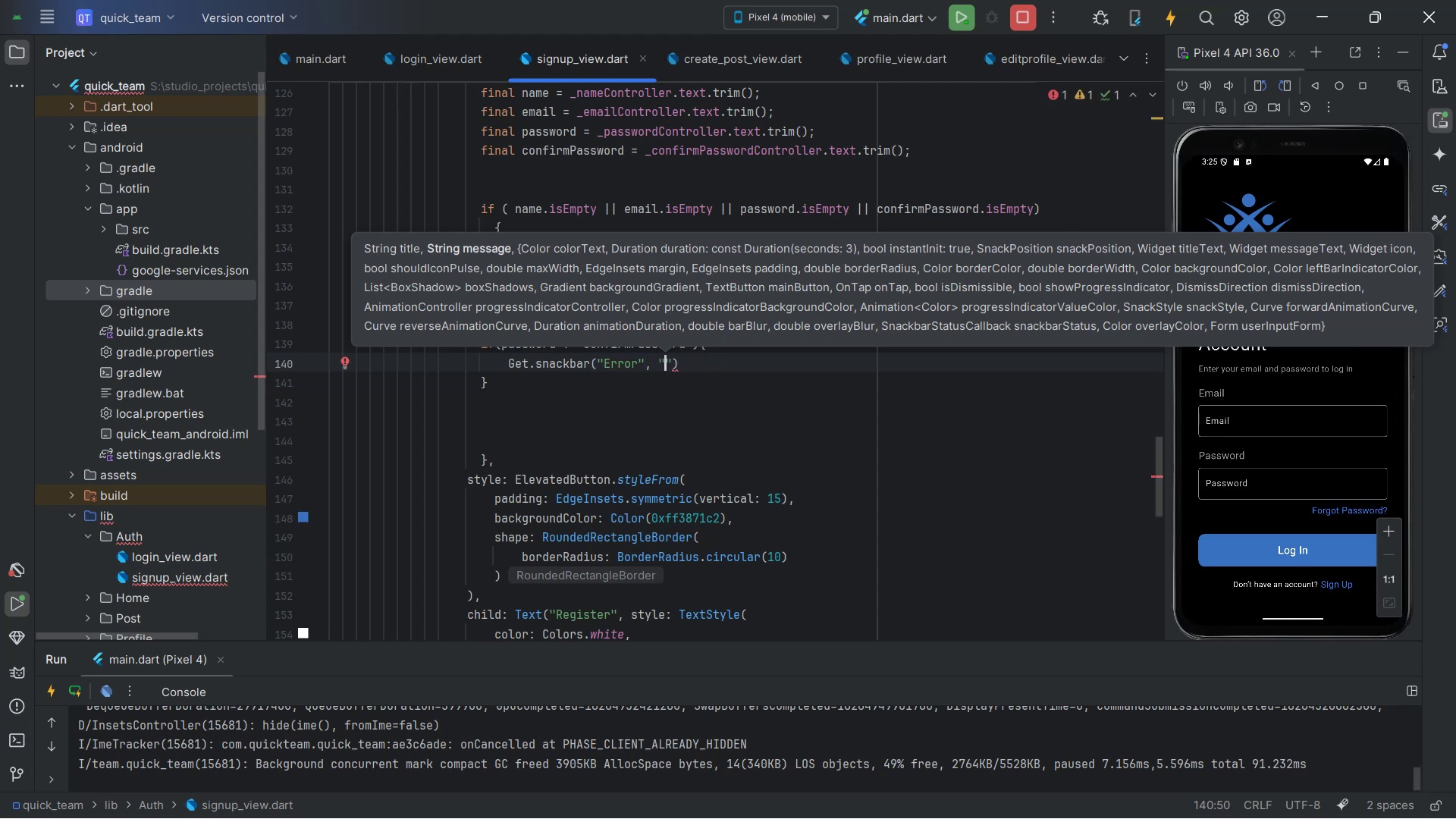 
key(Alt+AltLeft)
 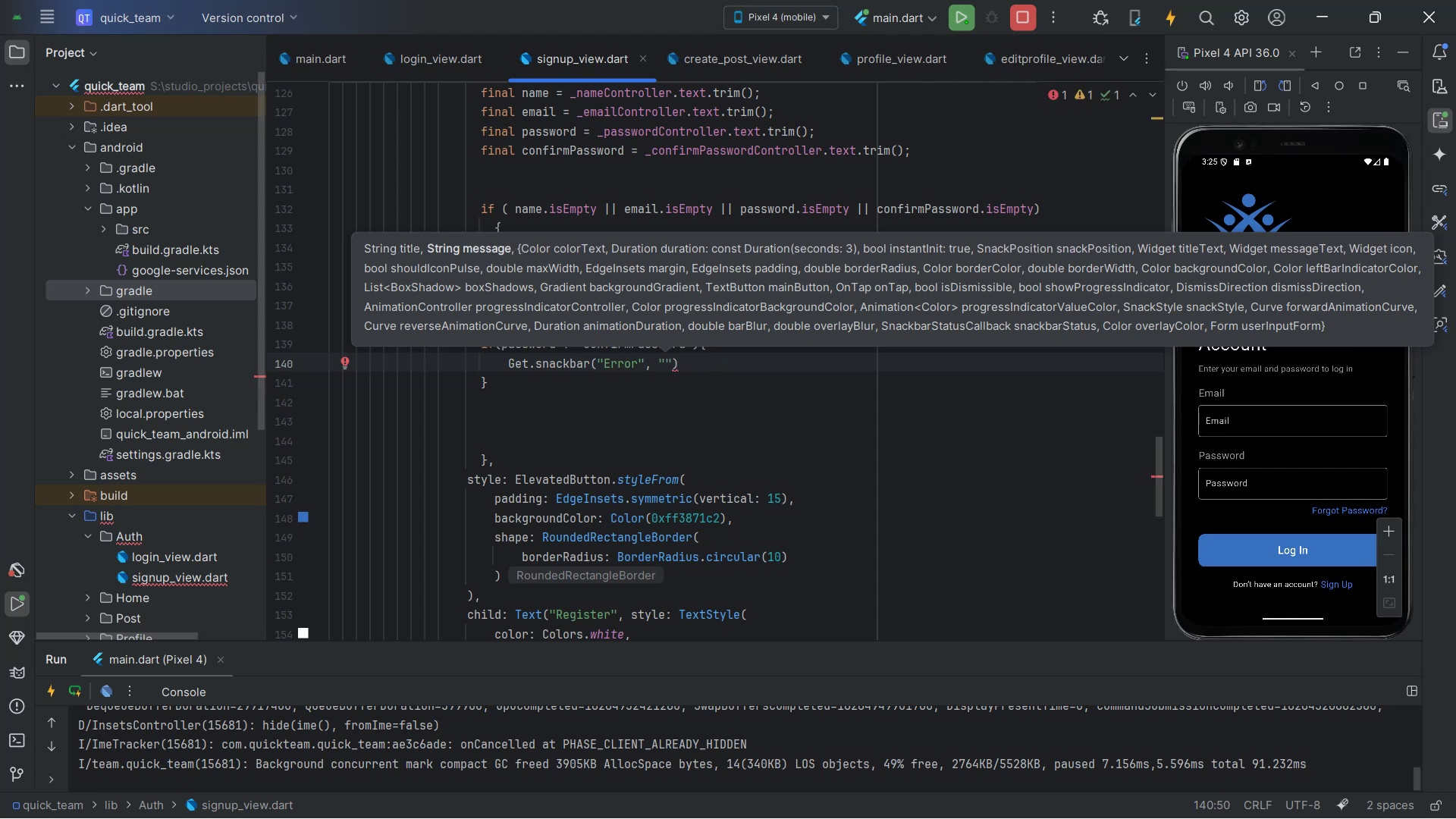 
key(Alt+Tab)
 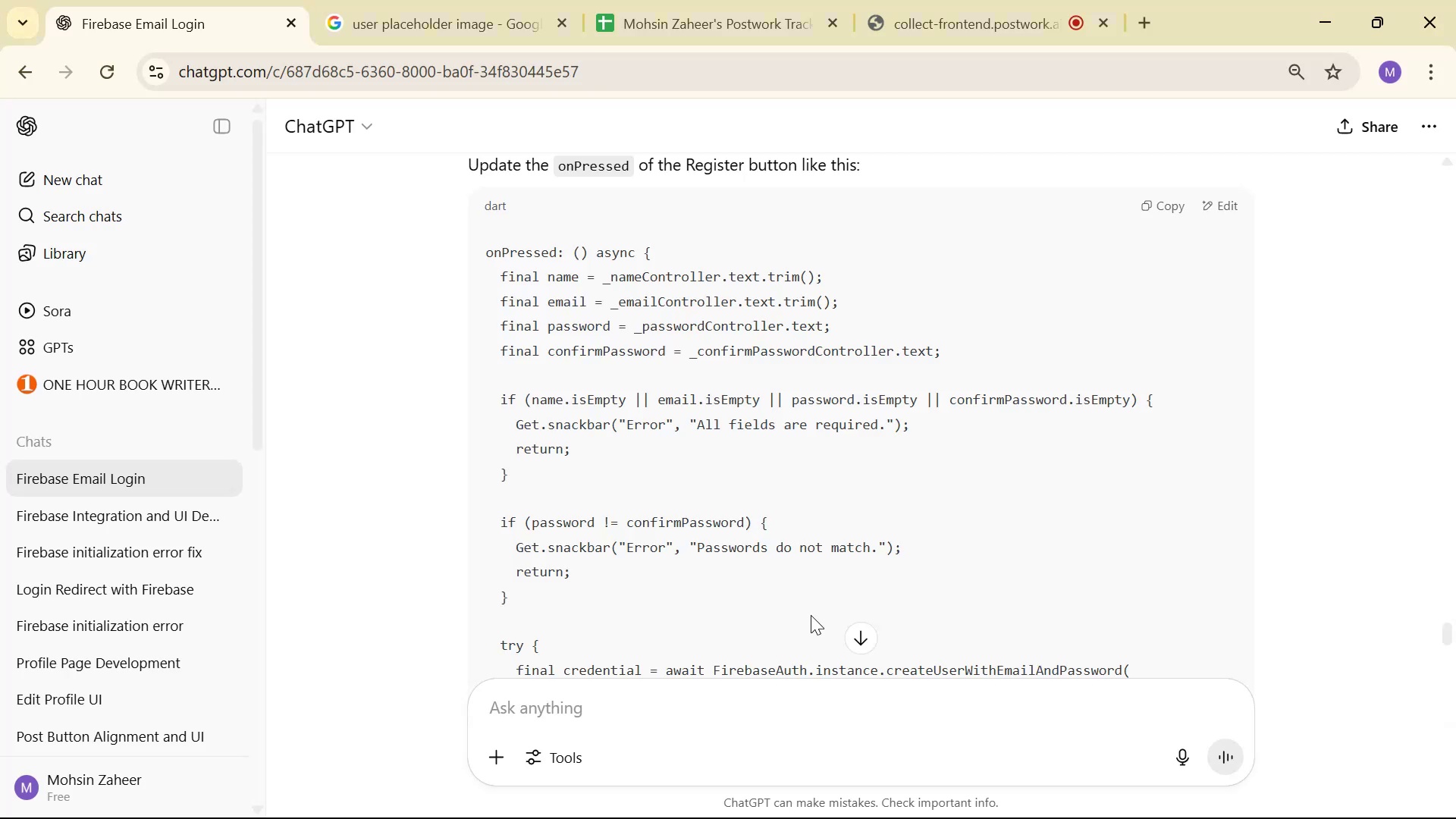 
key(Alt+Tab)
 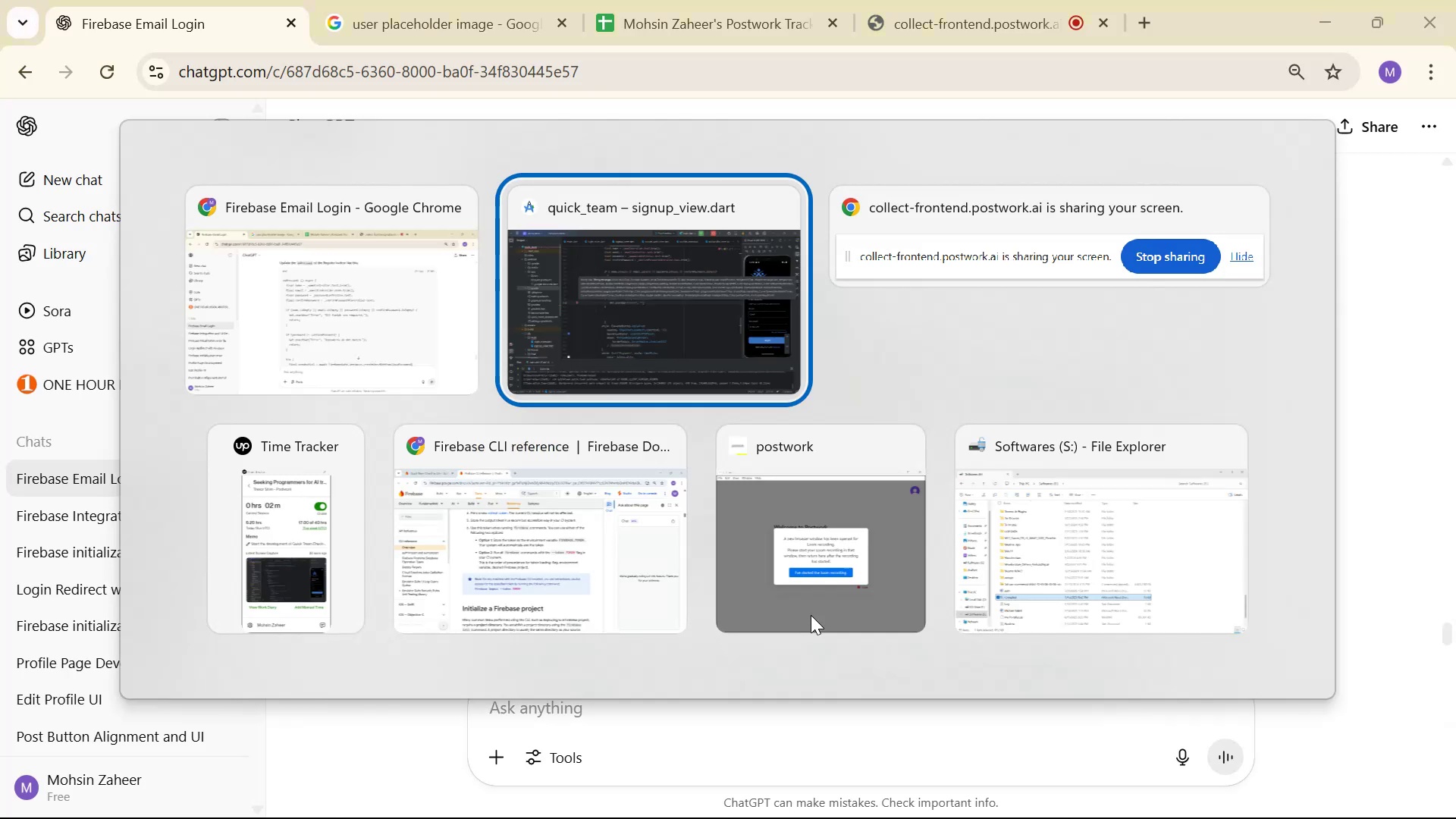 
key(Alt+AltLeft)
 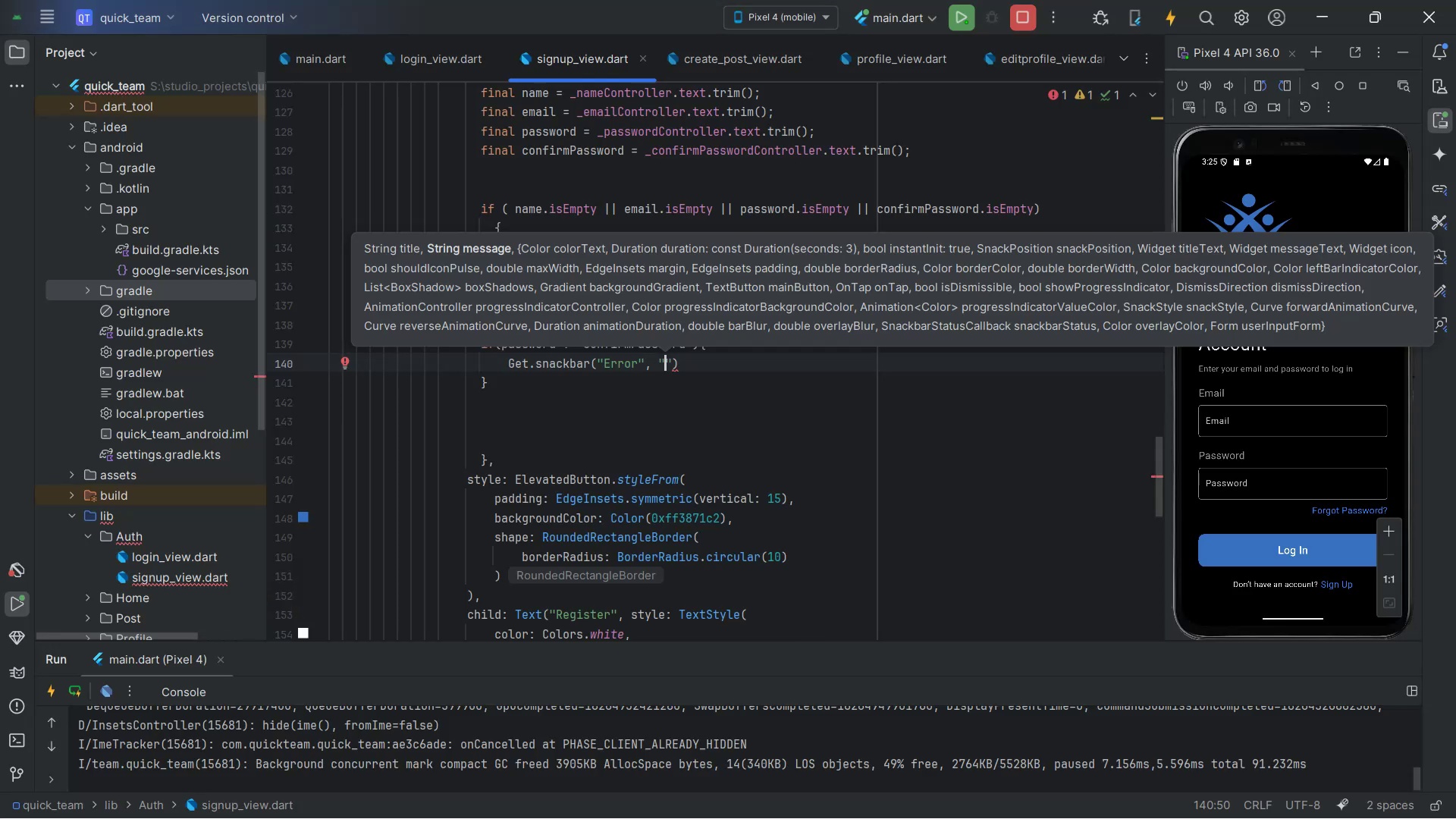 
key(Alt+Tab)
 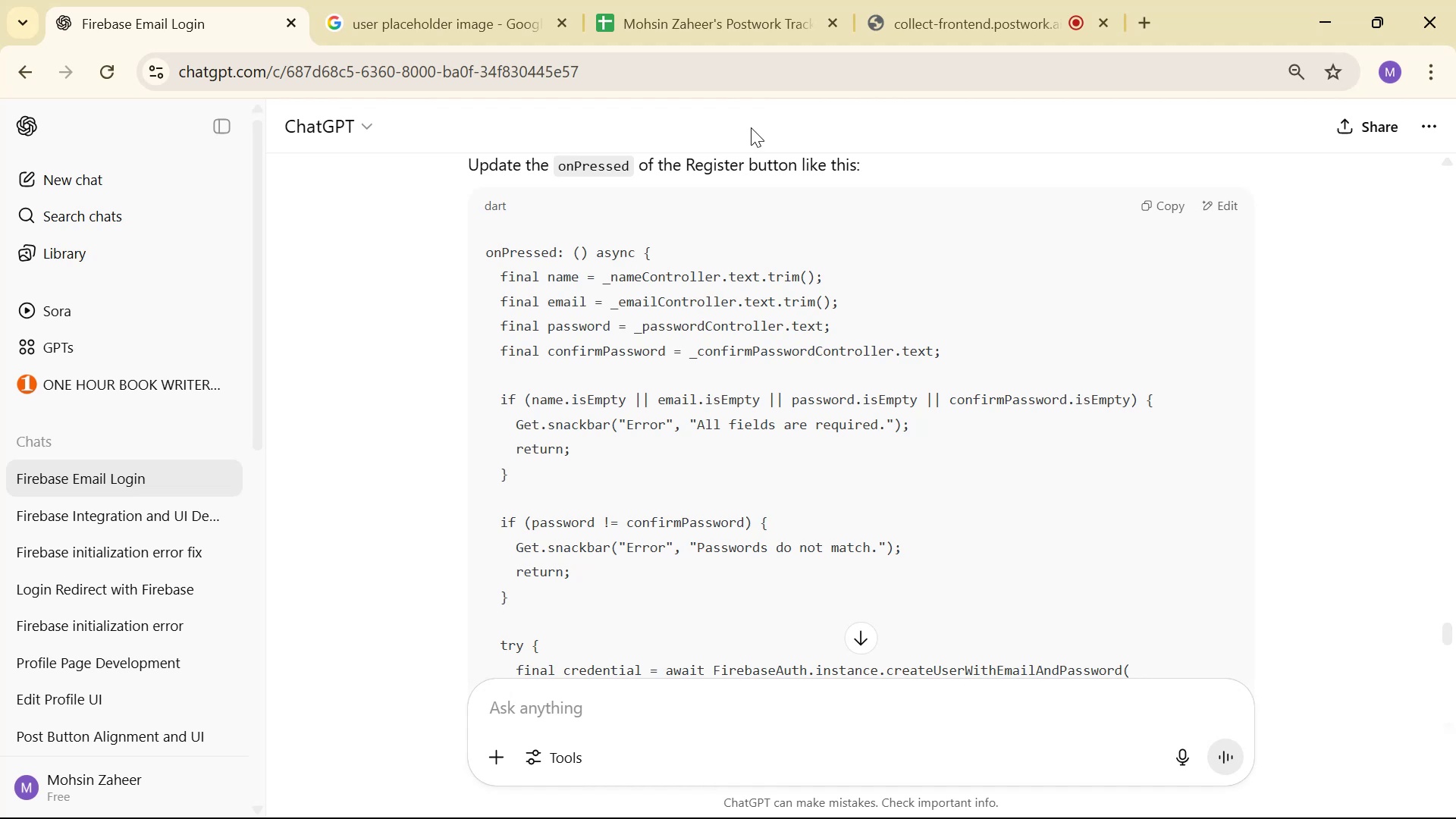 
hold_key(key=Tab, duration=1.64)
 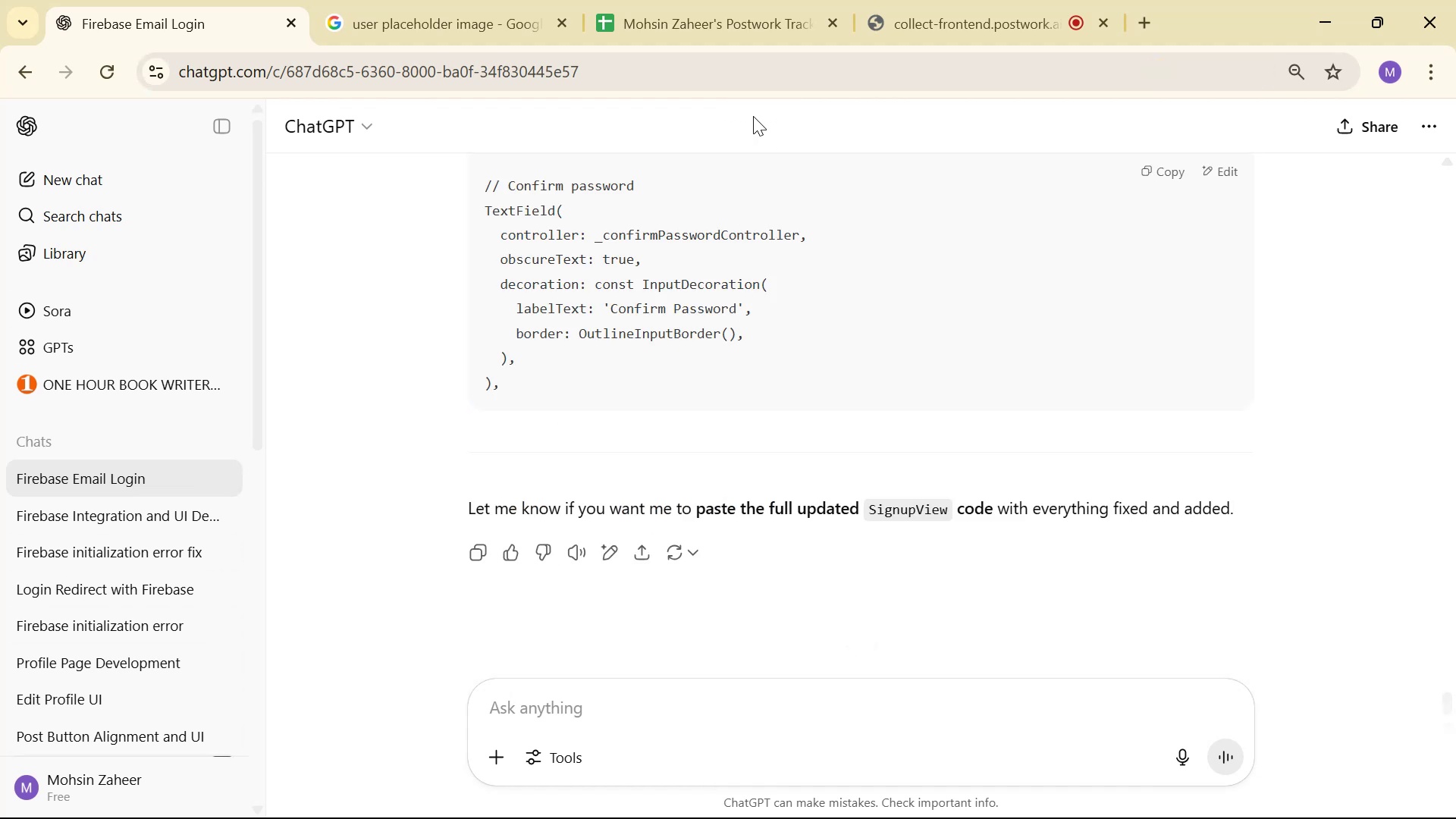 
hold_key(key=Tab, duration=1.51)
 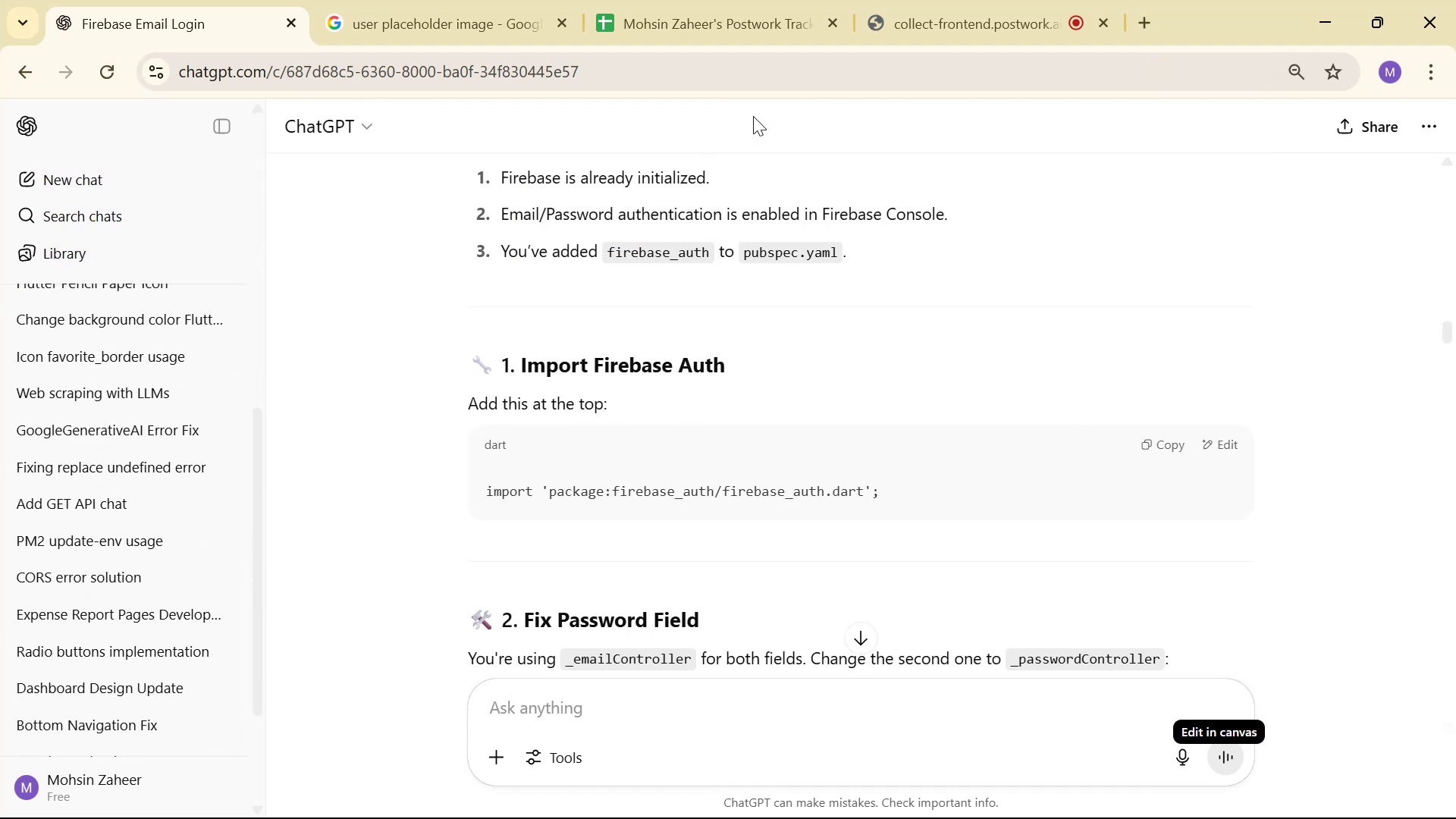 
hold_key(key=Tab, duration=1.51)
 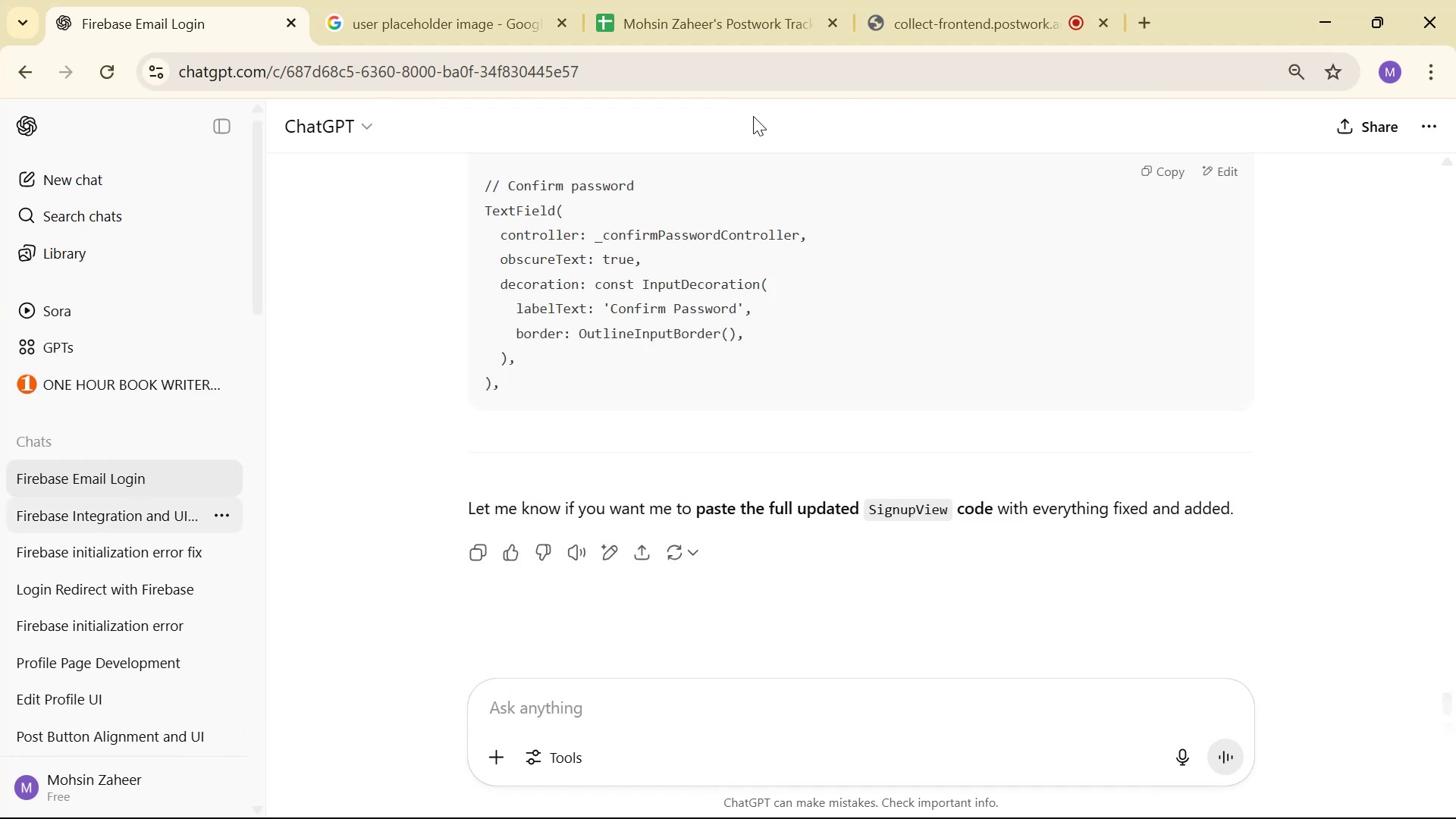 
hold_key(key=Tab, duration=1.5)
 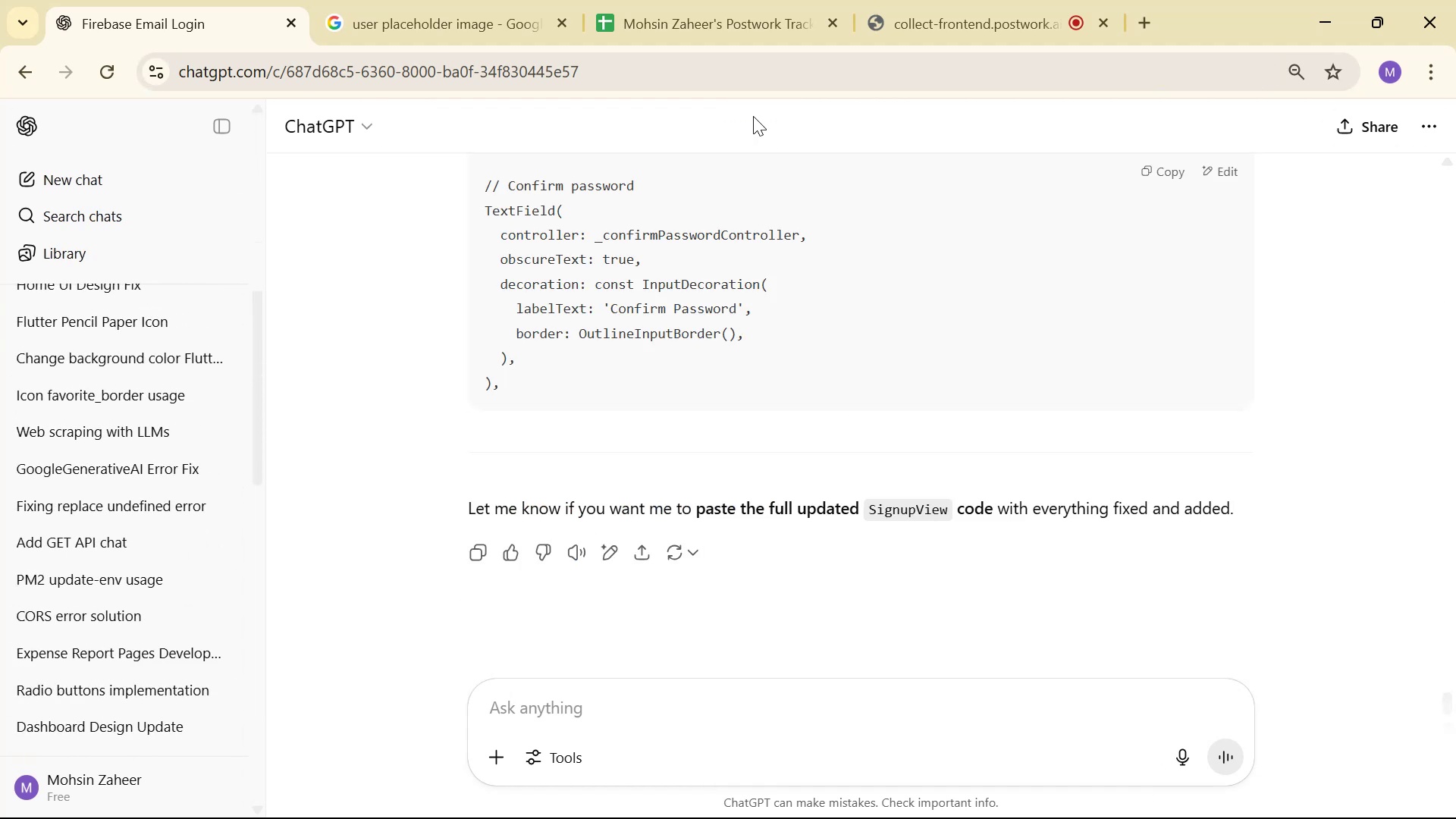 
hold_key(key=Tab, duration=1.52)
 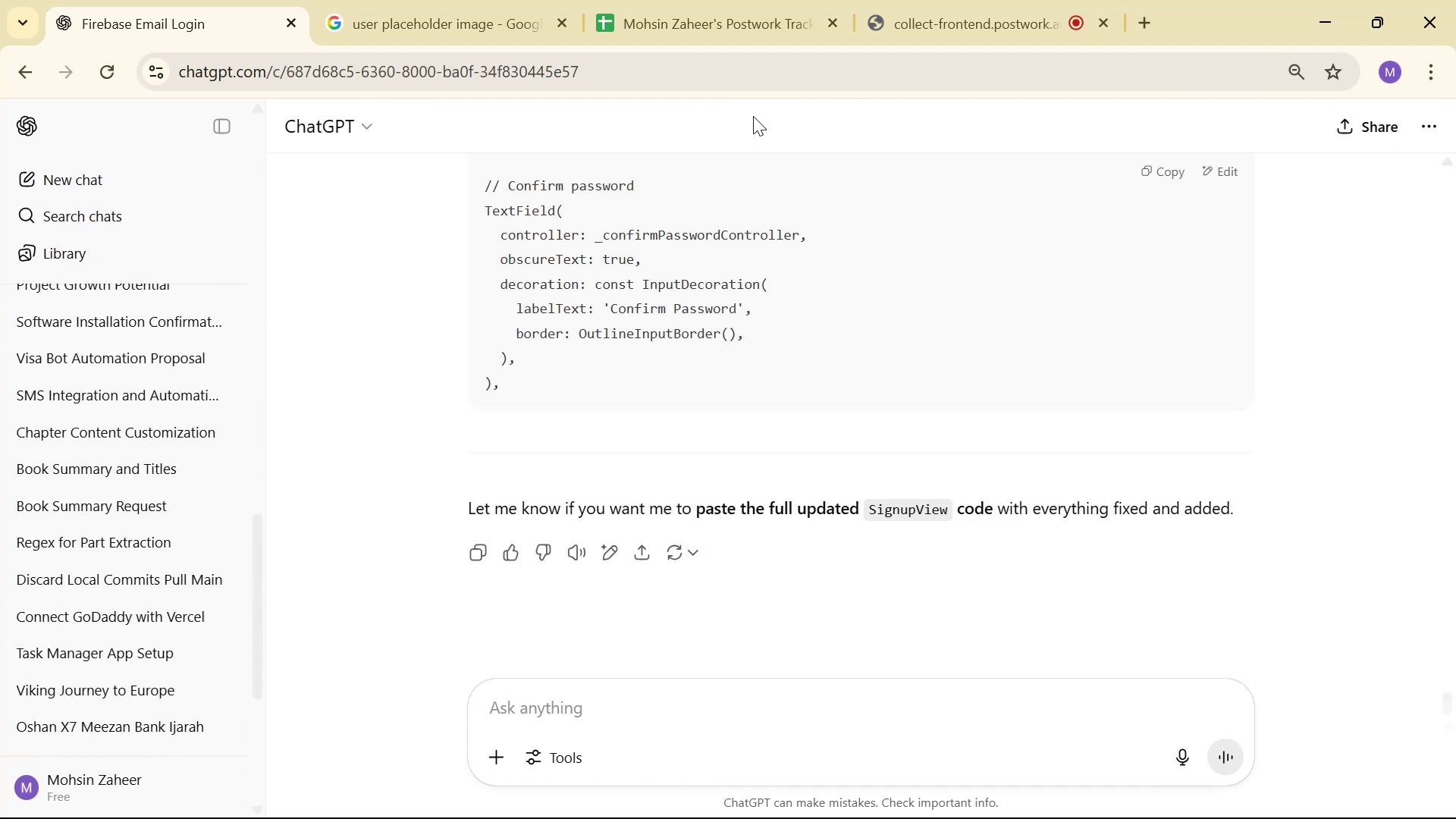 
hold_key(key=Tab, duration=1.53)
 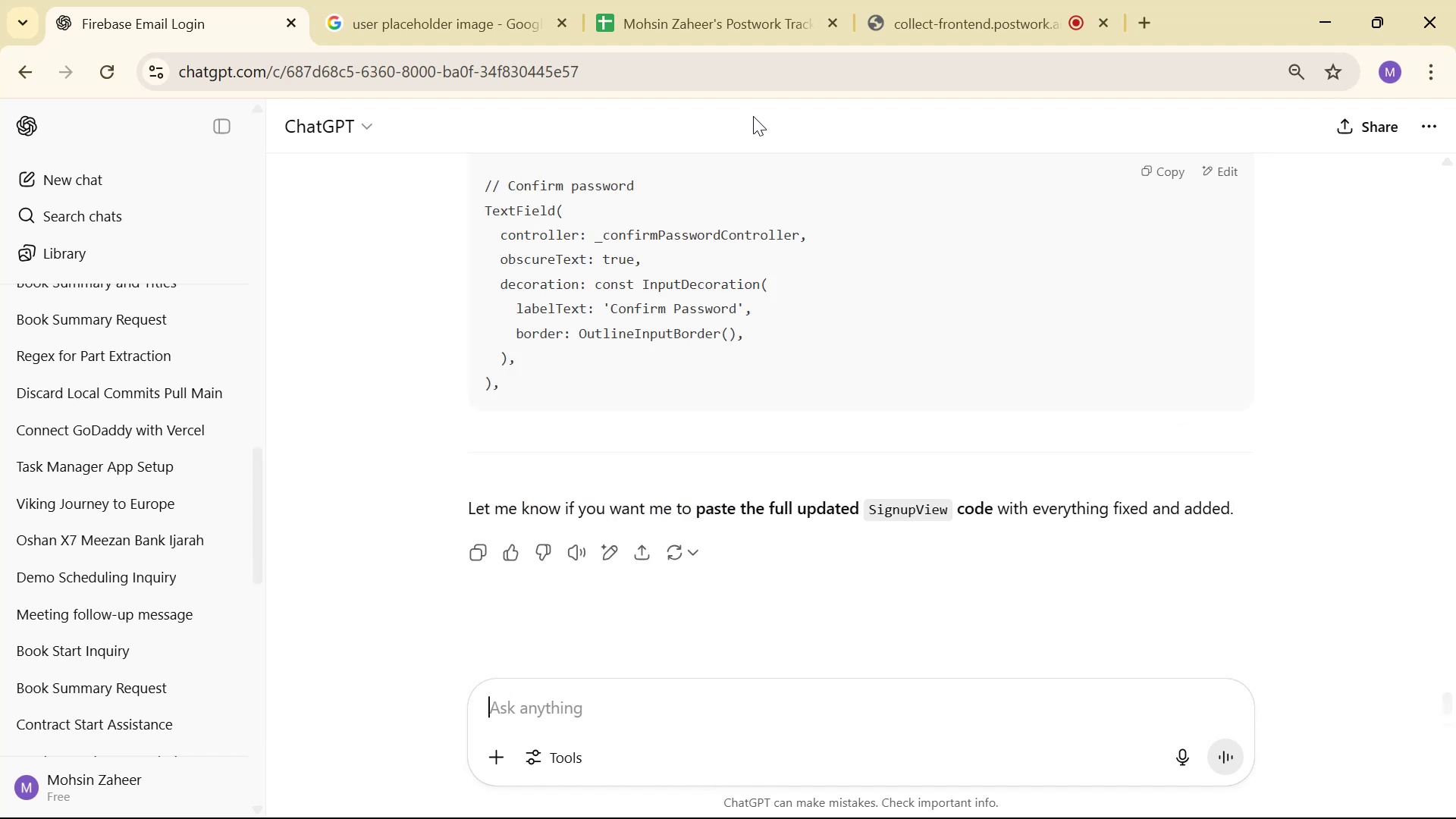 
hold_key(key=Tab, duration=1.52)
 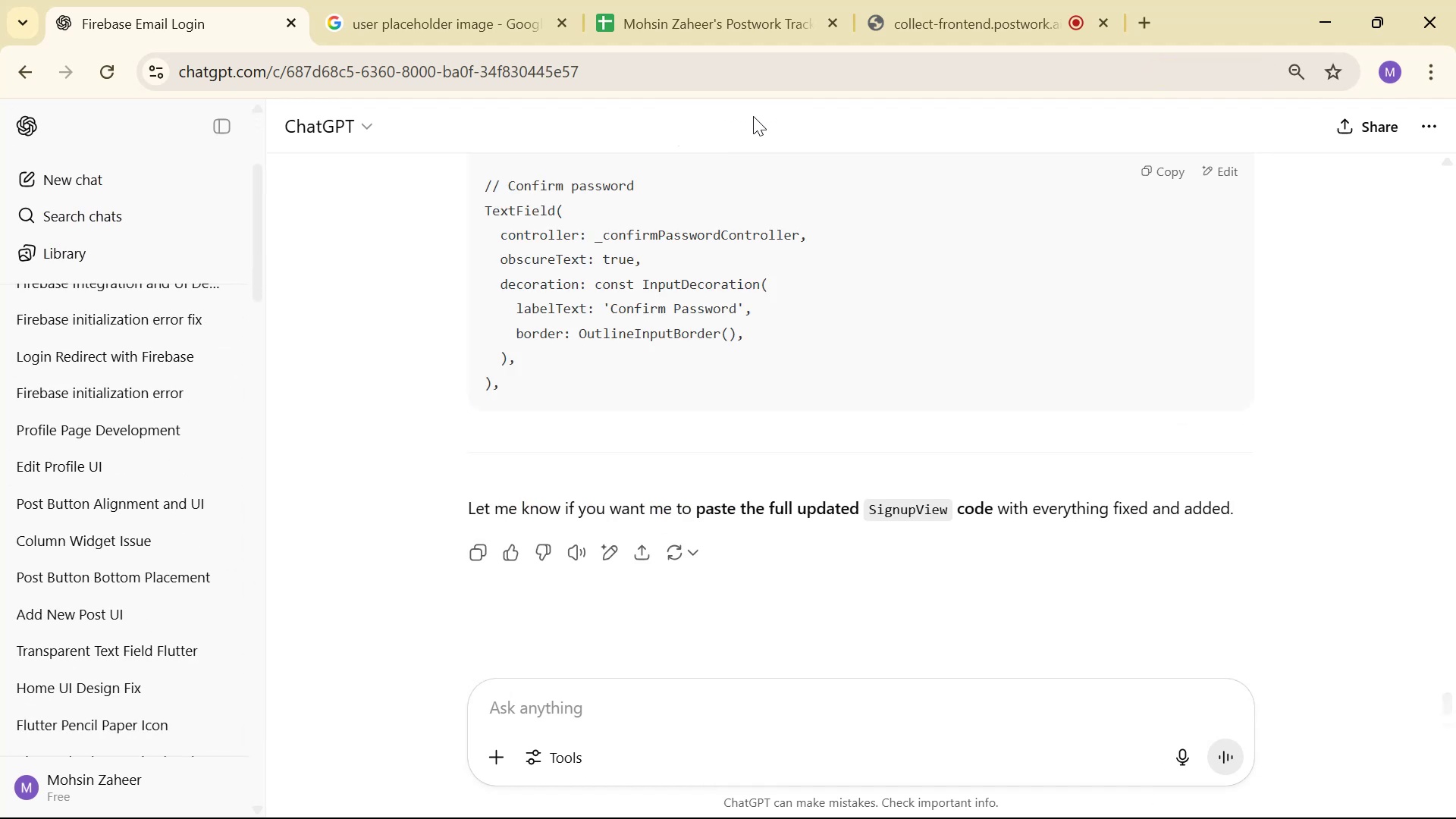 
hold_key(key=Tab, duration=1.53)
 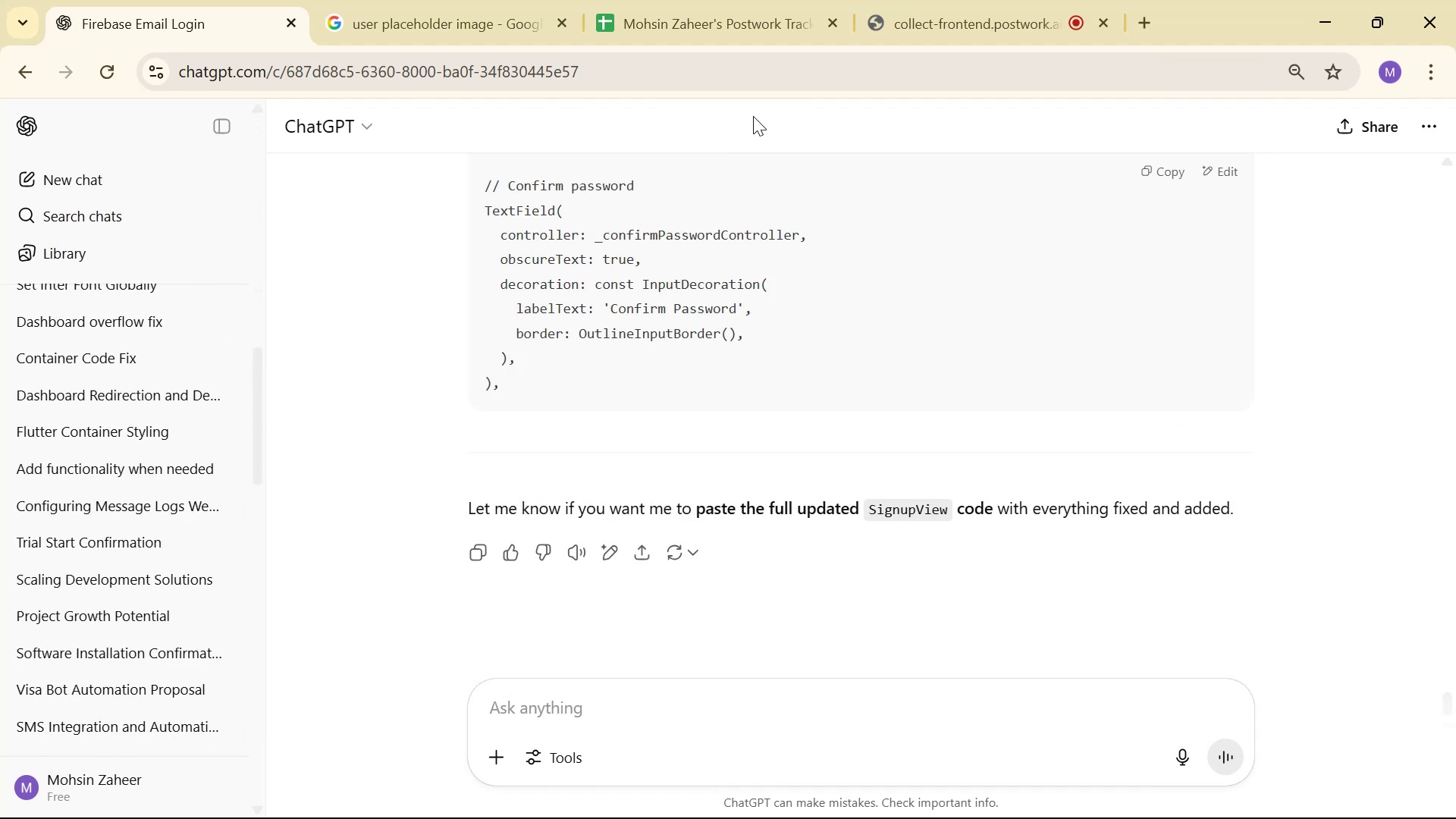 
hold_key(key=Tab, duration=0.61)
 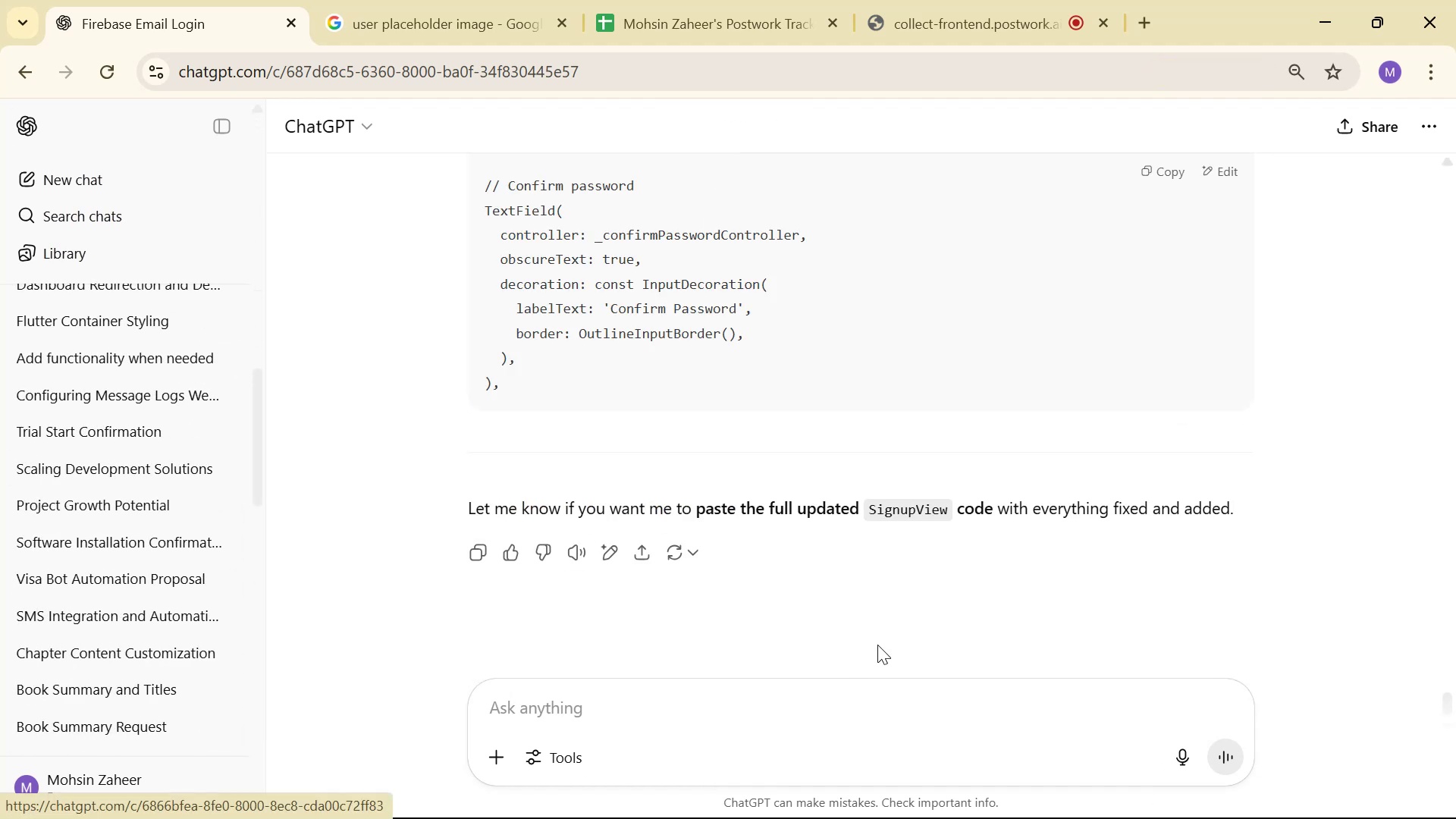 
hold_key(key=AltLeft, duration=0.7)
 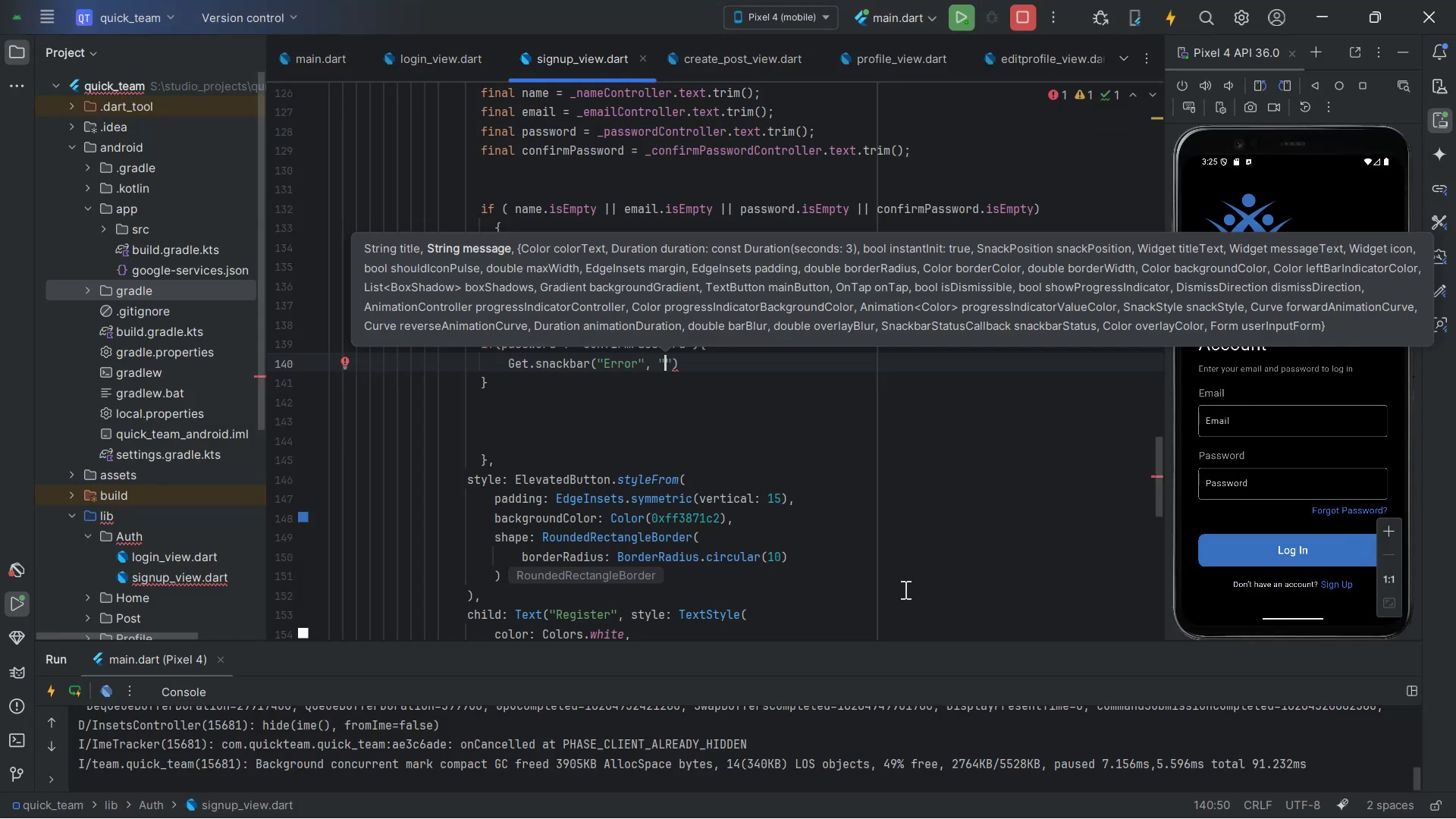 
key(Tab)
type(I )
key(Backspace)
key(Backspace)
type(Password n)
key(Backspace)
type(do not match )
key(Backspace)
 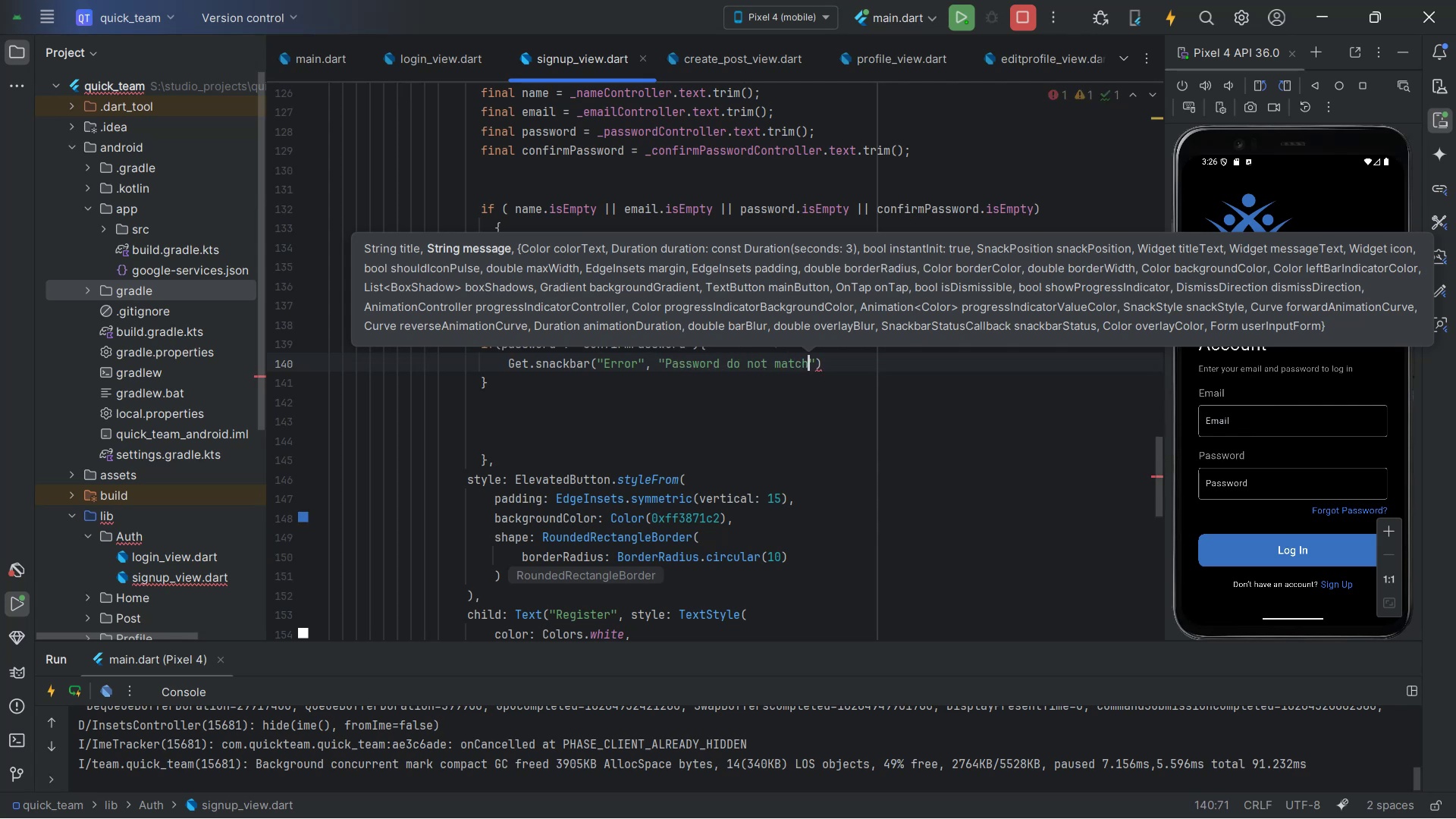 
 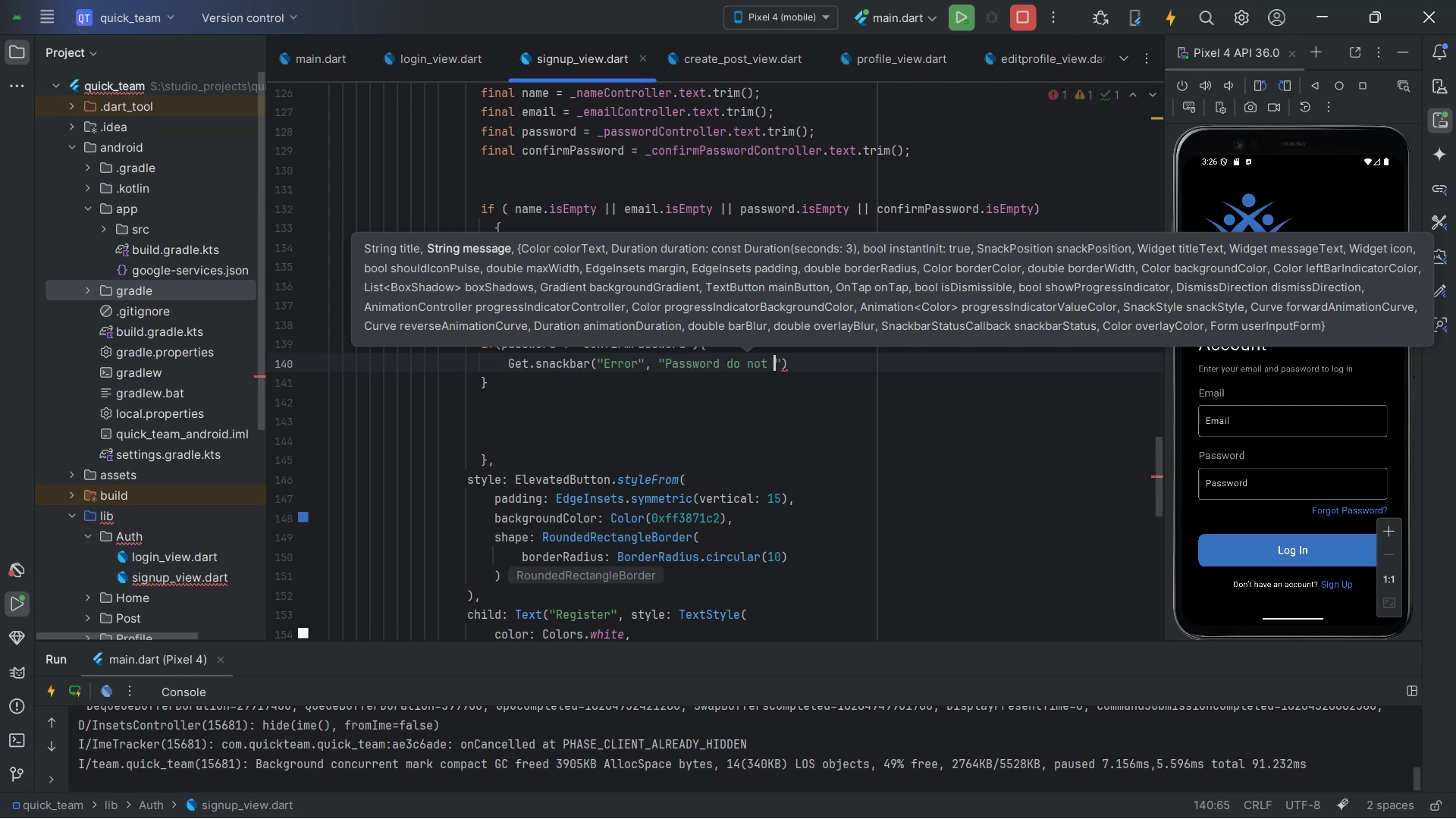 
key(ArrowRight)
 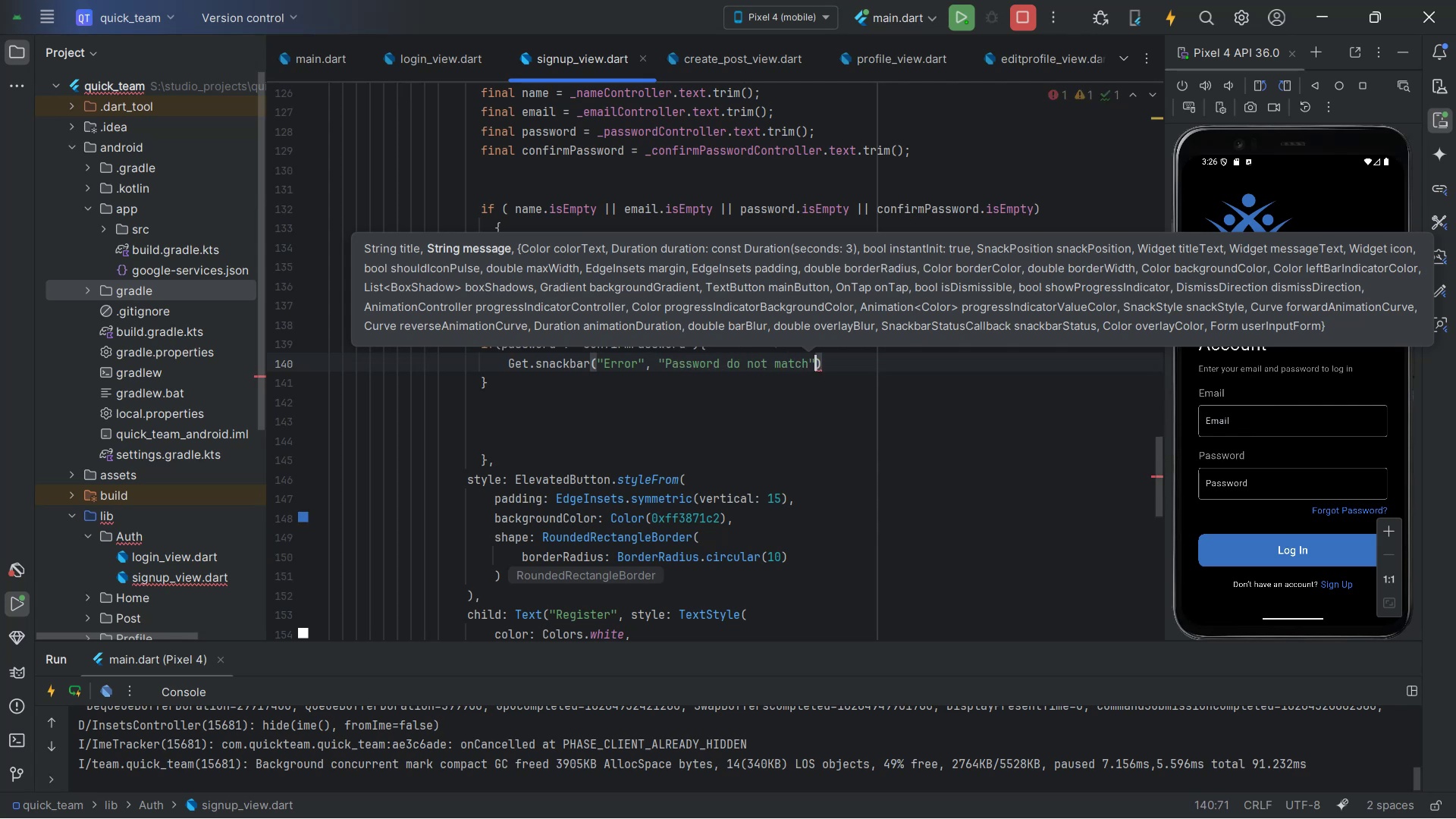 
key(ArrowRight)
 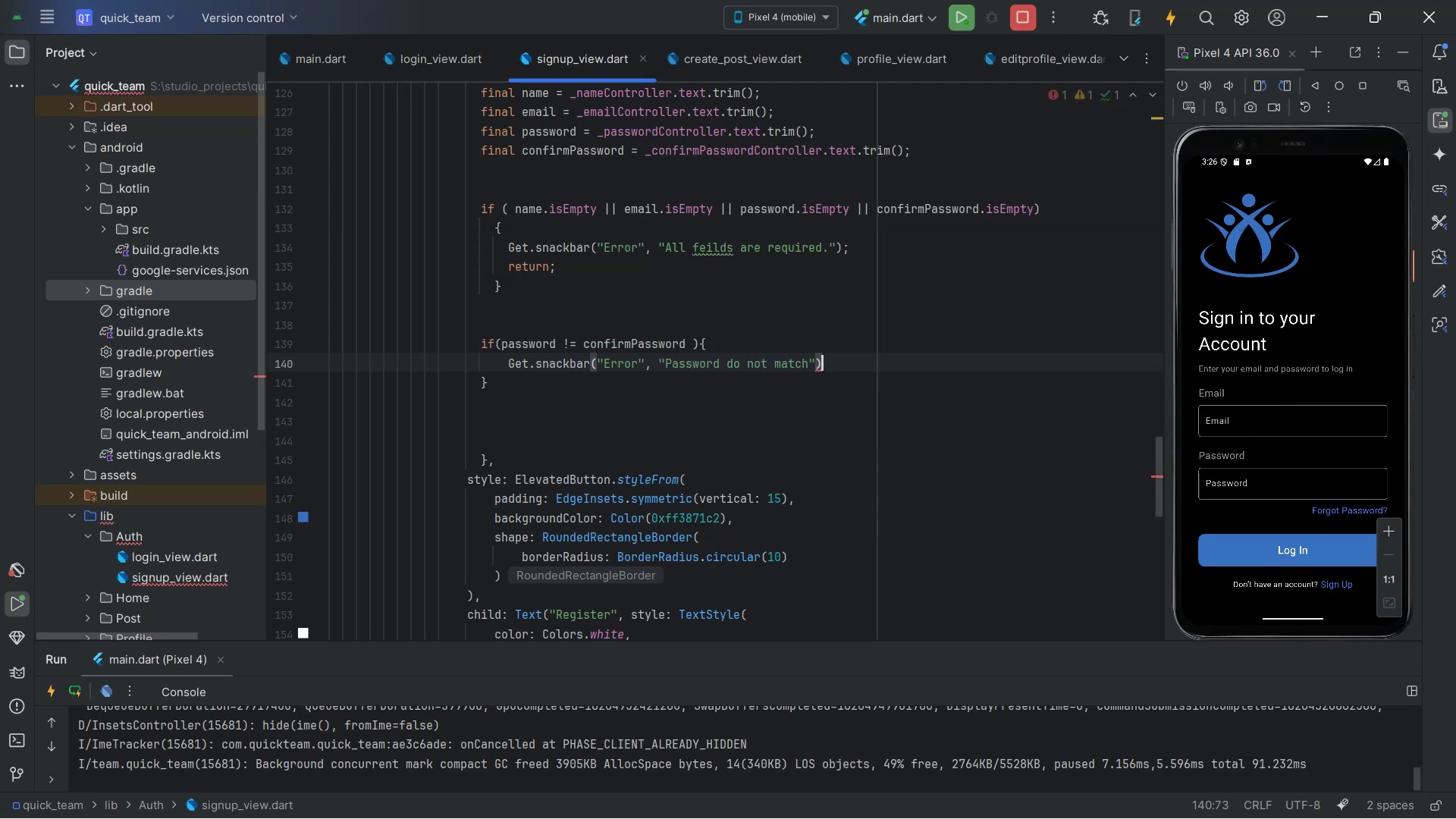 
key(Semicolon)
 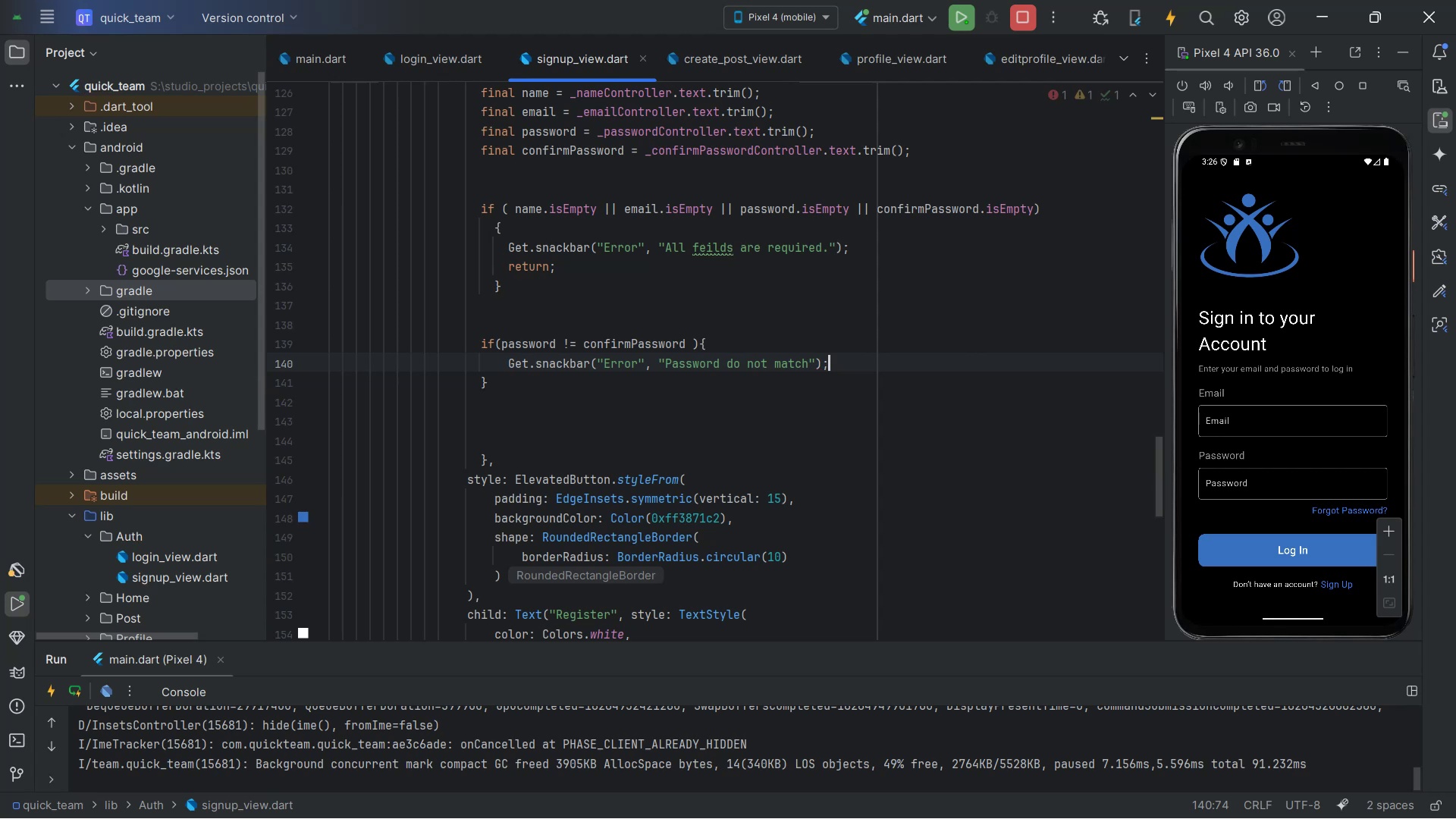 
key(ArrowDown)
 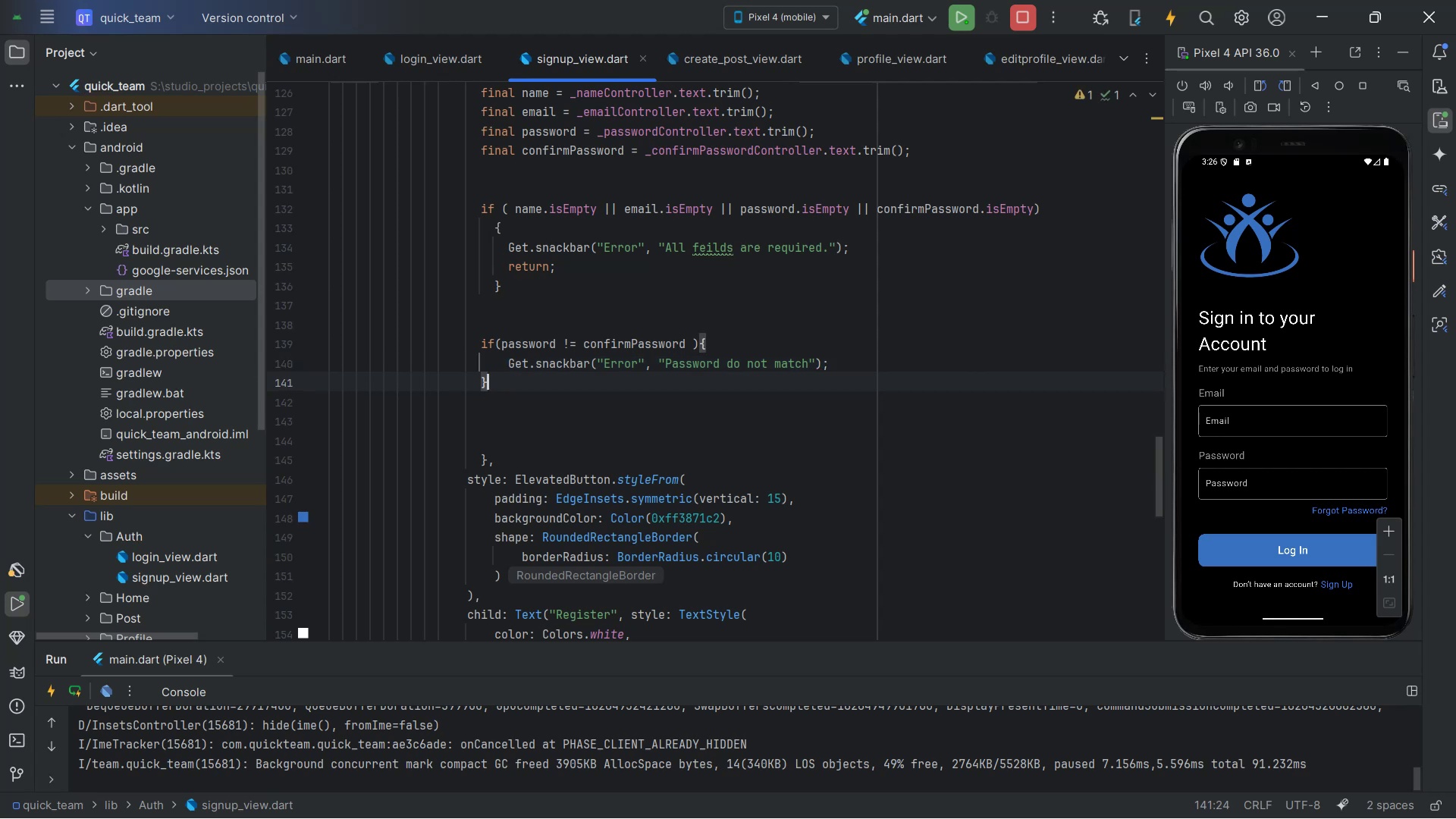 
key(Enter)
 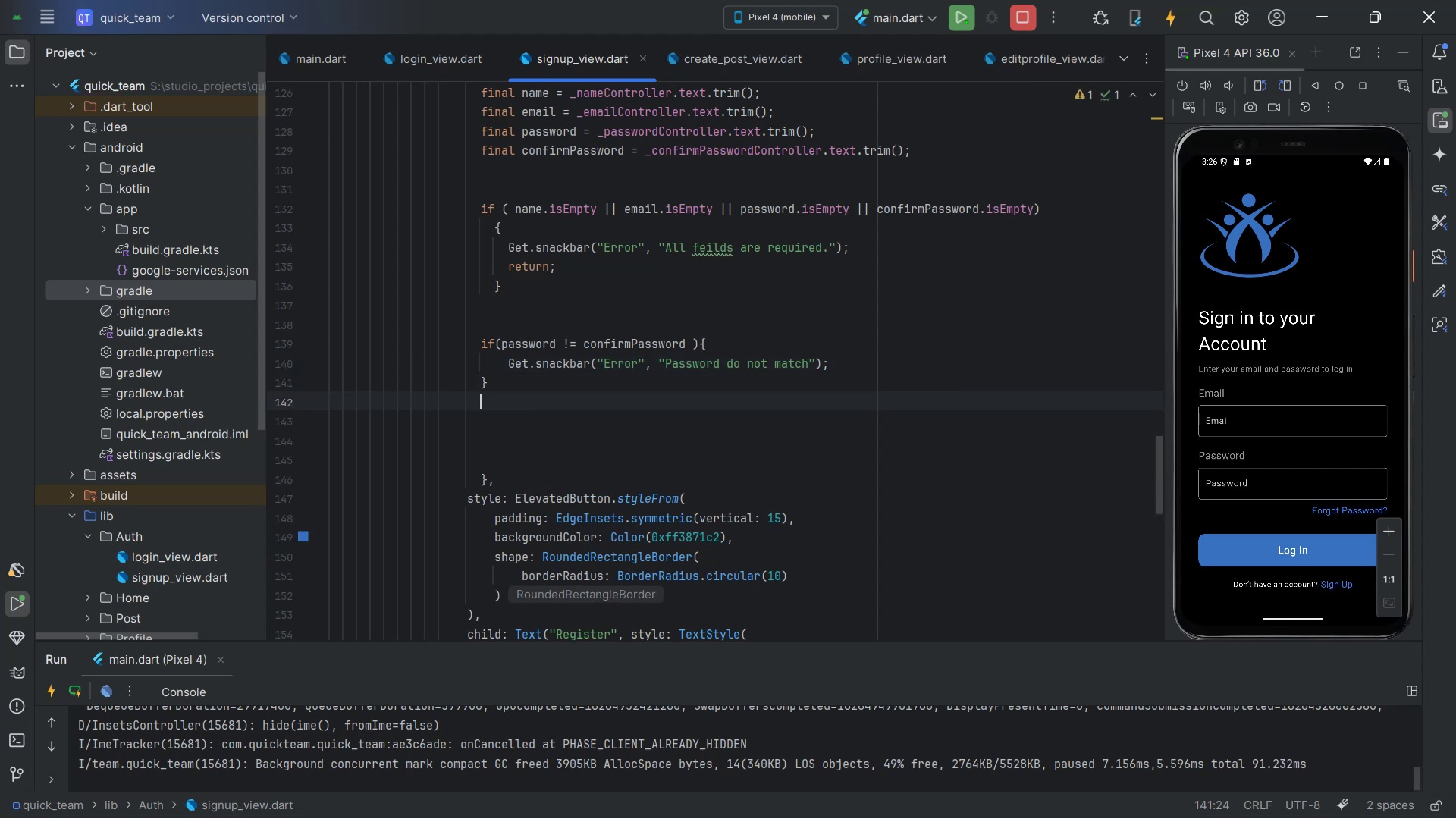 
key(Enter)
 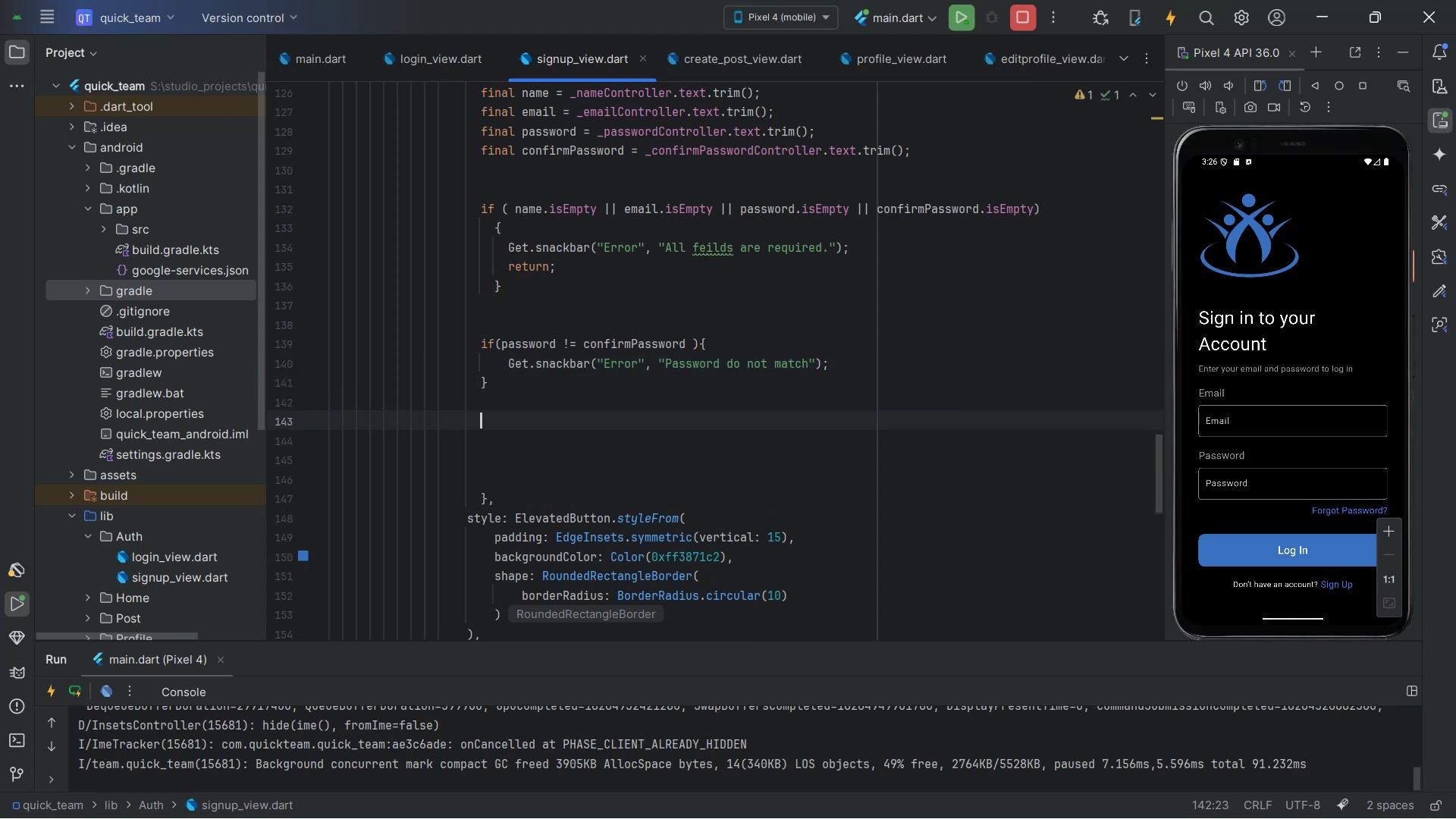 
key(Alt+Tab)
 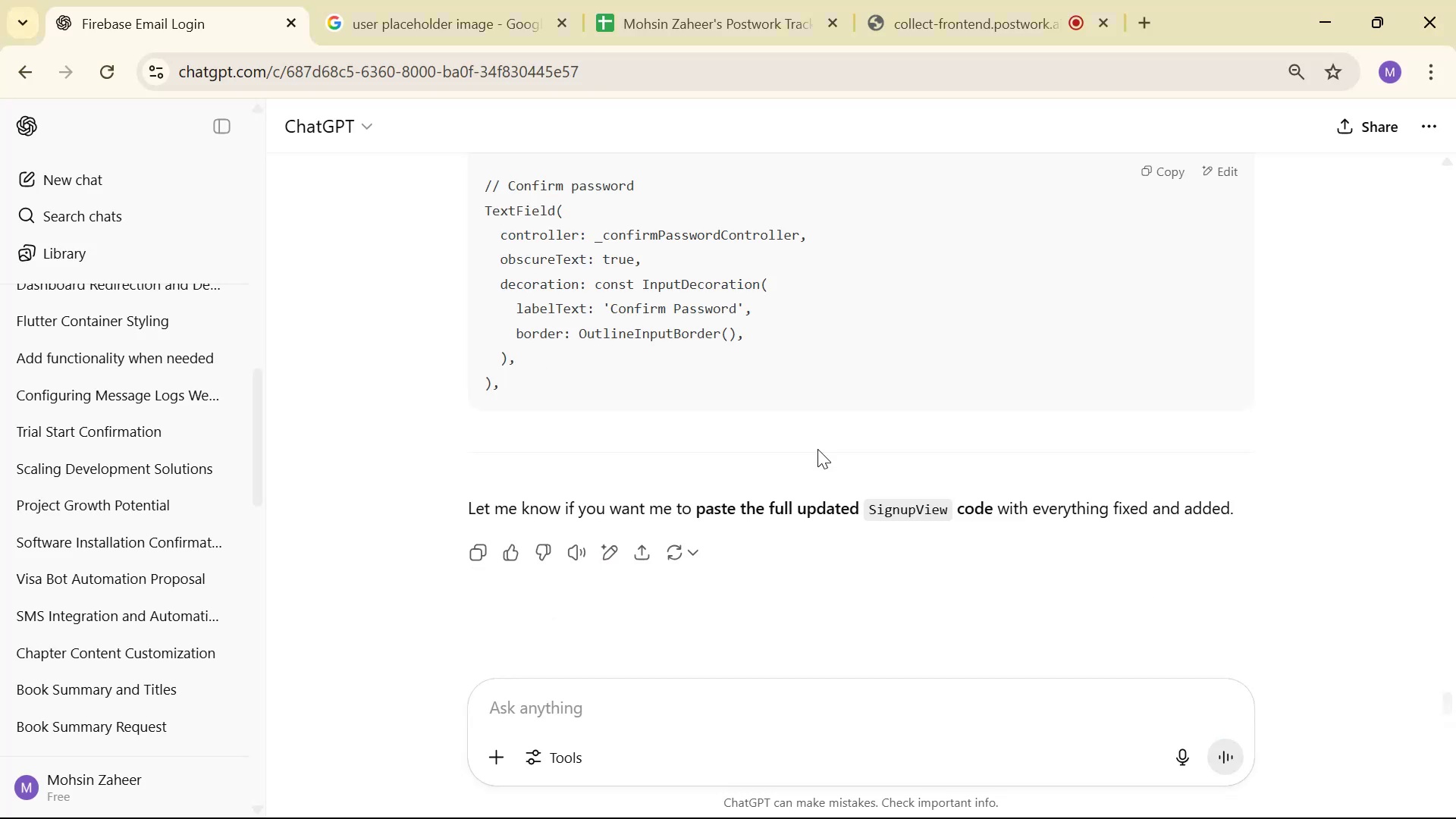 
scroll: coordinate [643, 602], scroll_direction: up, amount: 18.0
 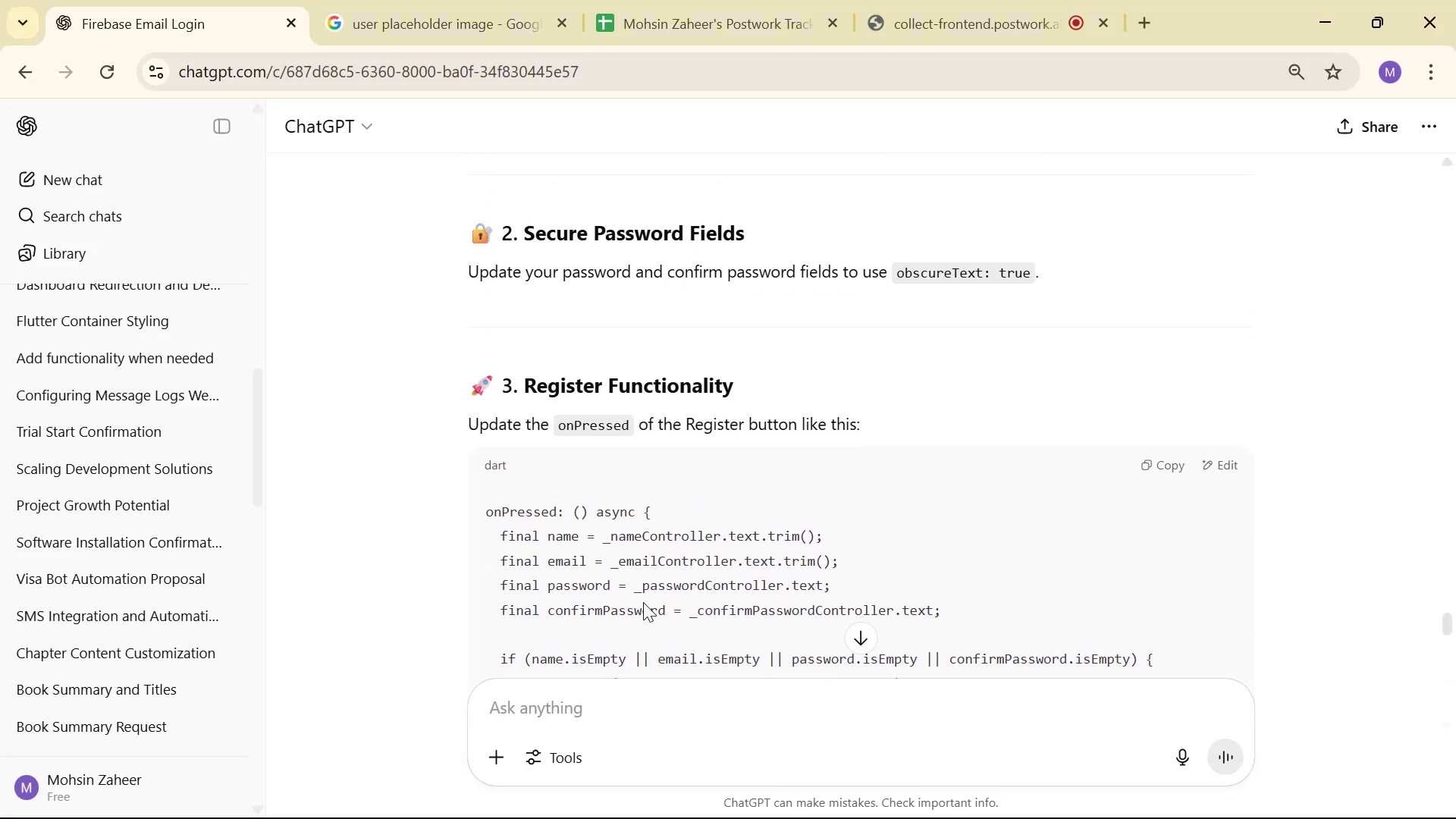 
scroll: coordinate [1079, 231], scroll_direction: down, amount: 6.0
 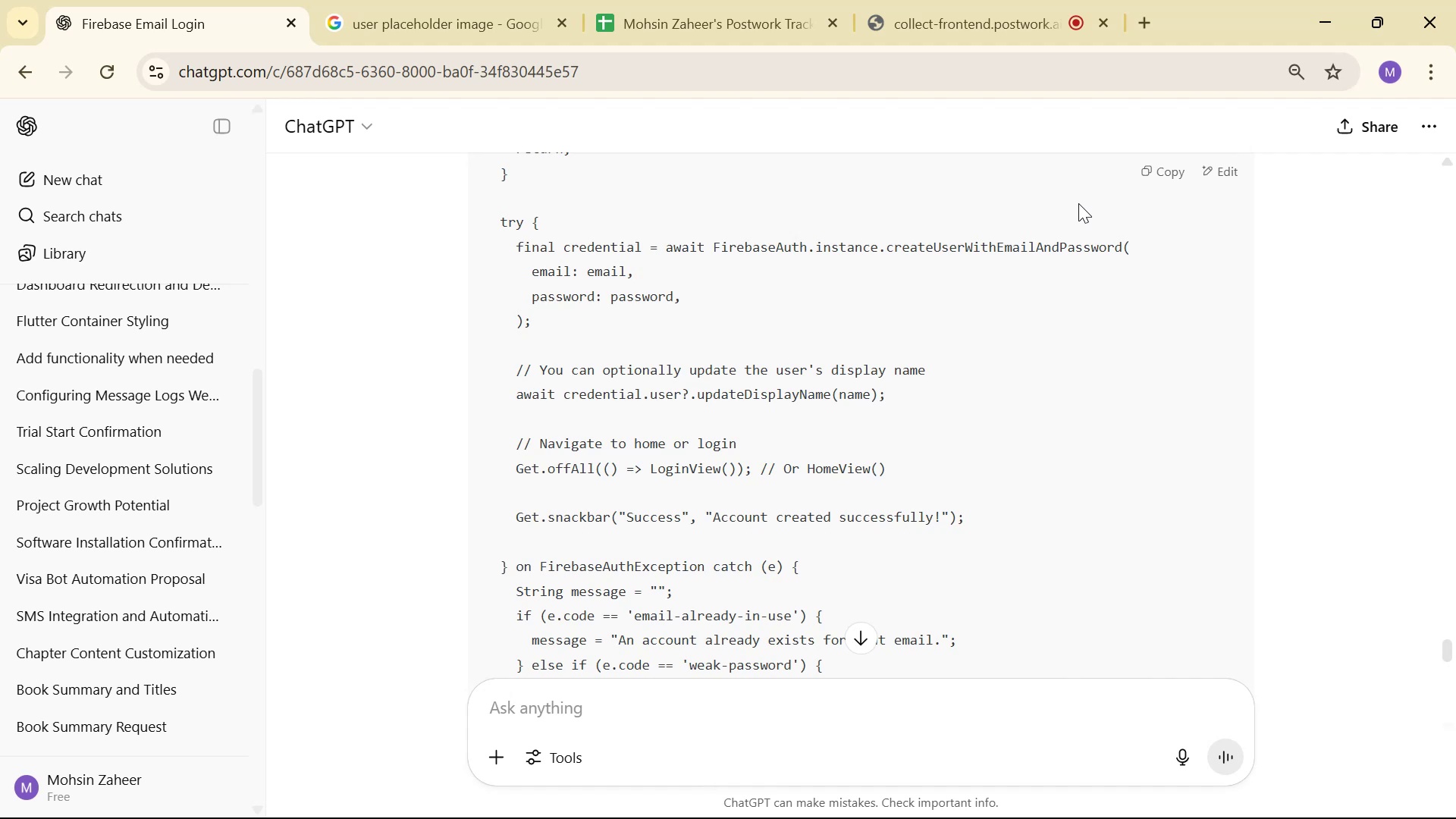 
scroll: coordinate [1078, 234], scroll_direction: up, amount: 1.0
 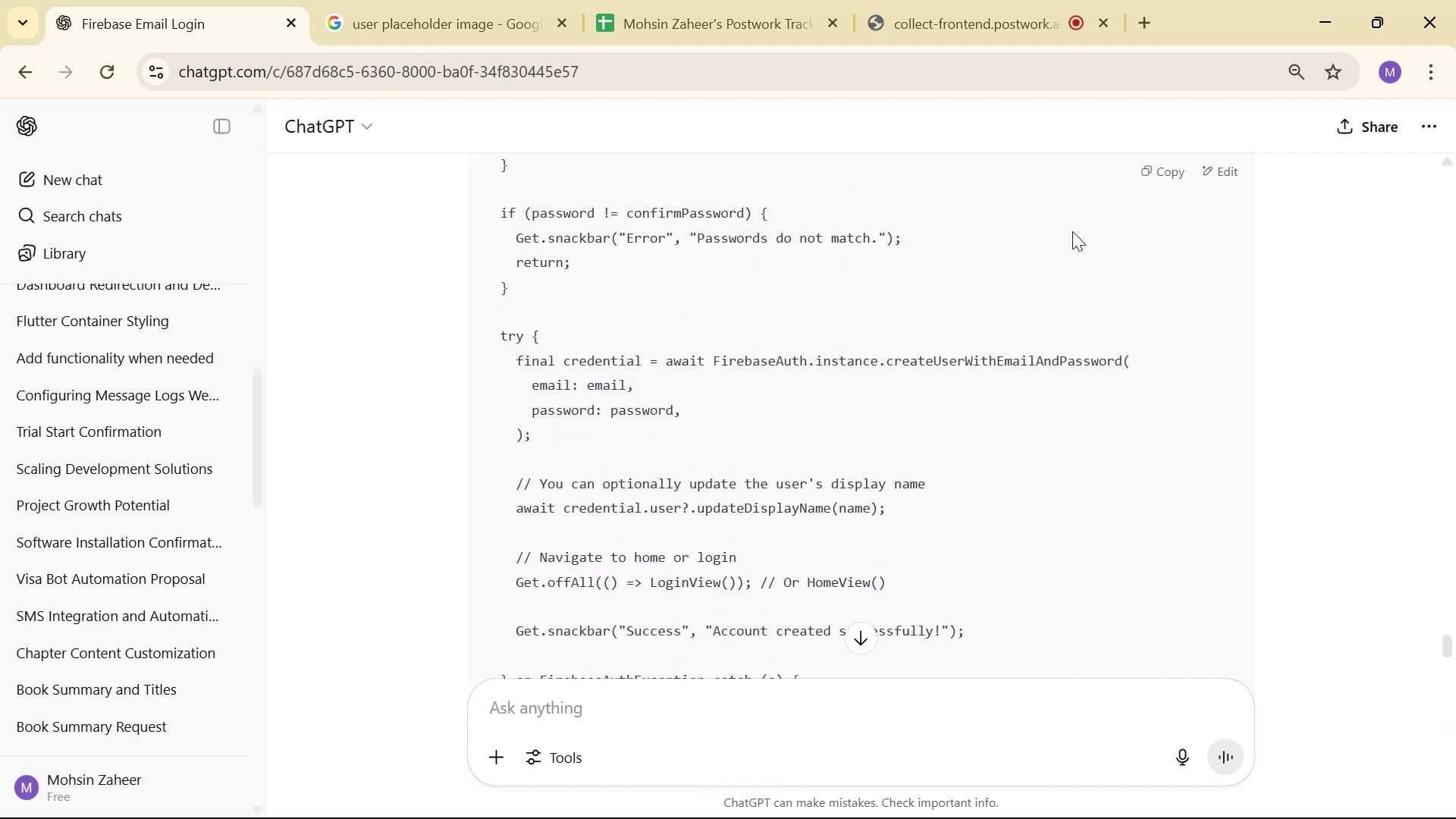 
key(Alt+AltLeft)
 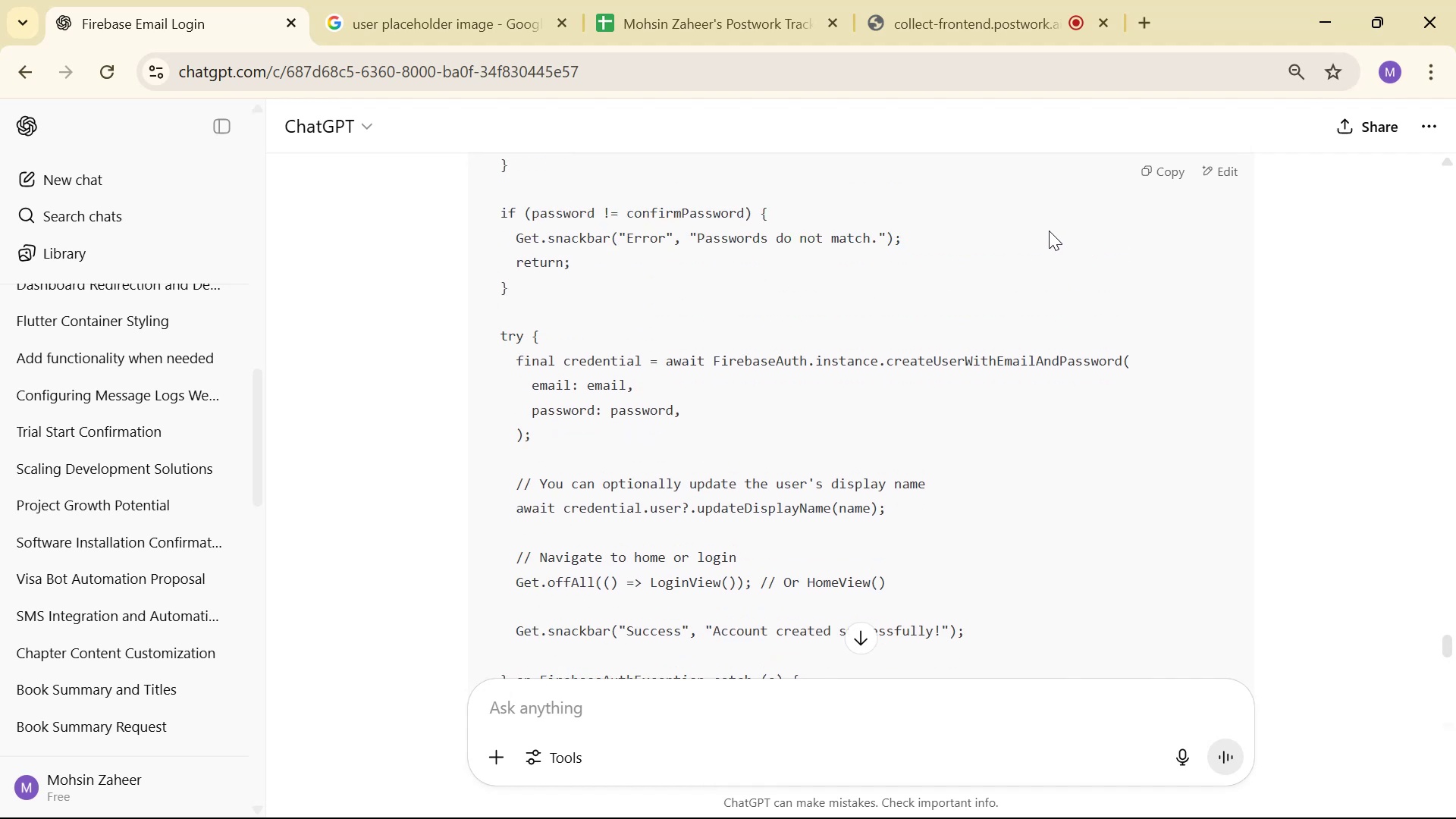 
key(Tab)
type(try{)
 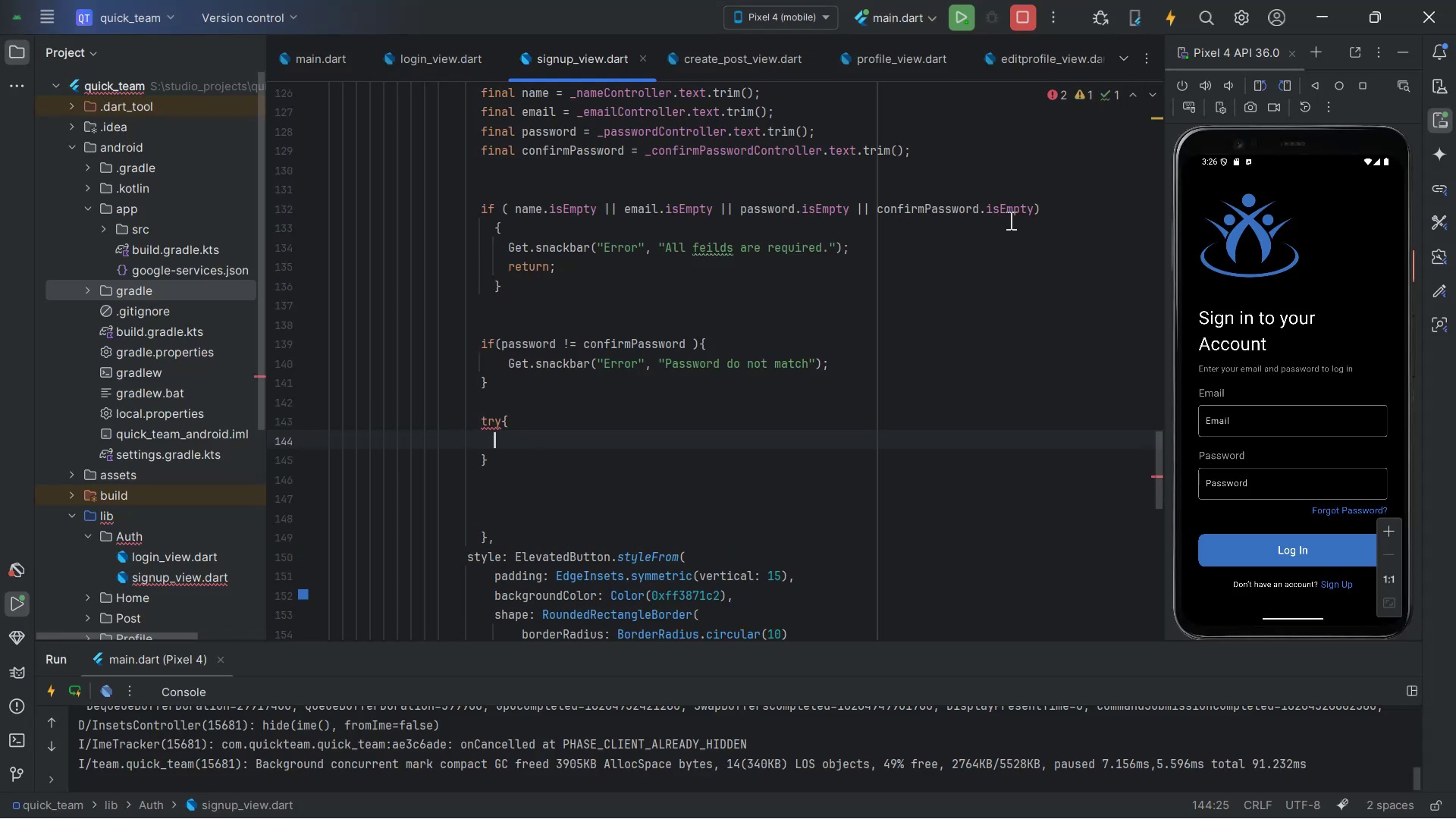 
key(Shift+Enter)
 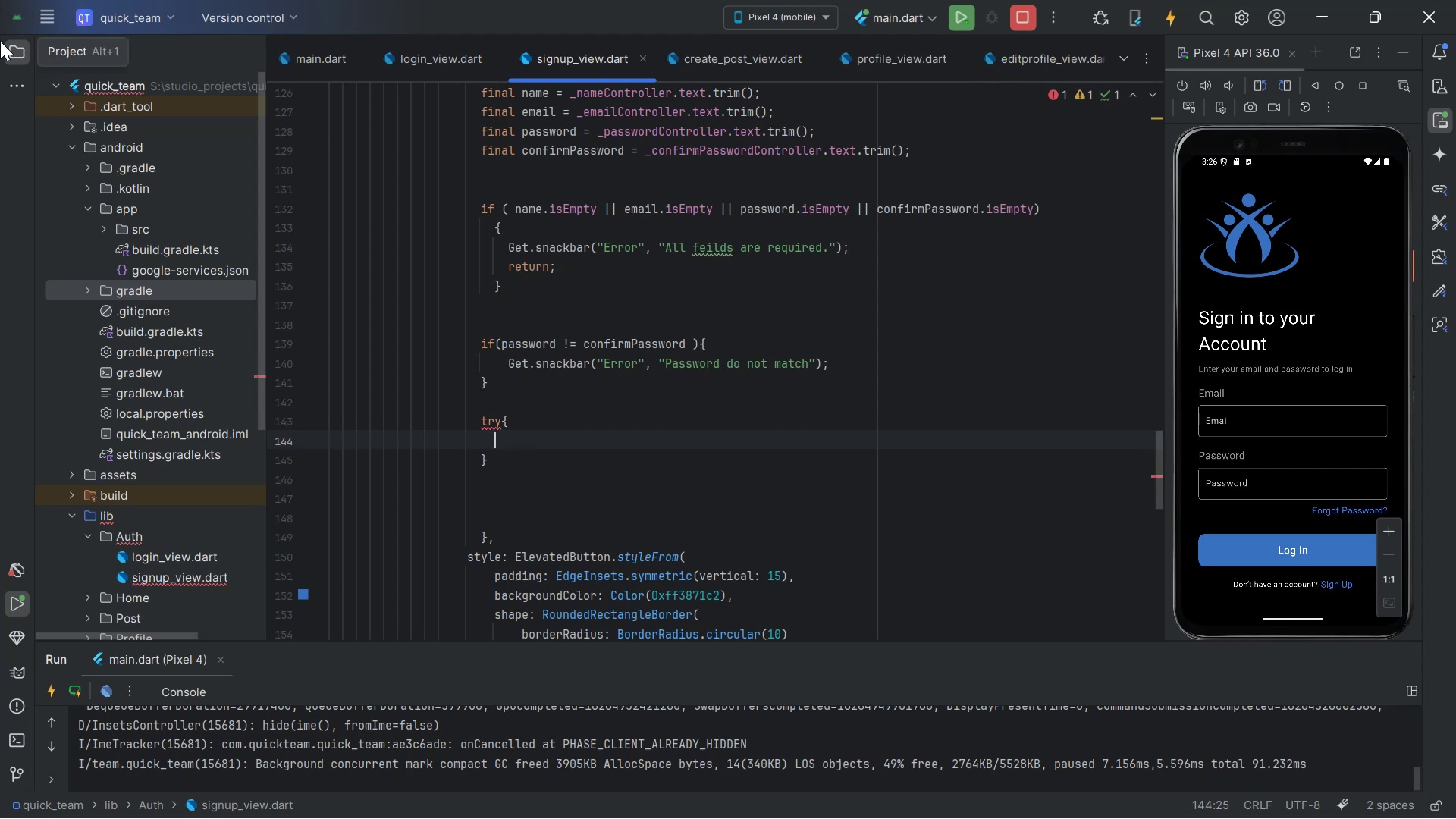 
wait(18.92)
 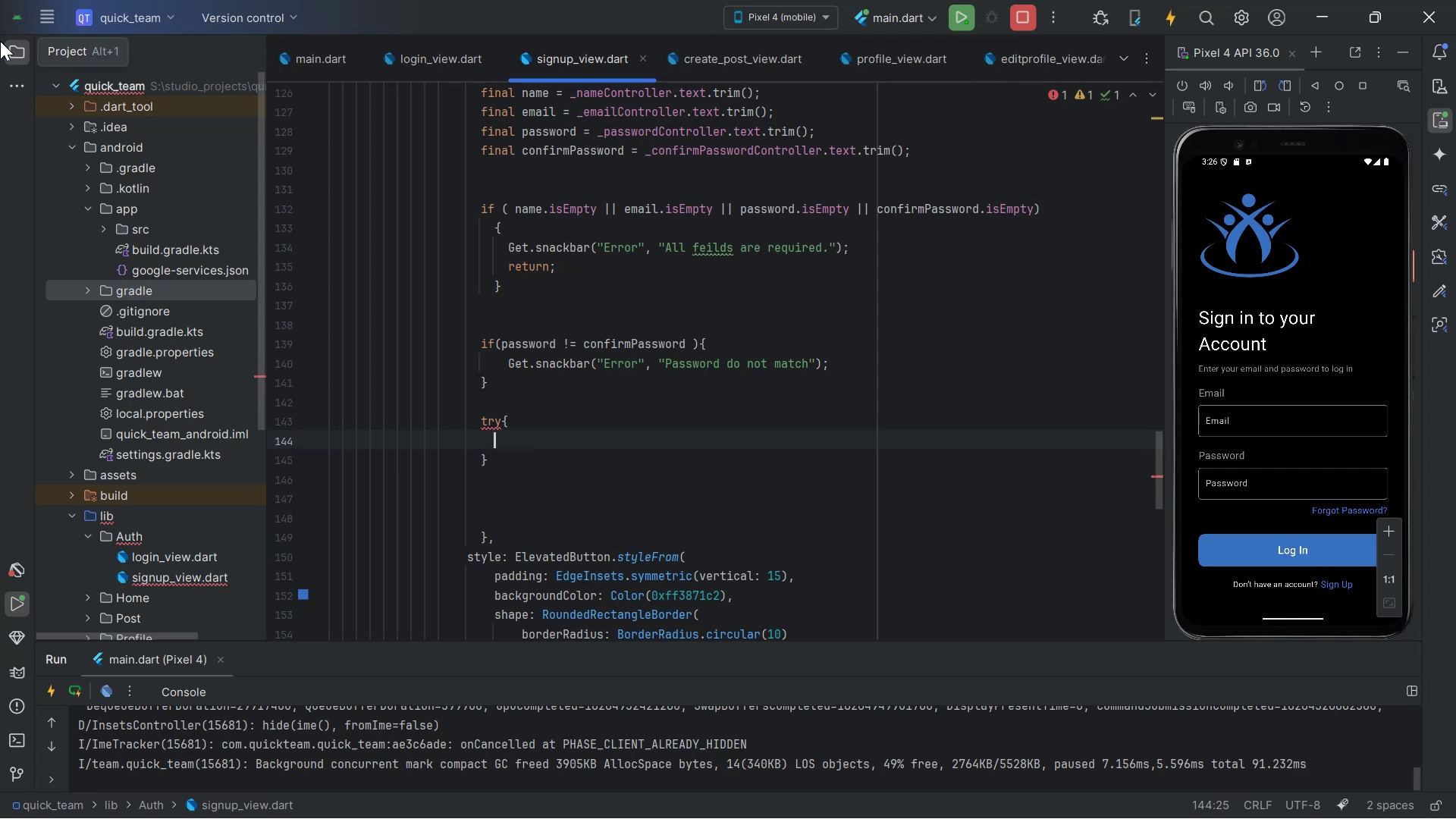 
left_click([0, 54])
 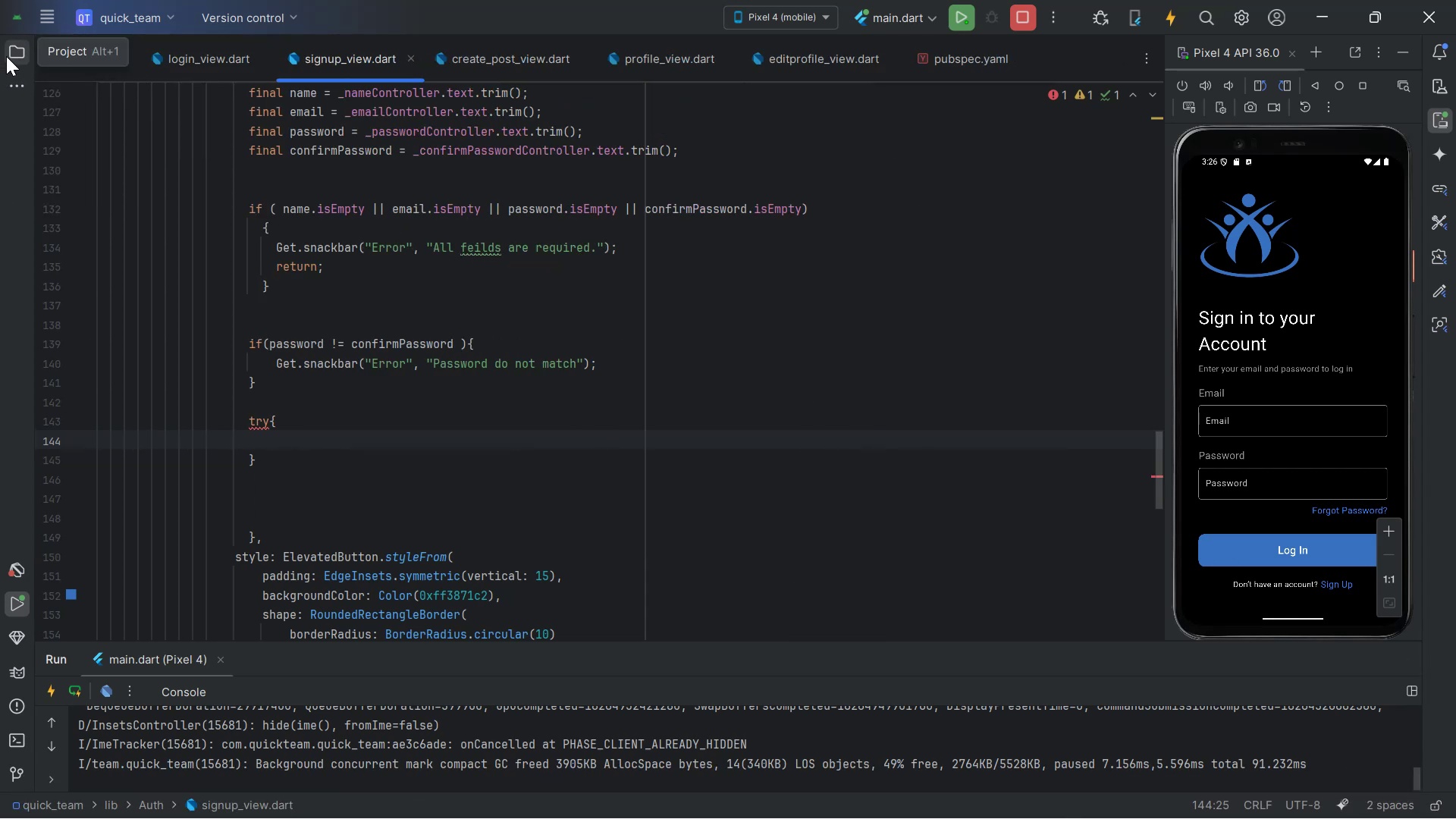 
left_click([11, 53])
 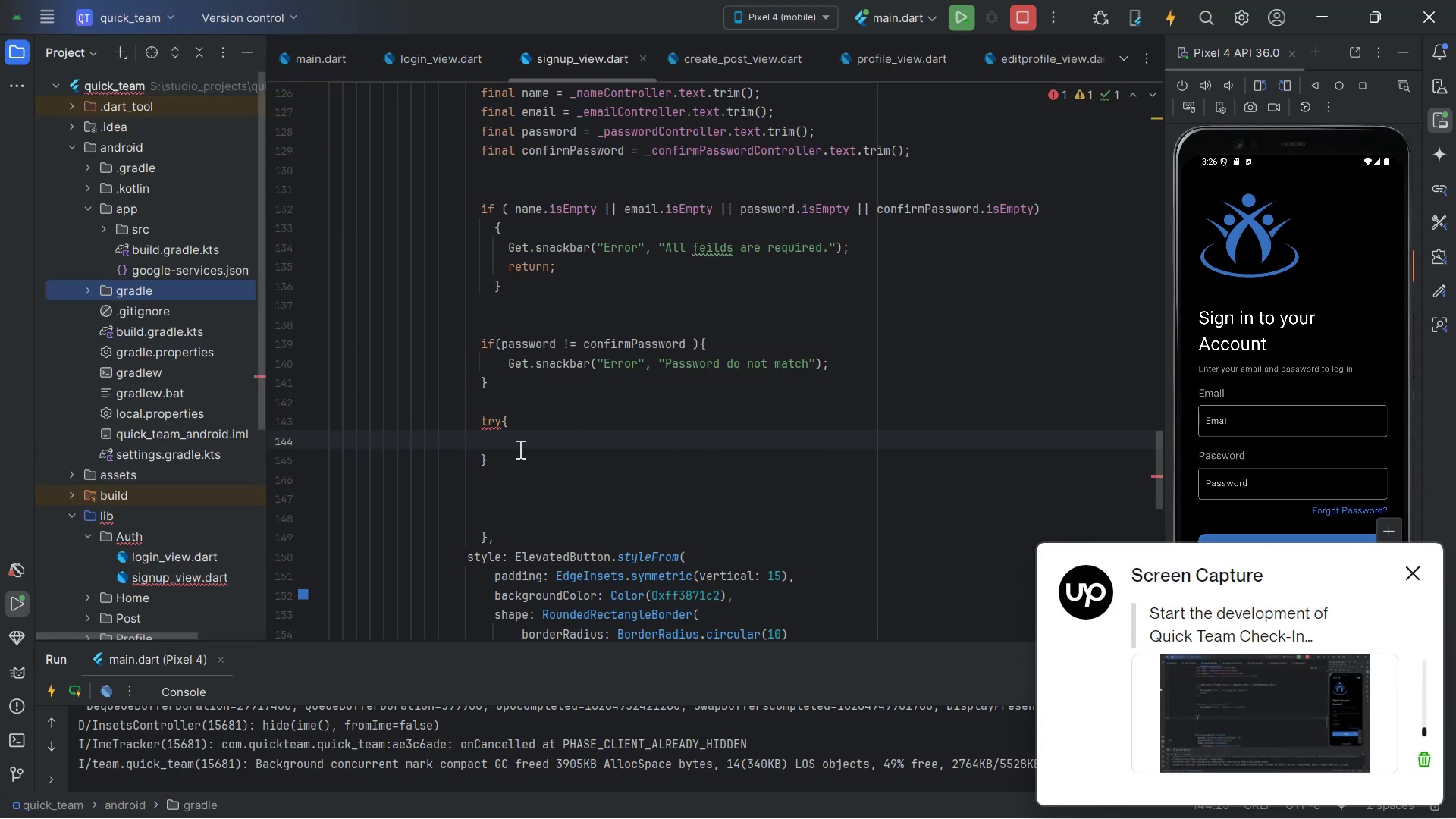 
left_click([538, 441])
 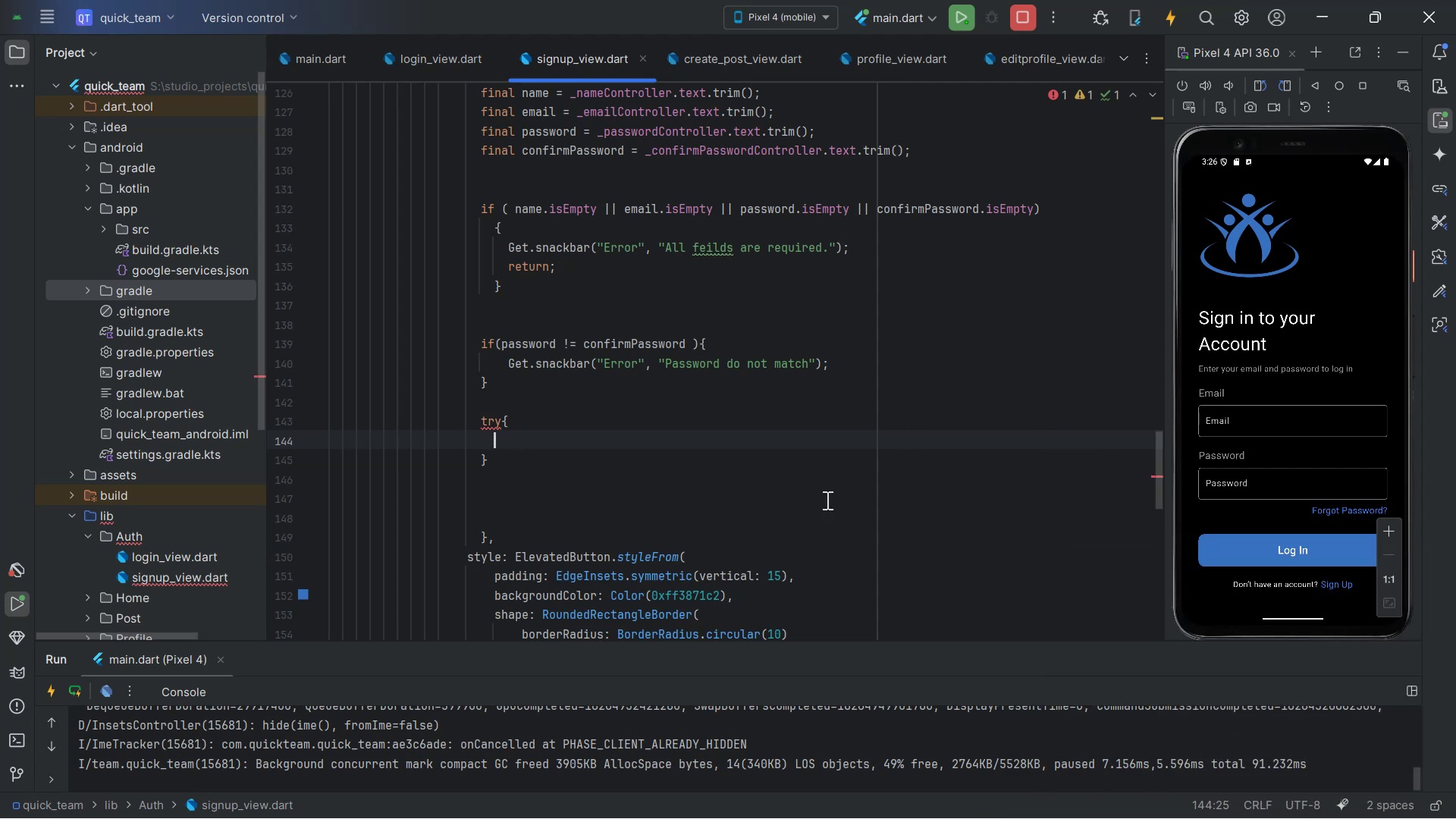 
wait(11.56)
 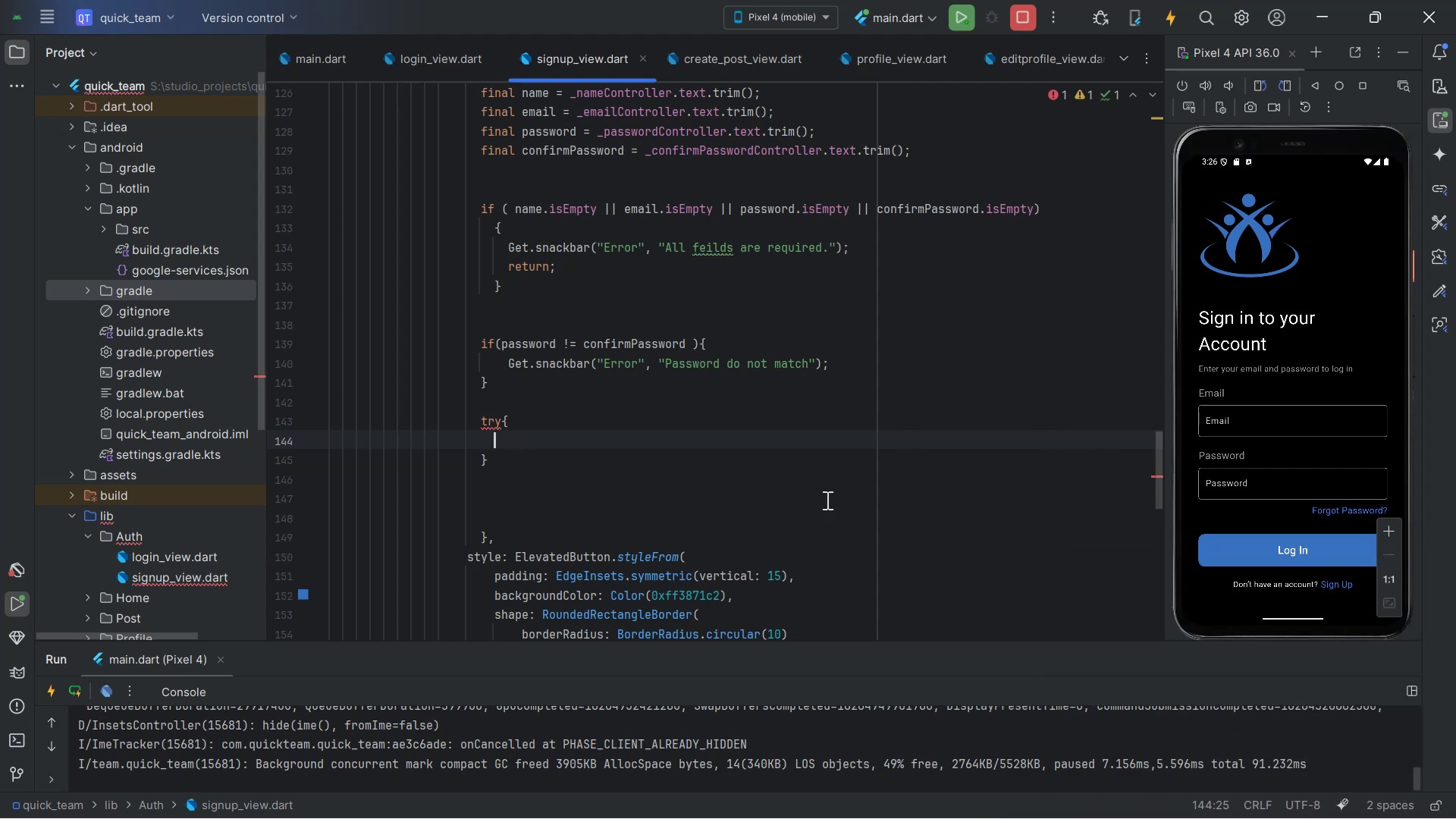 
key(Alt+AltLeft)
 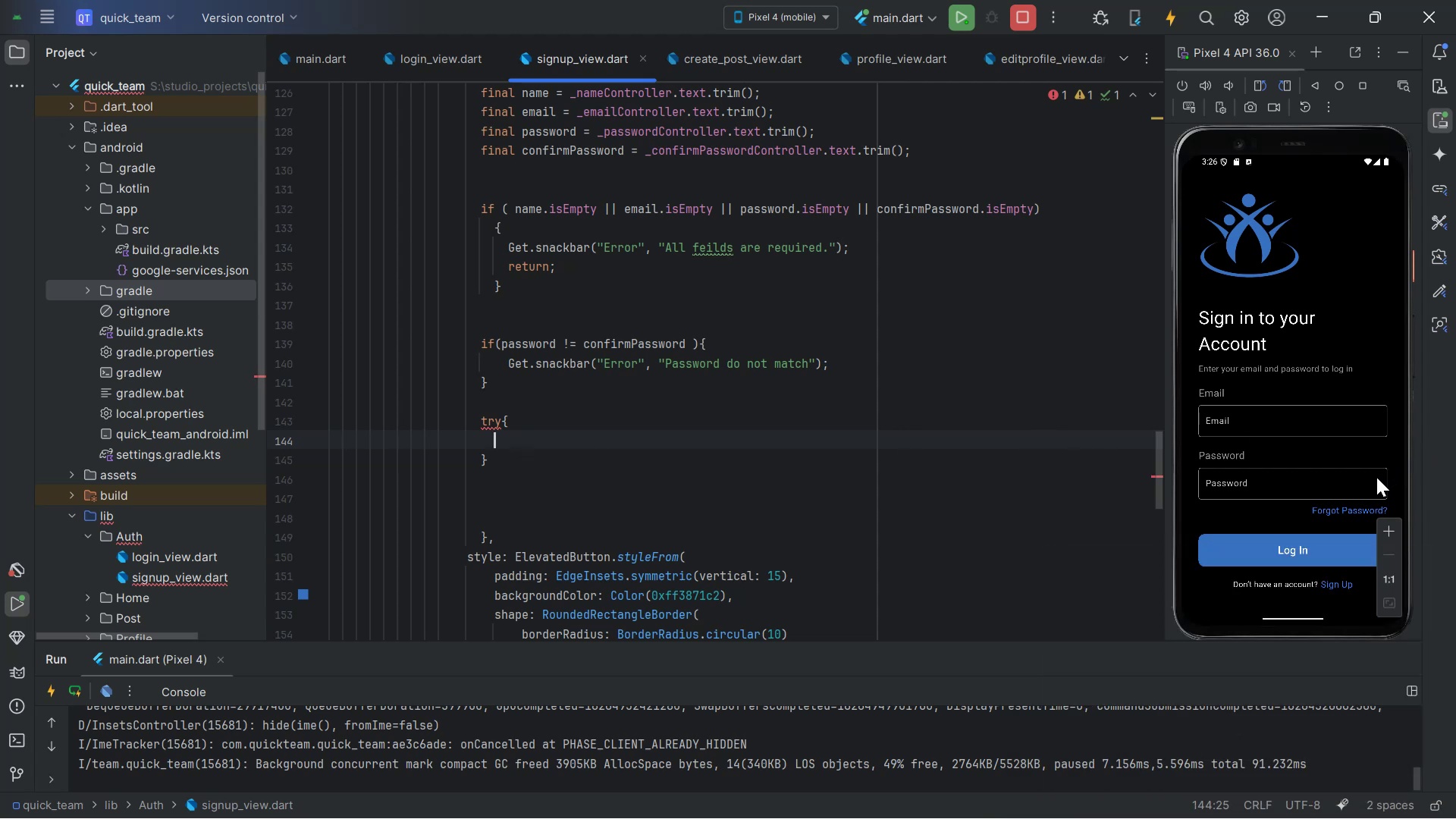 
key(Alt+Tab)
 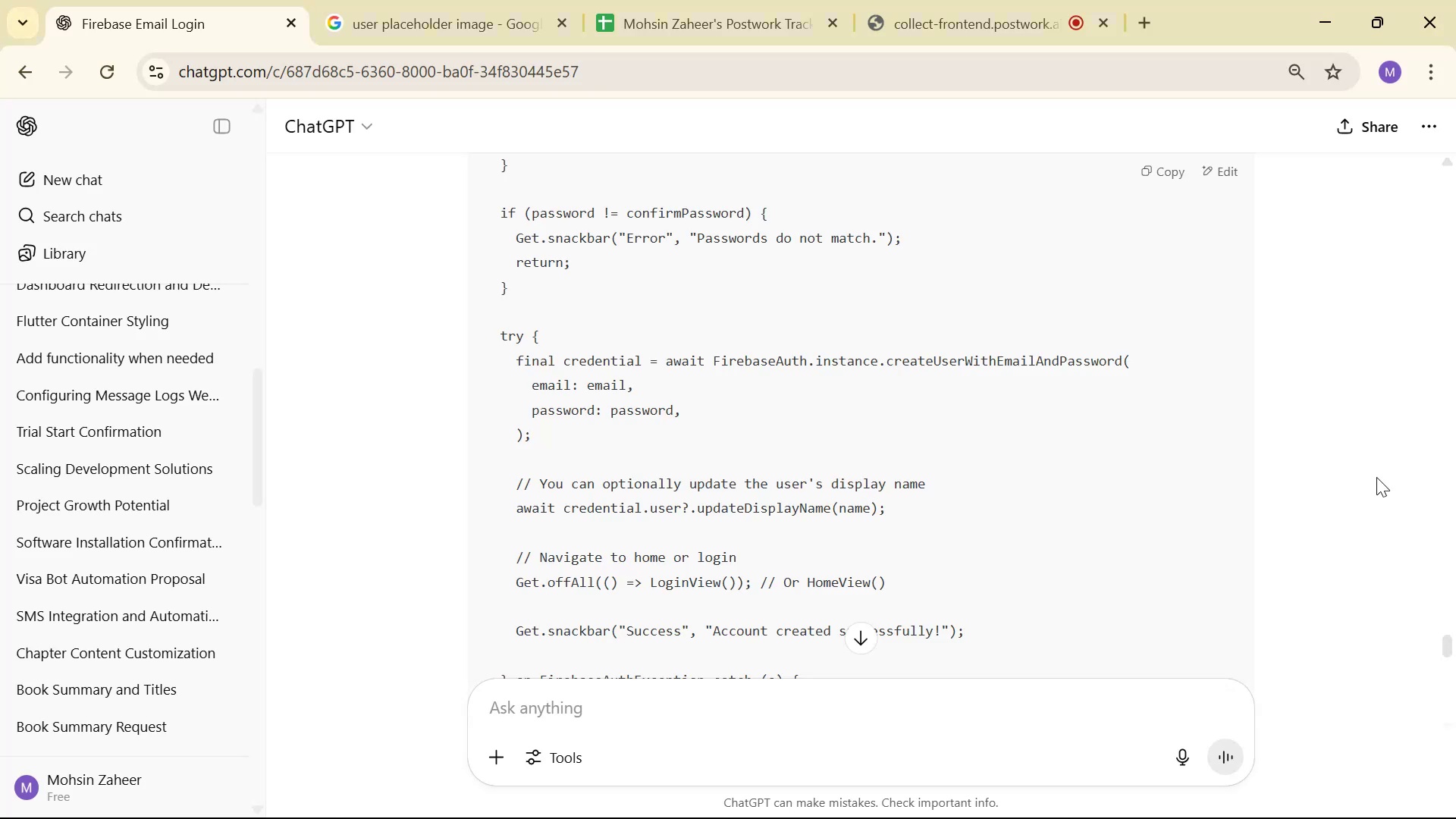 
key(Alt+AltLeft)
 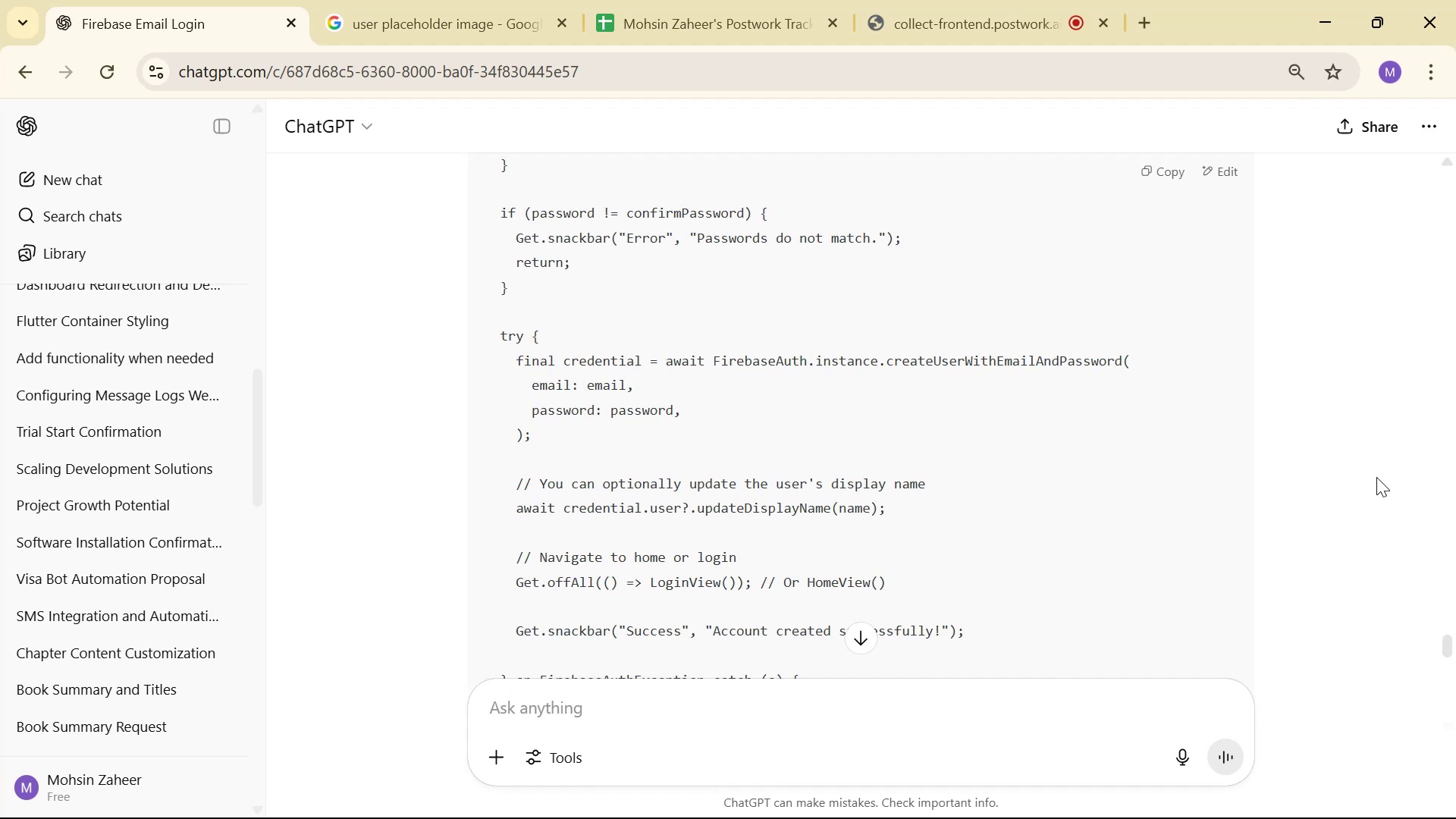 
key(Tab)
type(fina)
 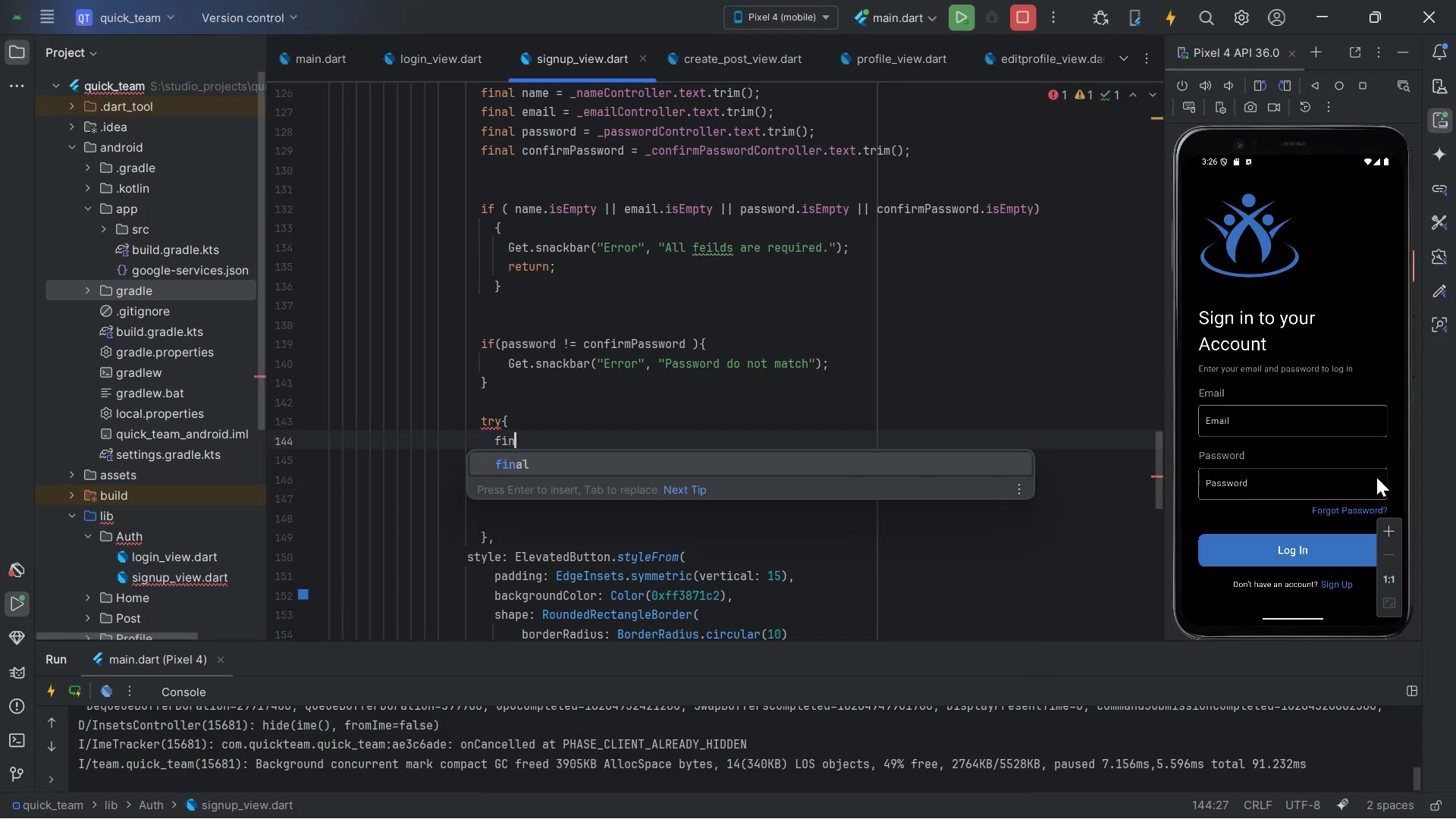 
key(Enter)
 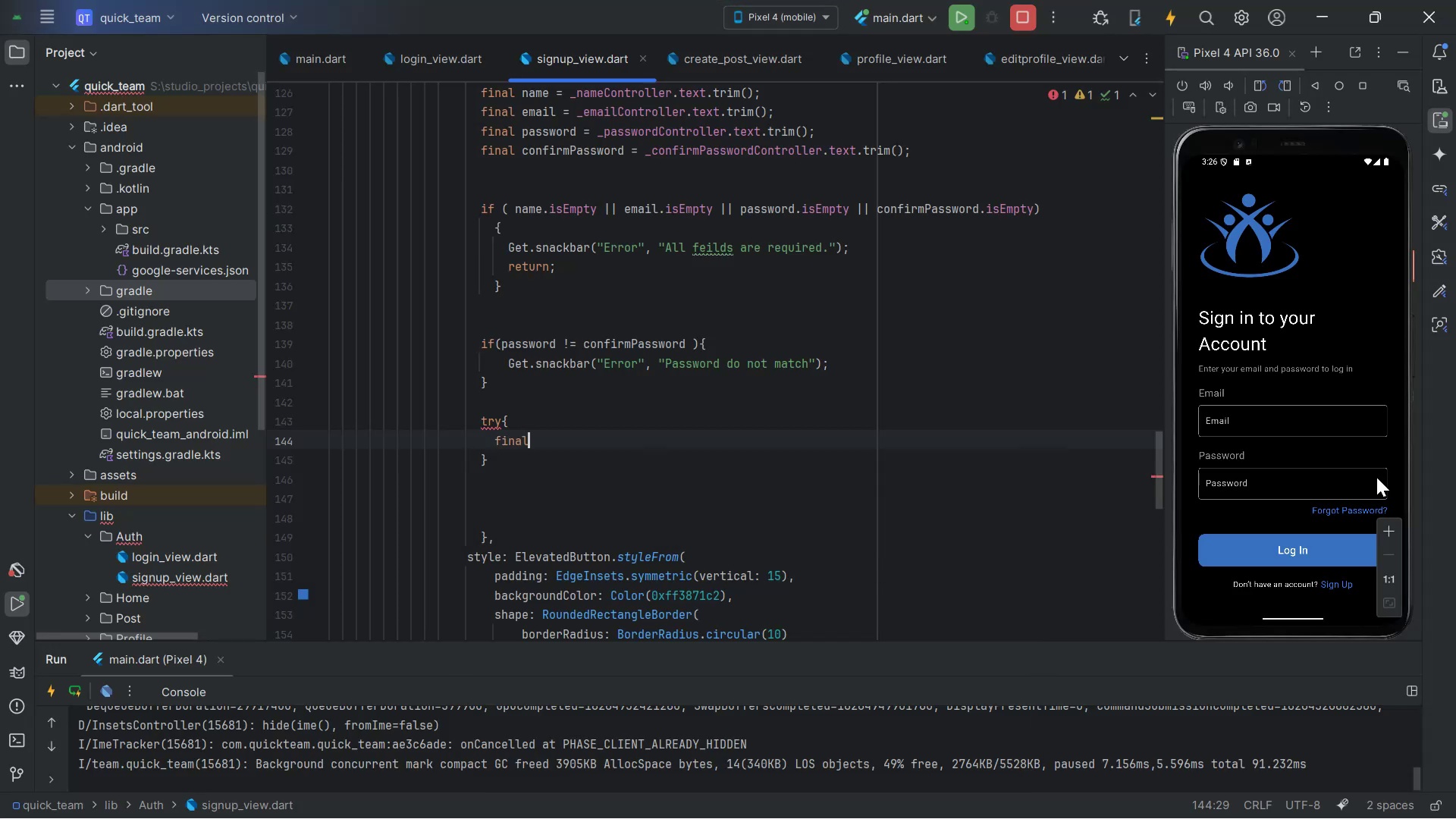 
key(Space)
 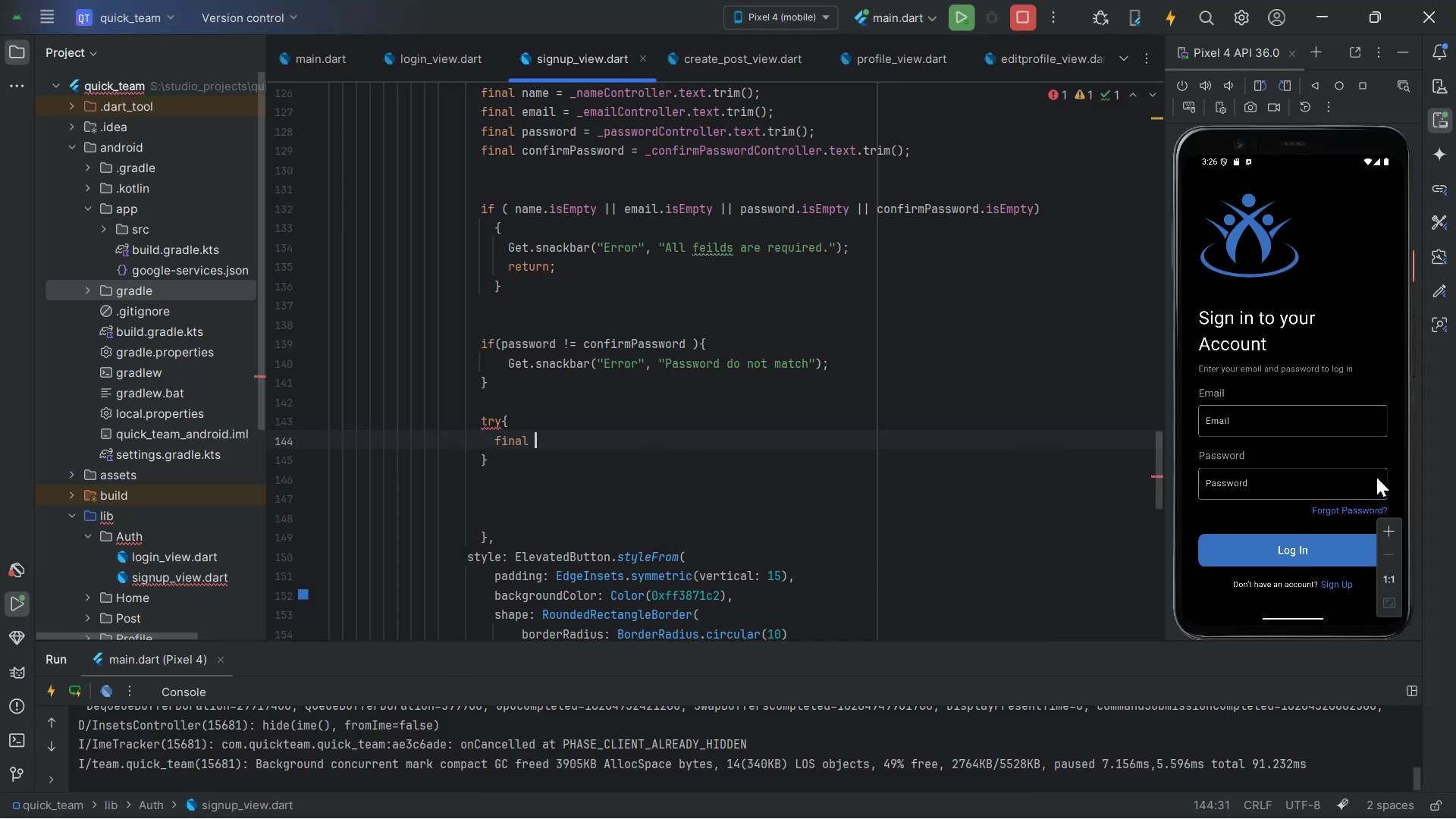 
key(Alt+AltLeft)
 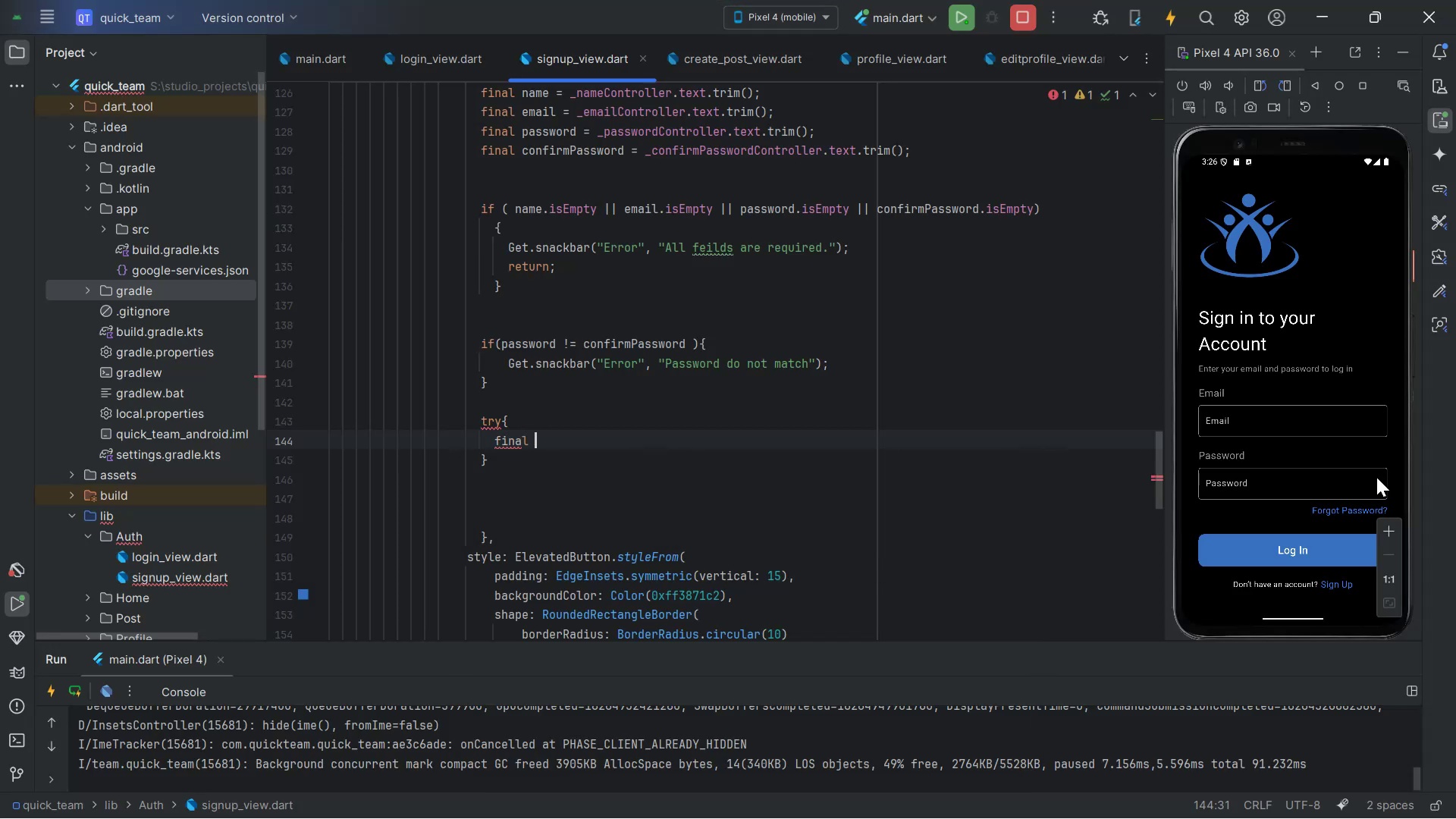 
key(Alt+Tab)
 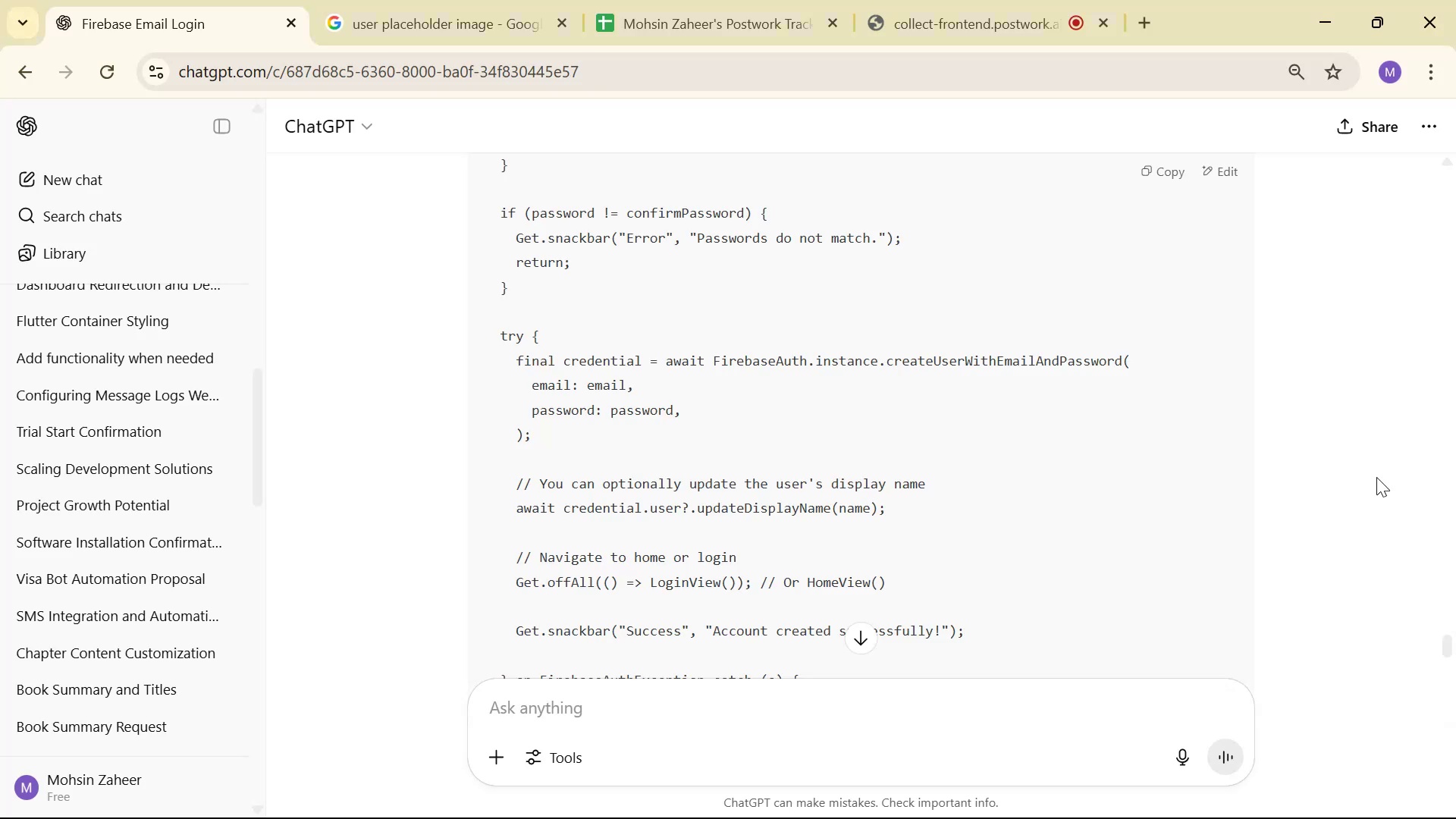 
key(Alt+AltLeft)
 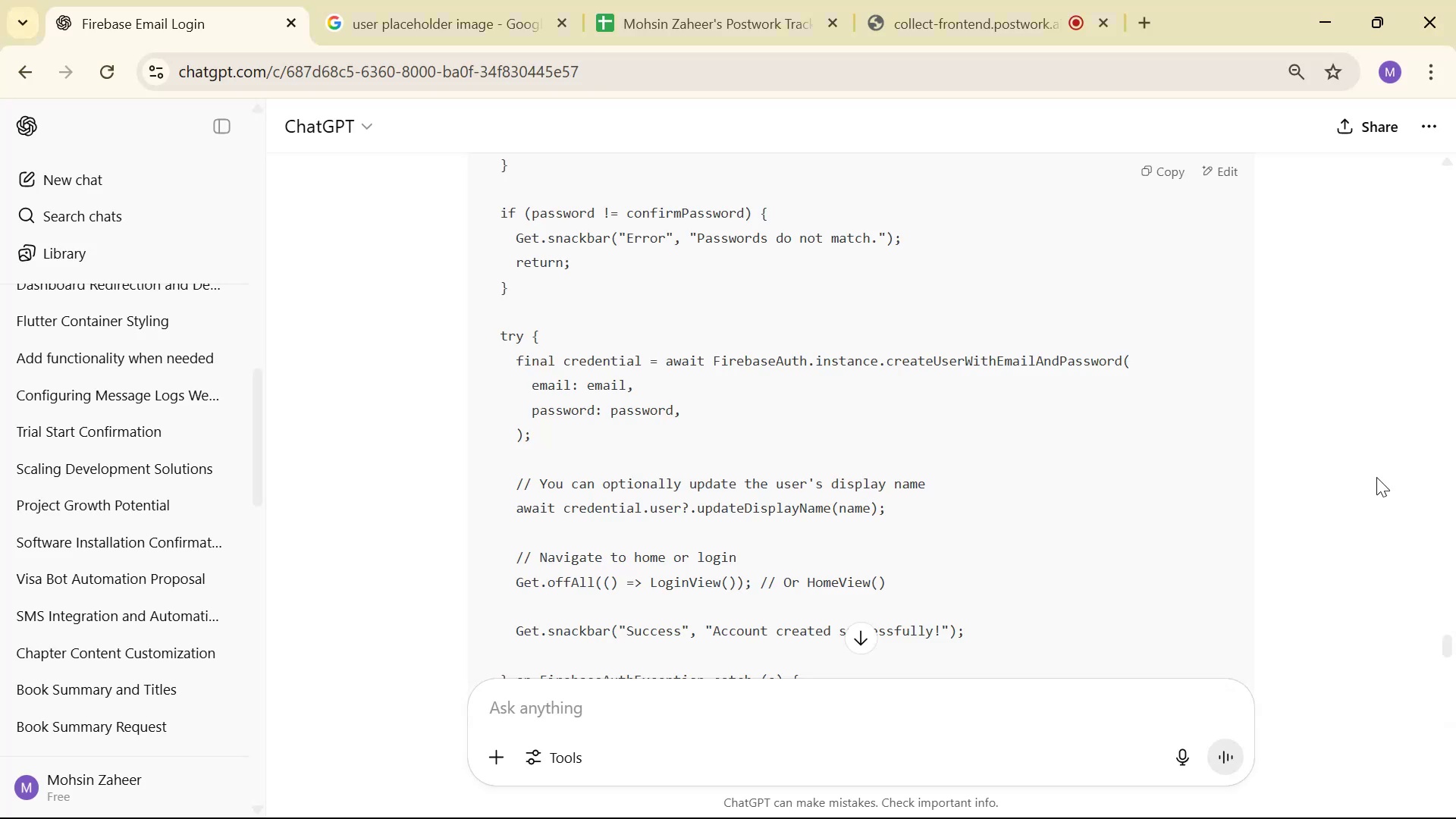 
key(Tab)
type(crend)
key(Backspace)
key(Backspace)
type(dential = )
 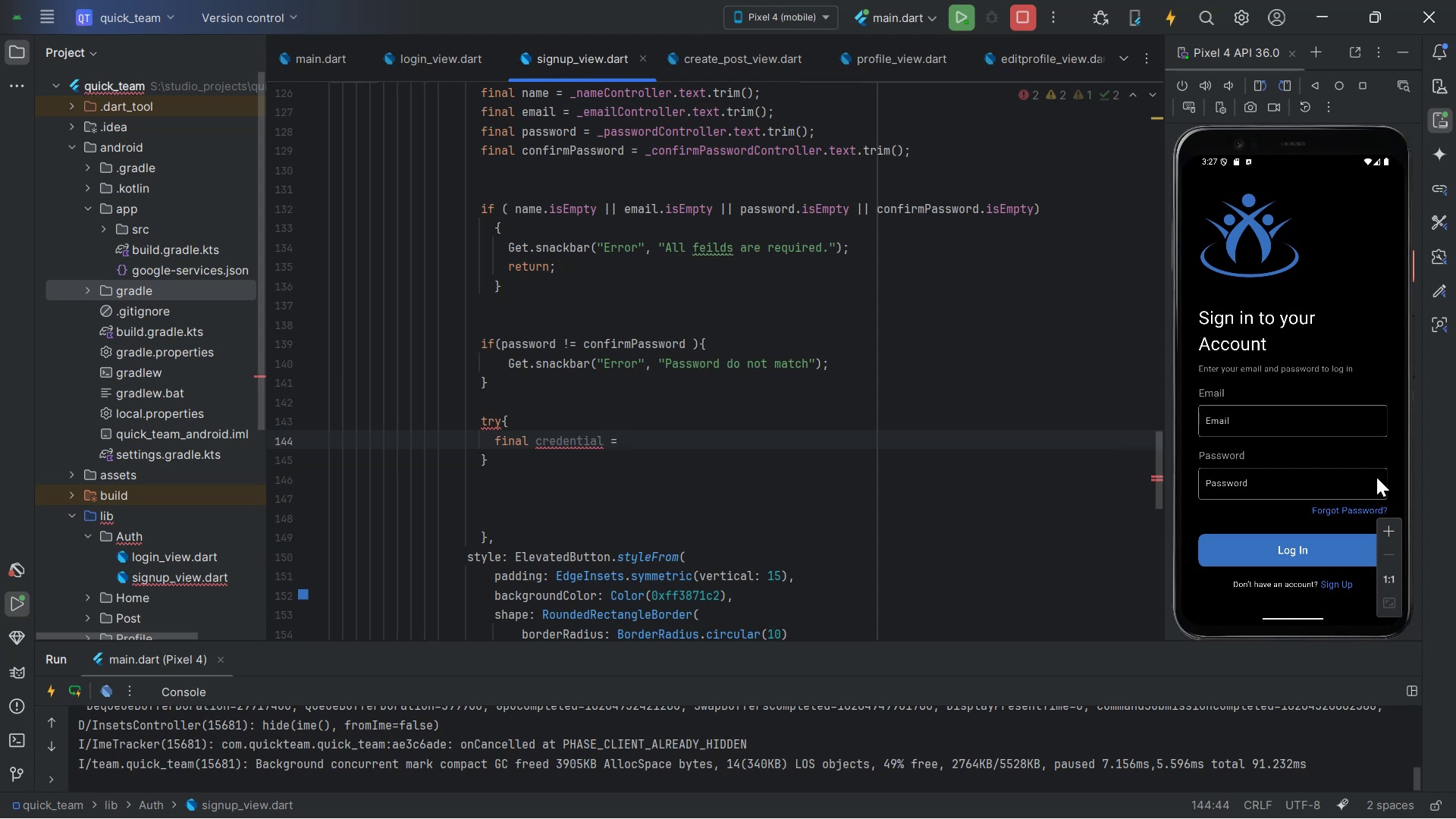 
key(Alt+AltLeft)
 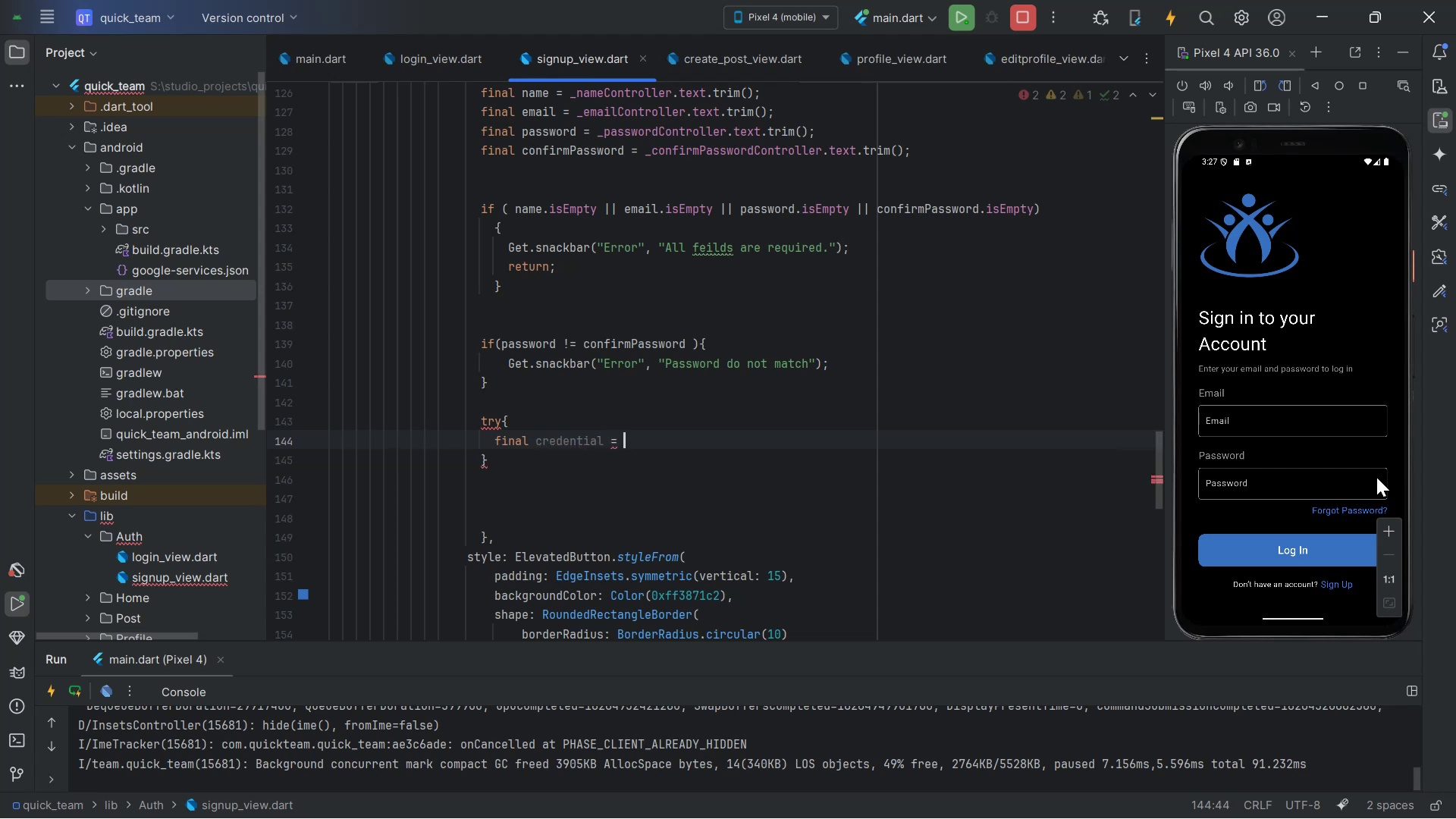 
key(Alt+Tab)
 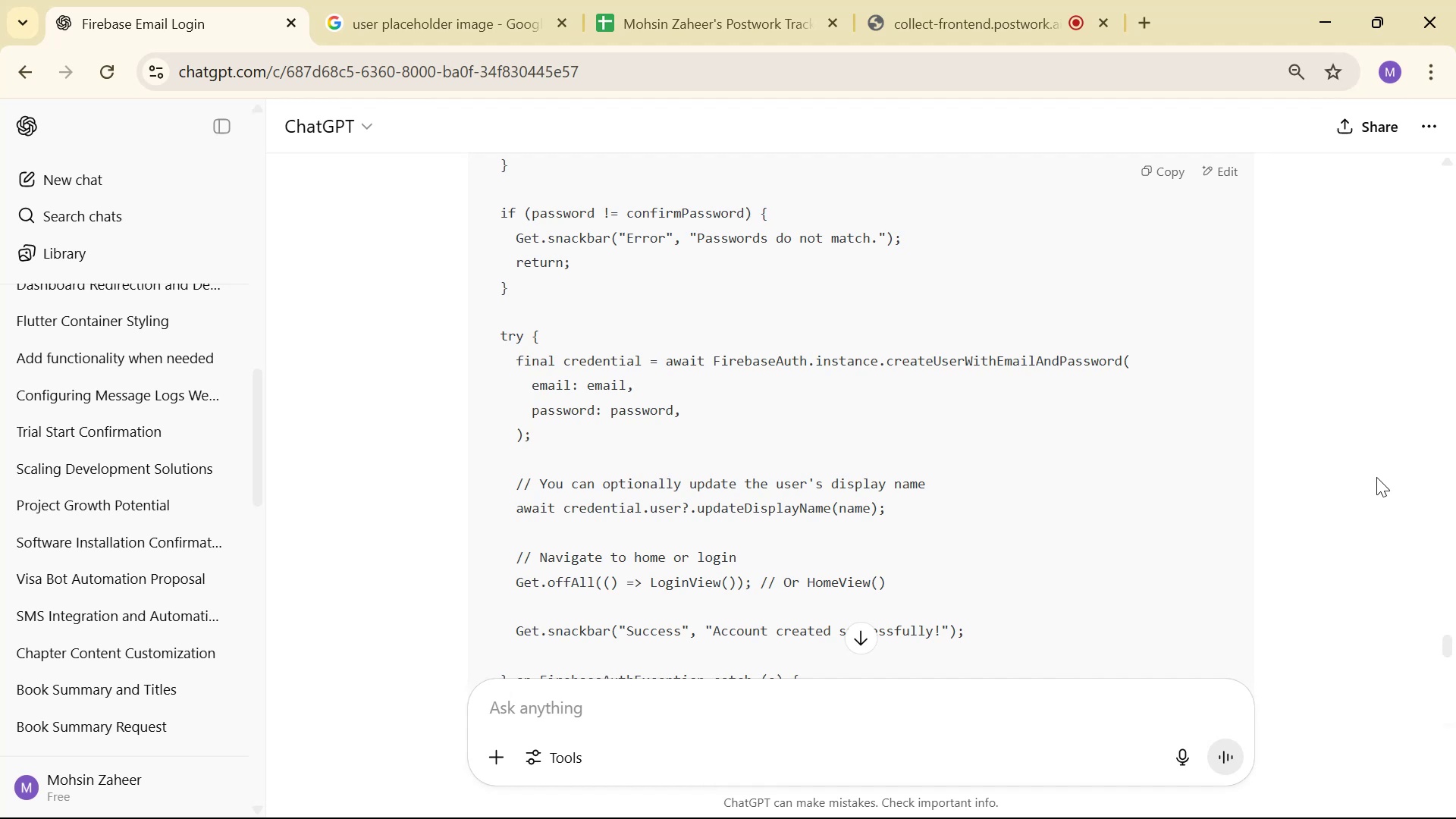 
wait(26.99)
 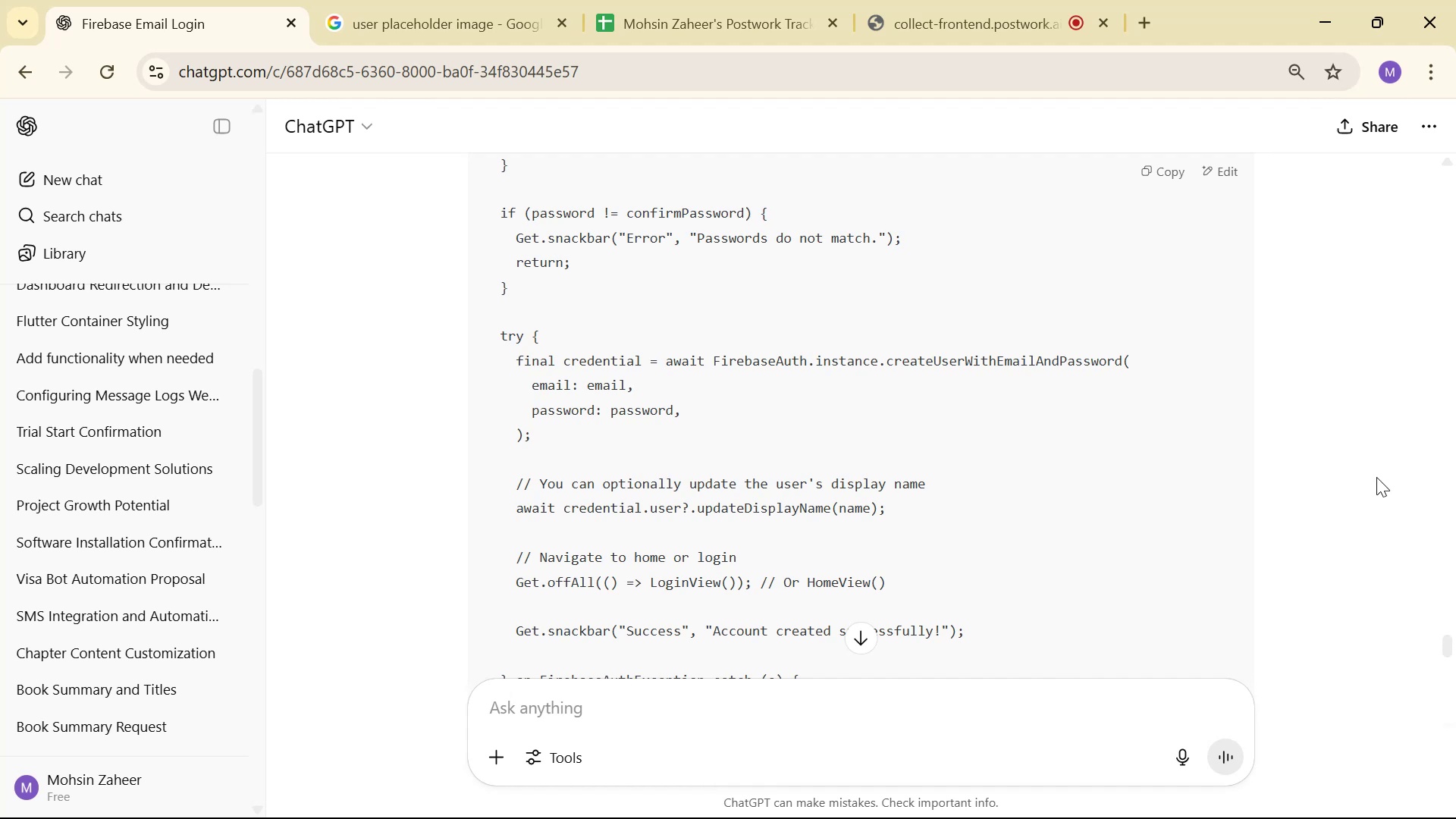 
key(Alt+AltLeft)
 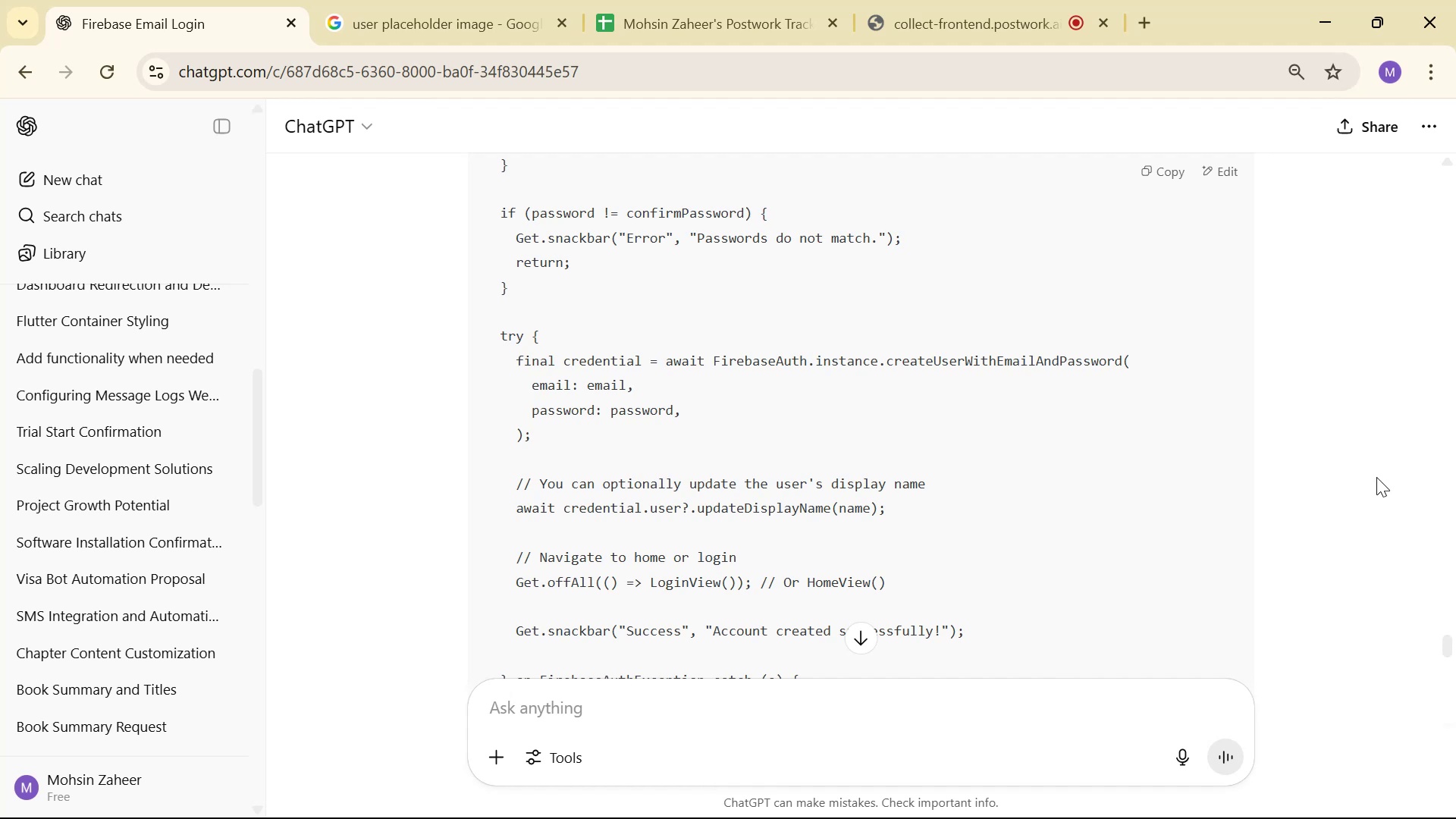 
key(Tab)
type(f)
key(Backspace)
type(Fir)
 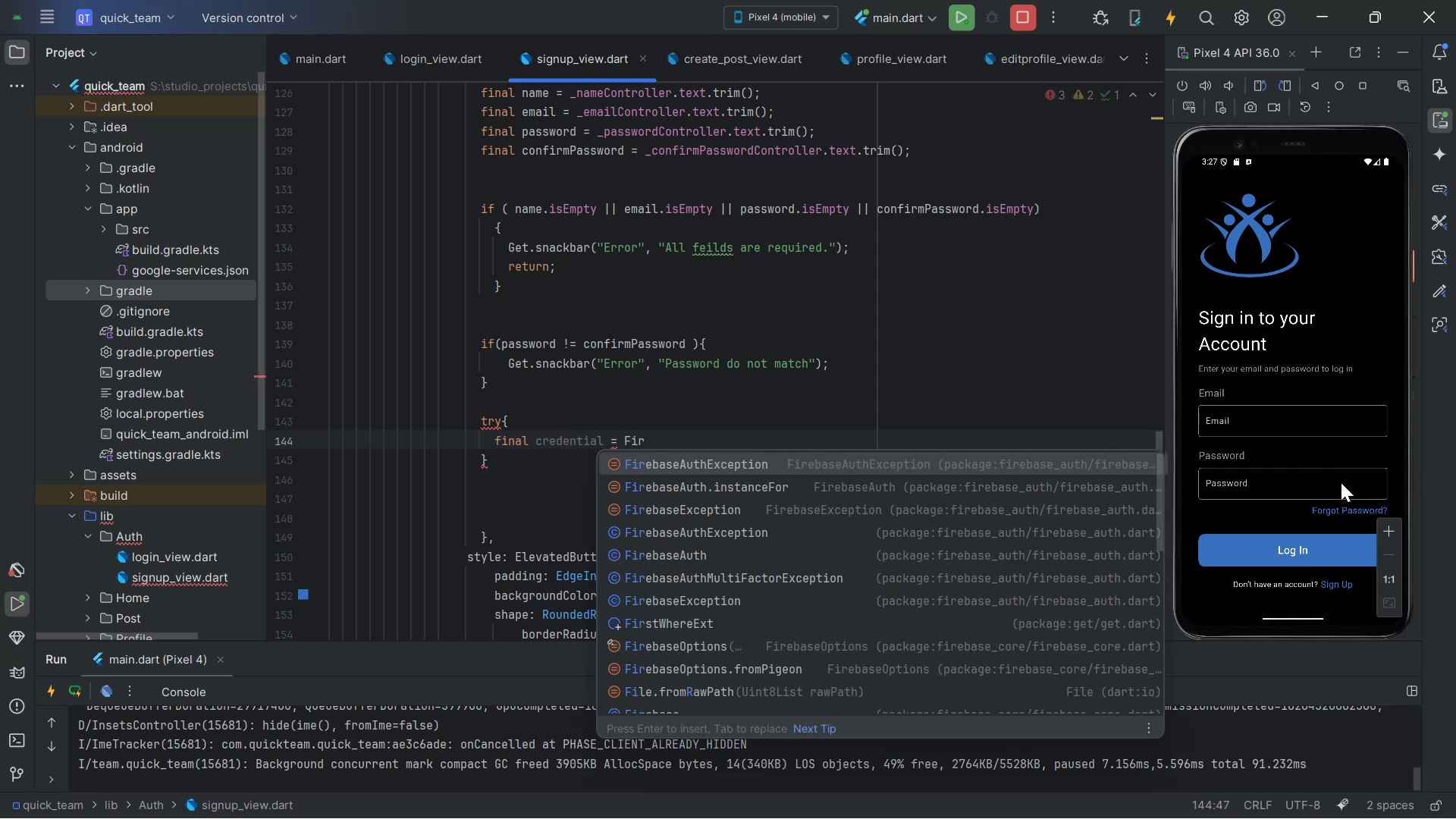 
key(ArrowDown)
 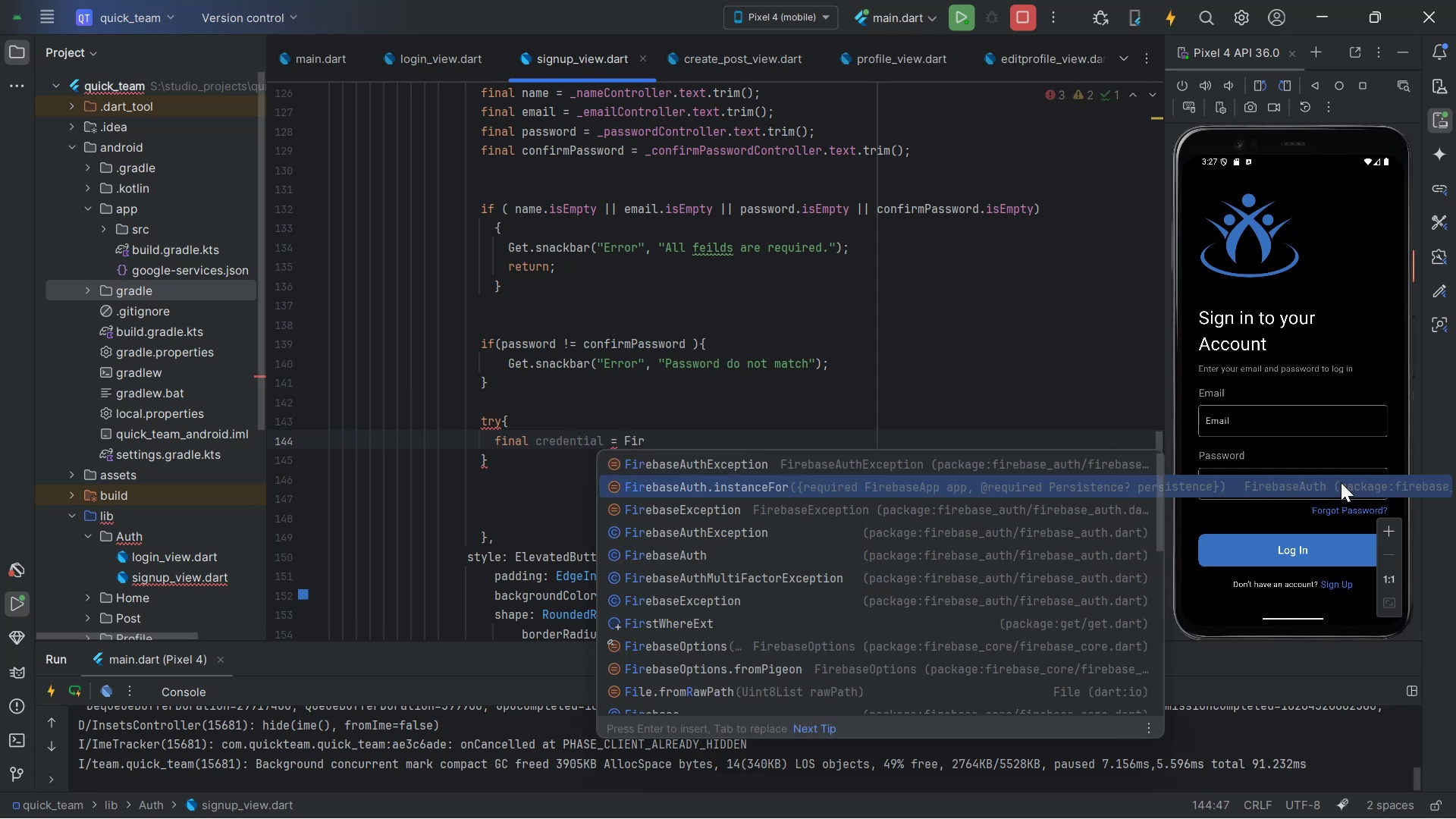 
key(Enter)
 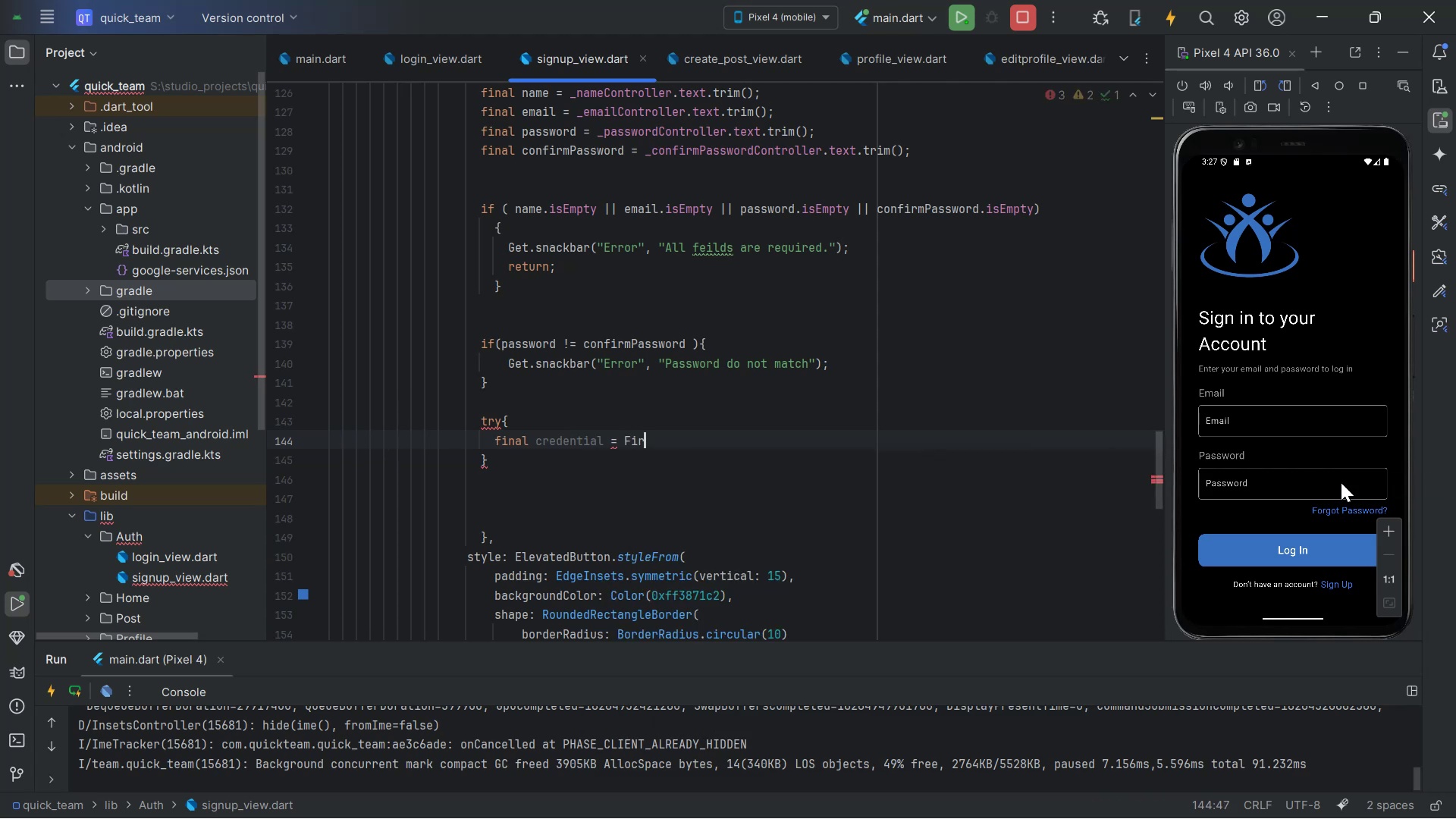 
key(Alt+AltLeft)
 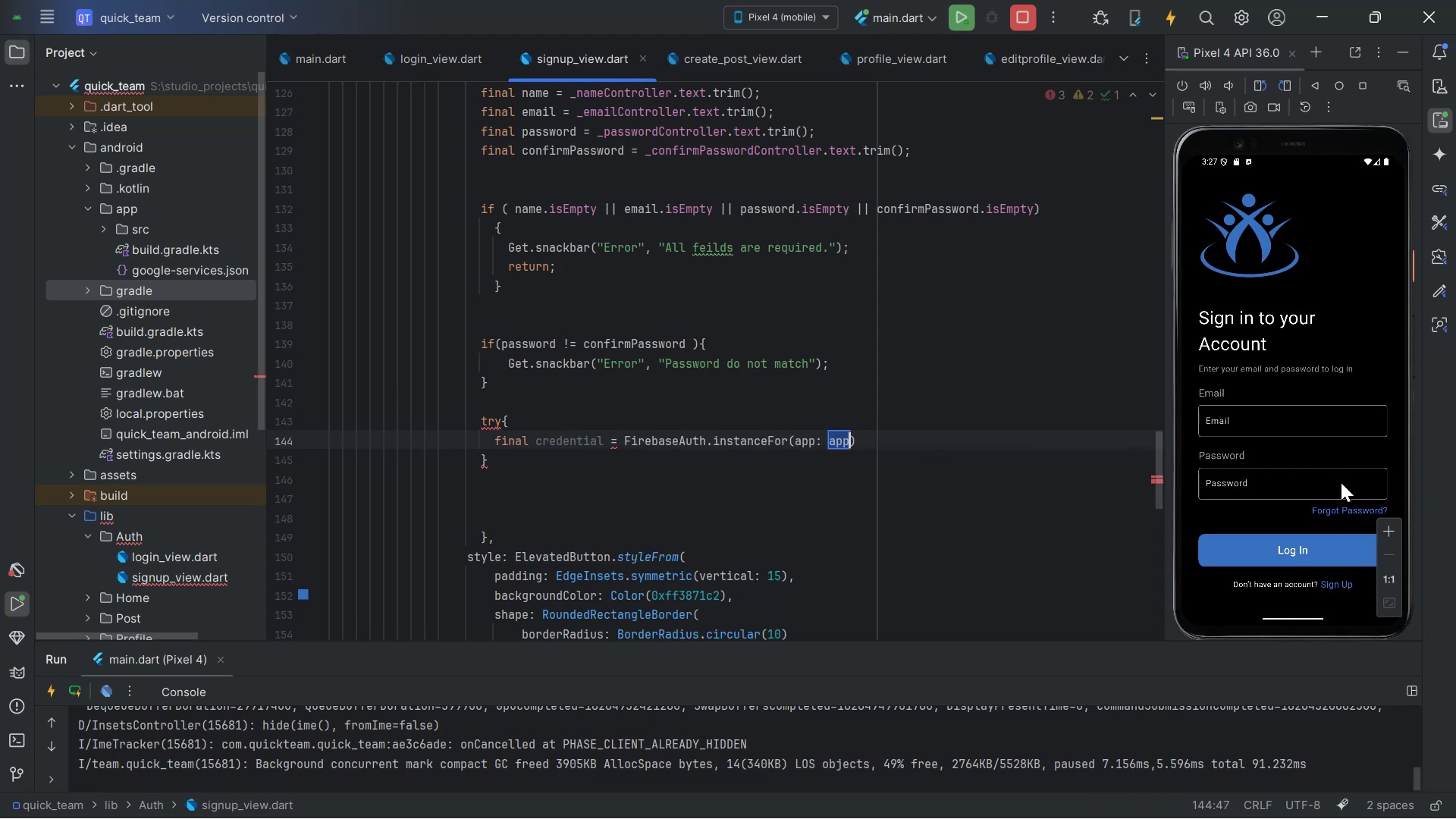 
key(Alt+Tab)
 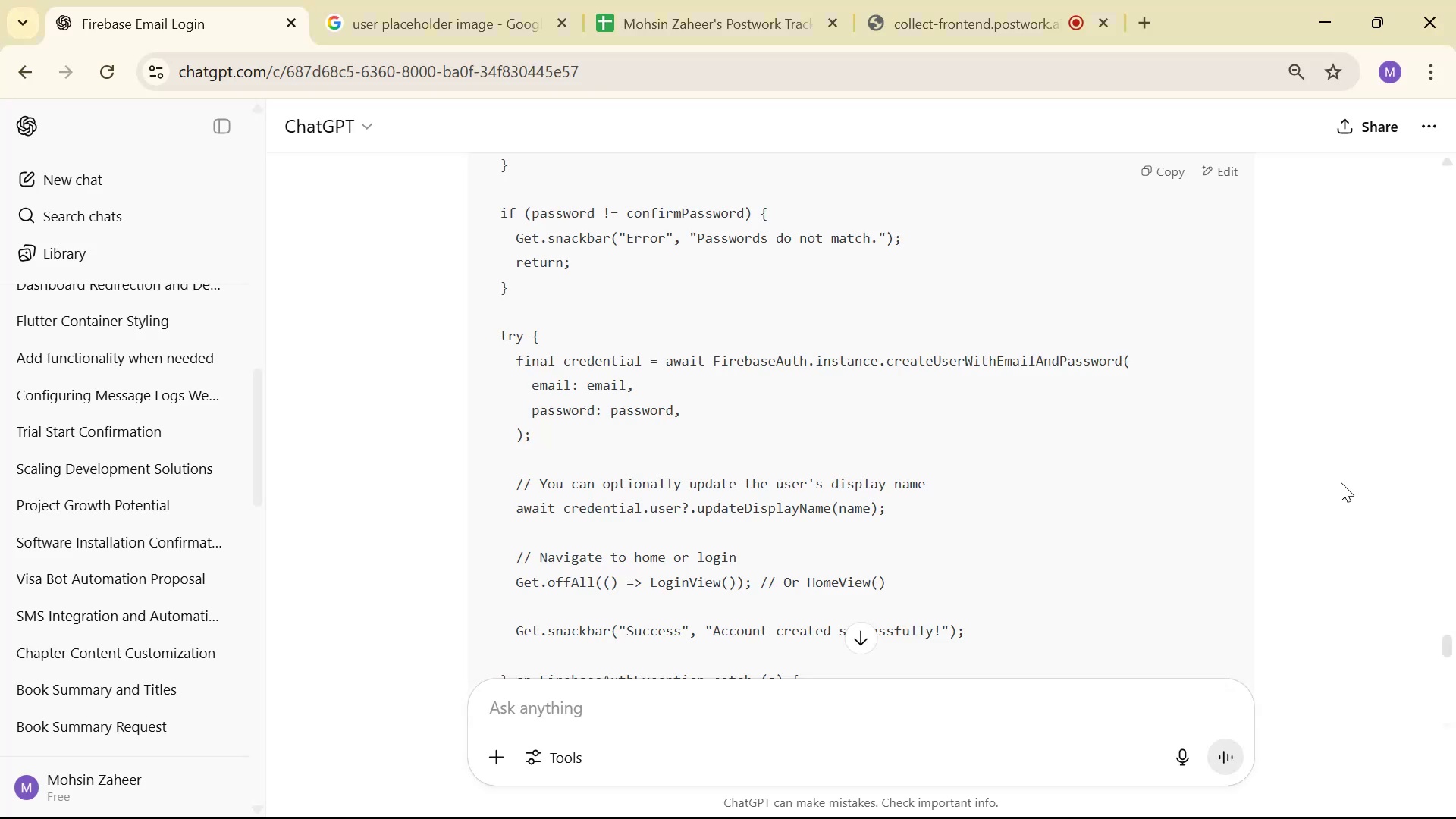 
key(Alt+AltLeft)
 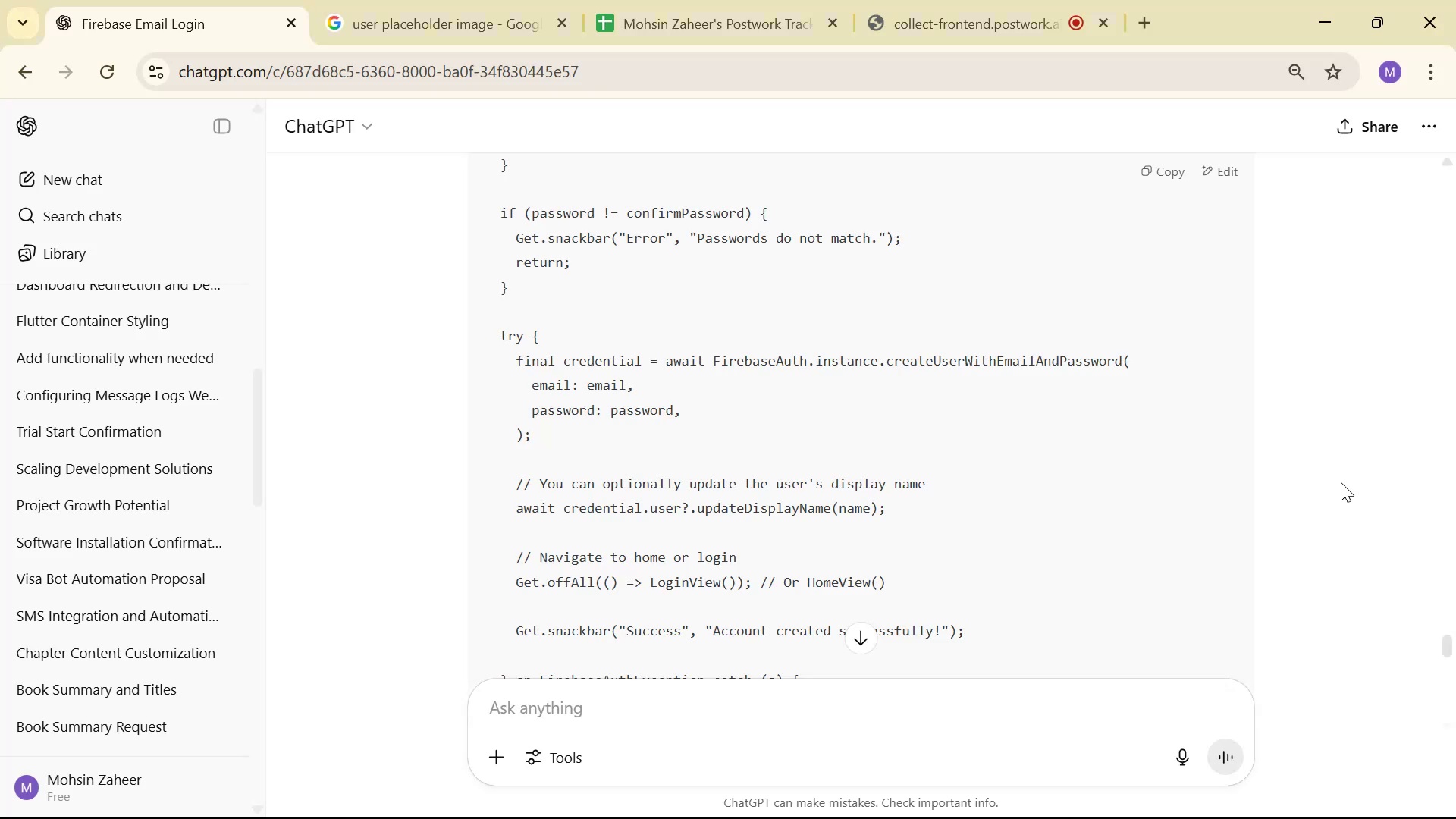 
key(Alt+Tab)
 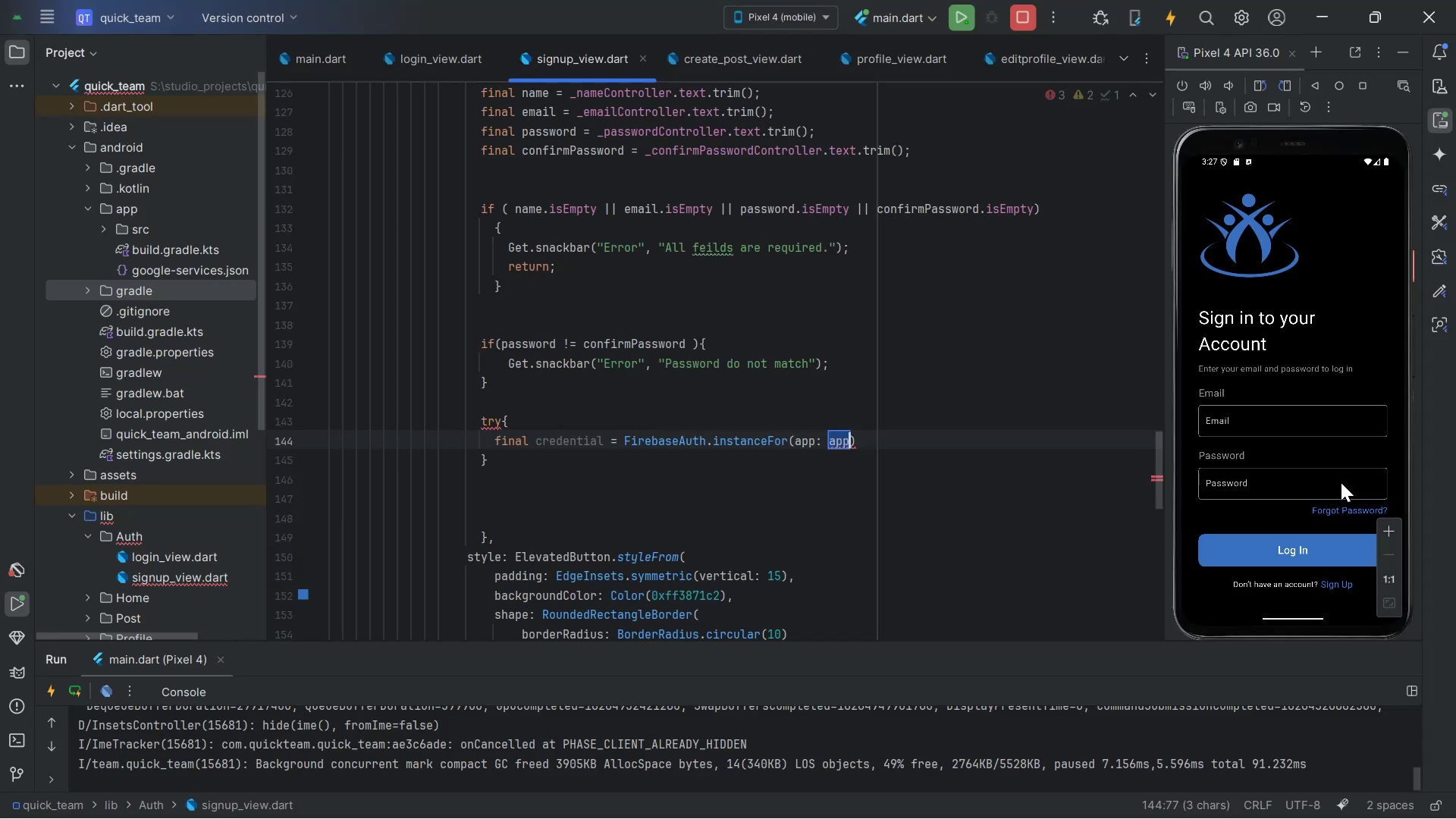 
key(ArrowRight)
 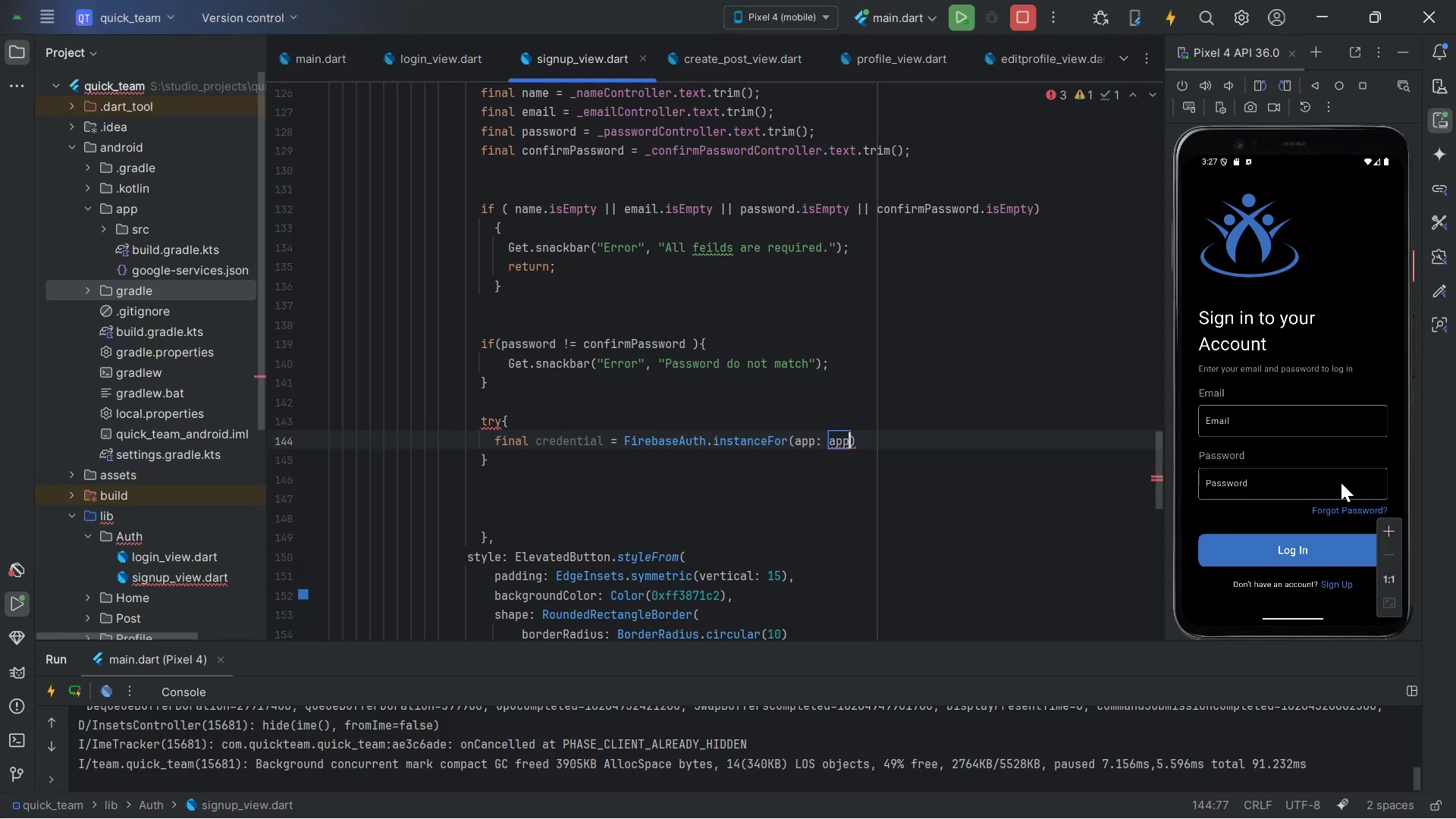 
key(ArrowRight)
 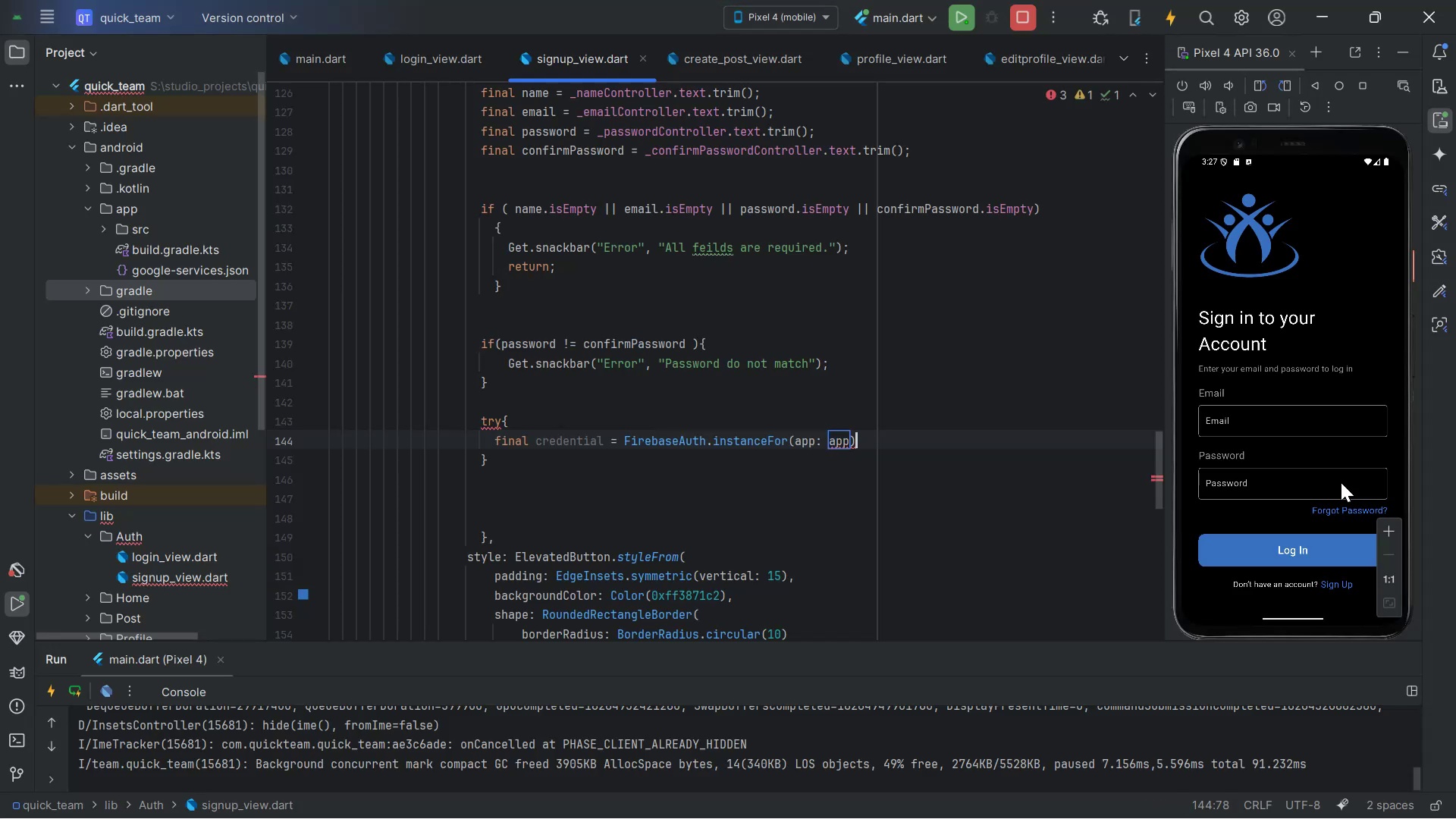 
hold_key(key=Backspace, duration=0.76)
 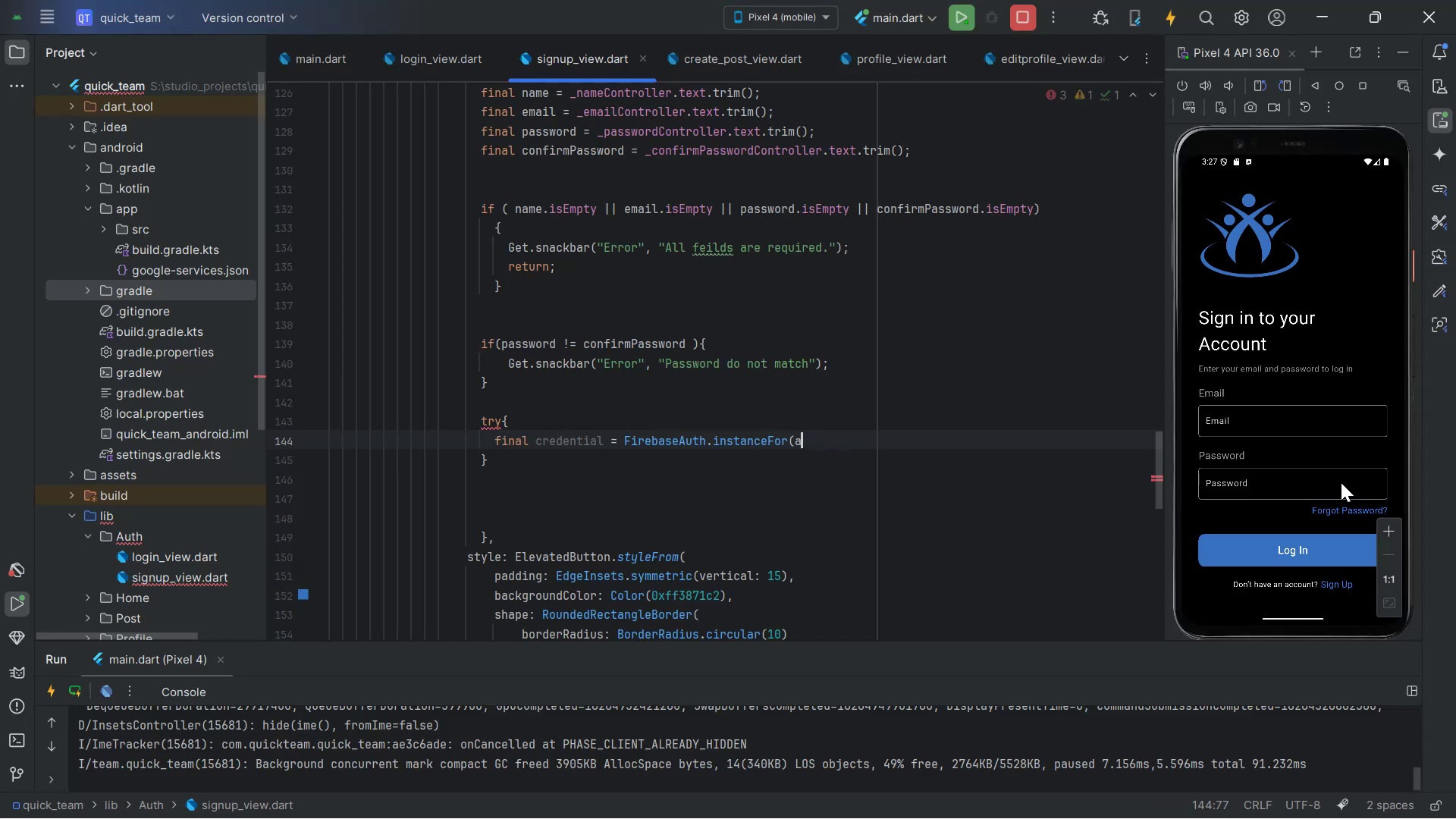 
key(Backspace)
 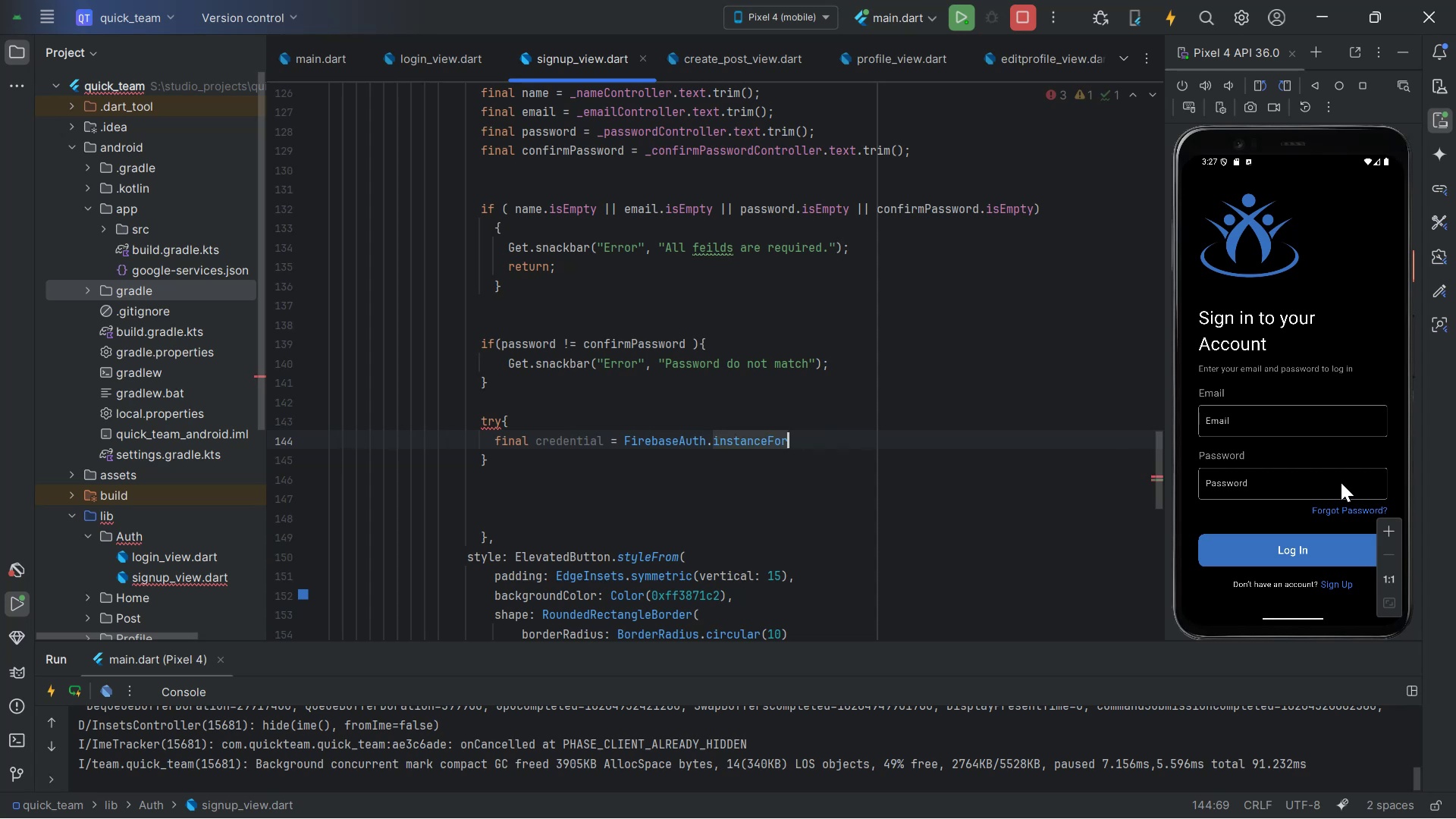 
key(Backspace)
 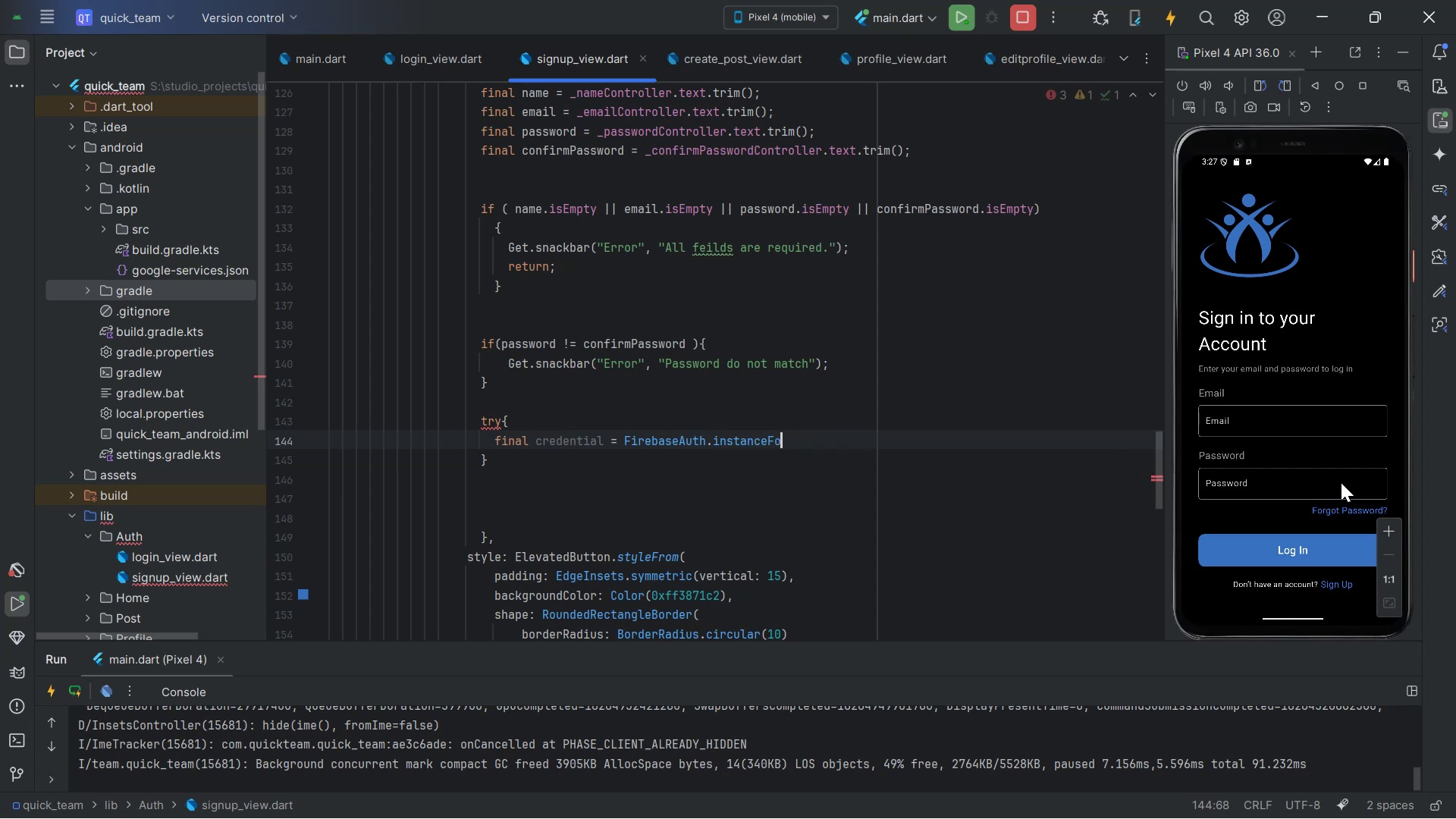 
key(Backspace)
 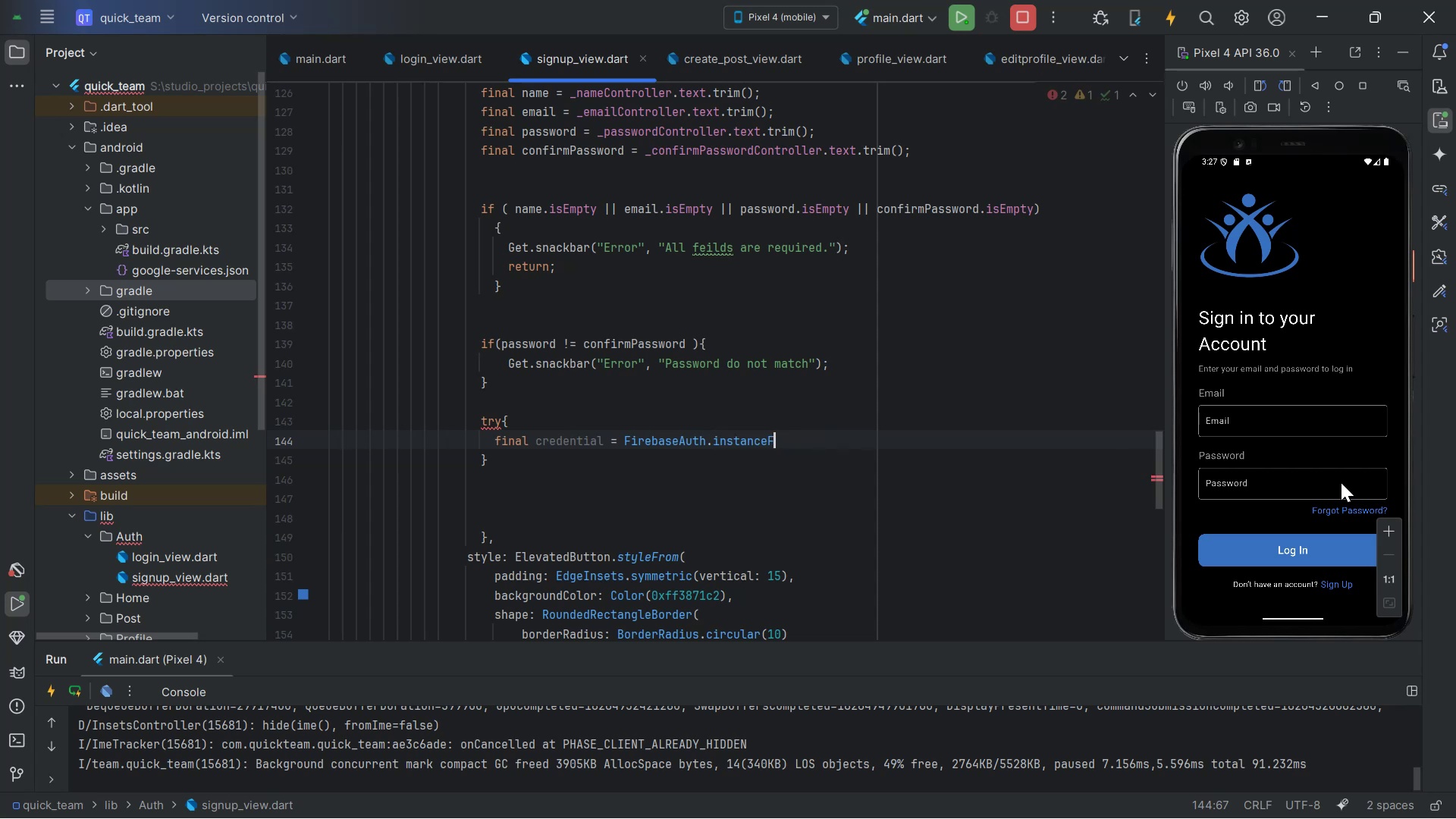 
key(Backspace)
 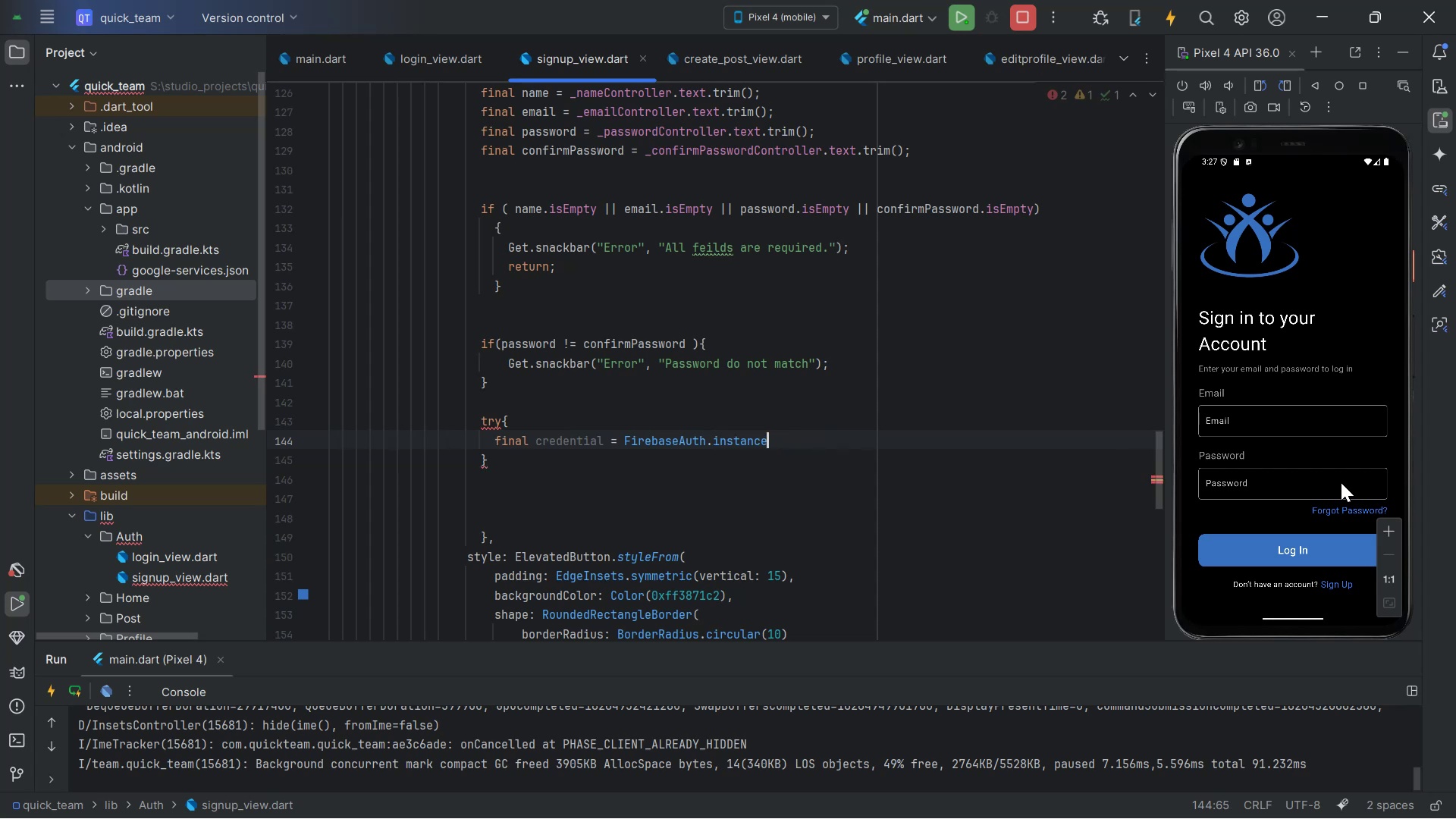 
key(Period)
 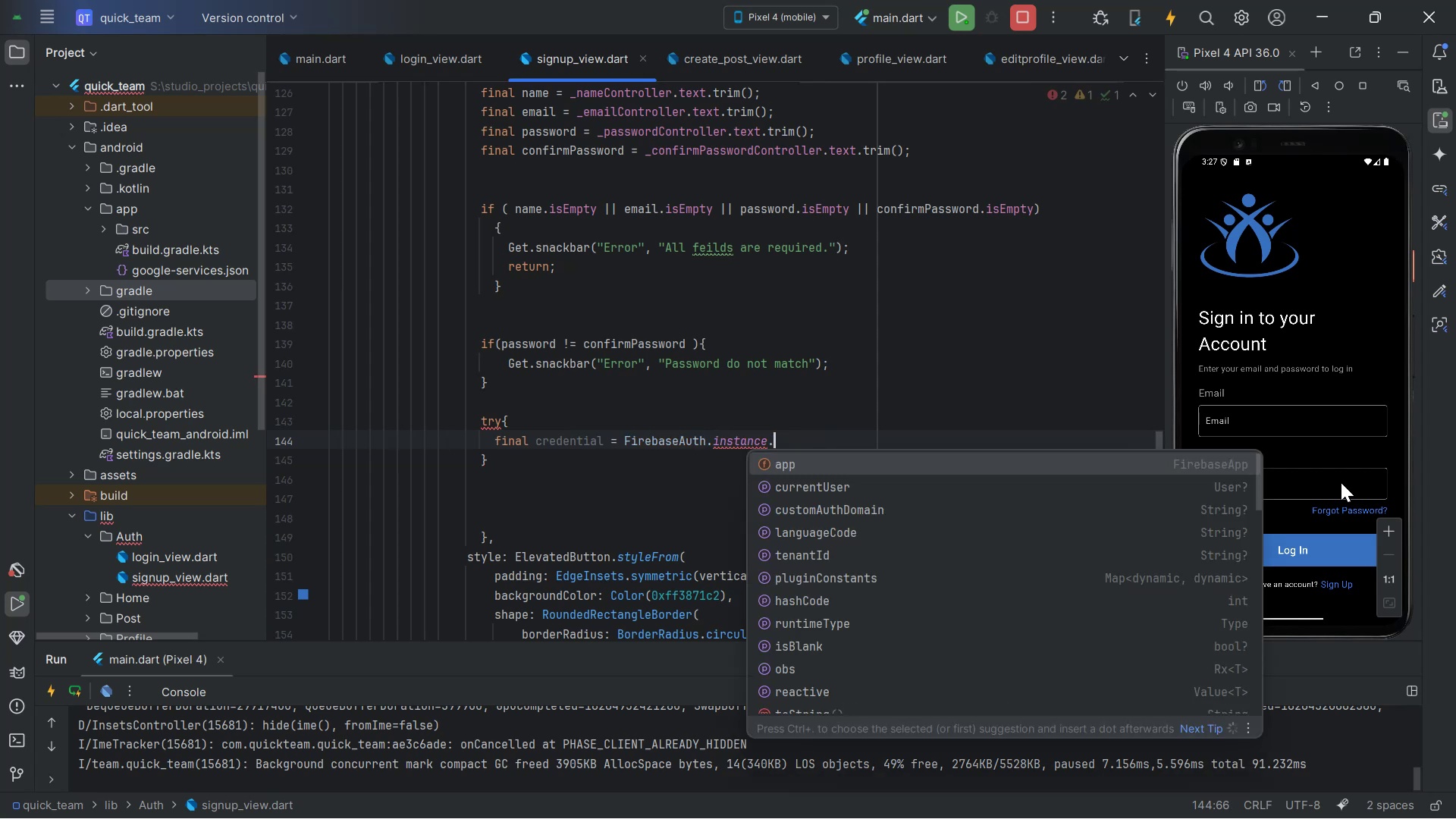 
key(C)
 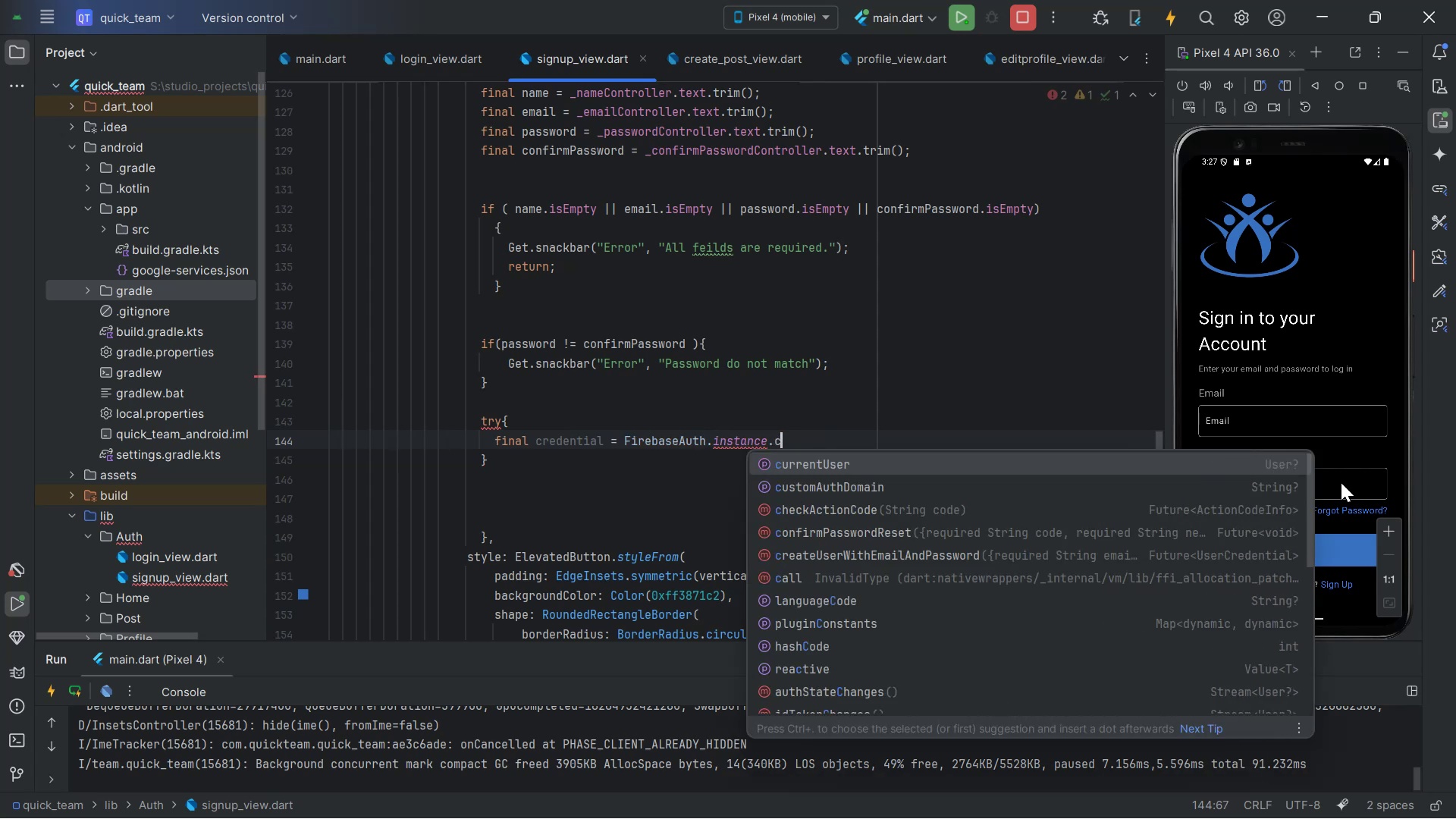 
key(Enter)
 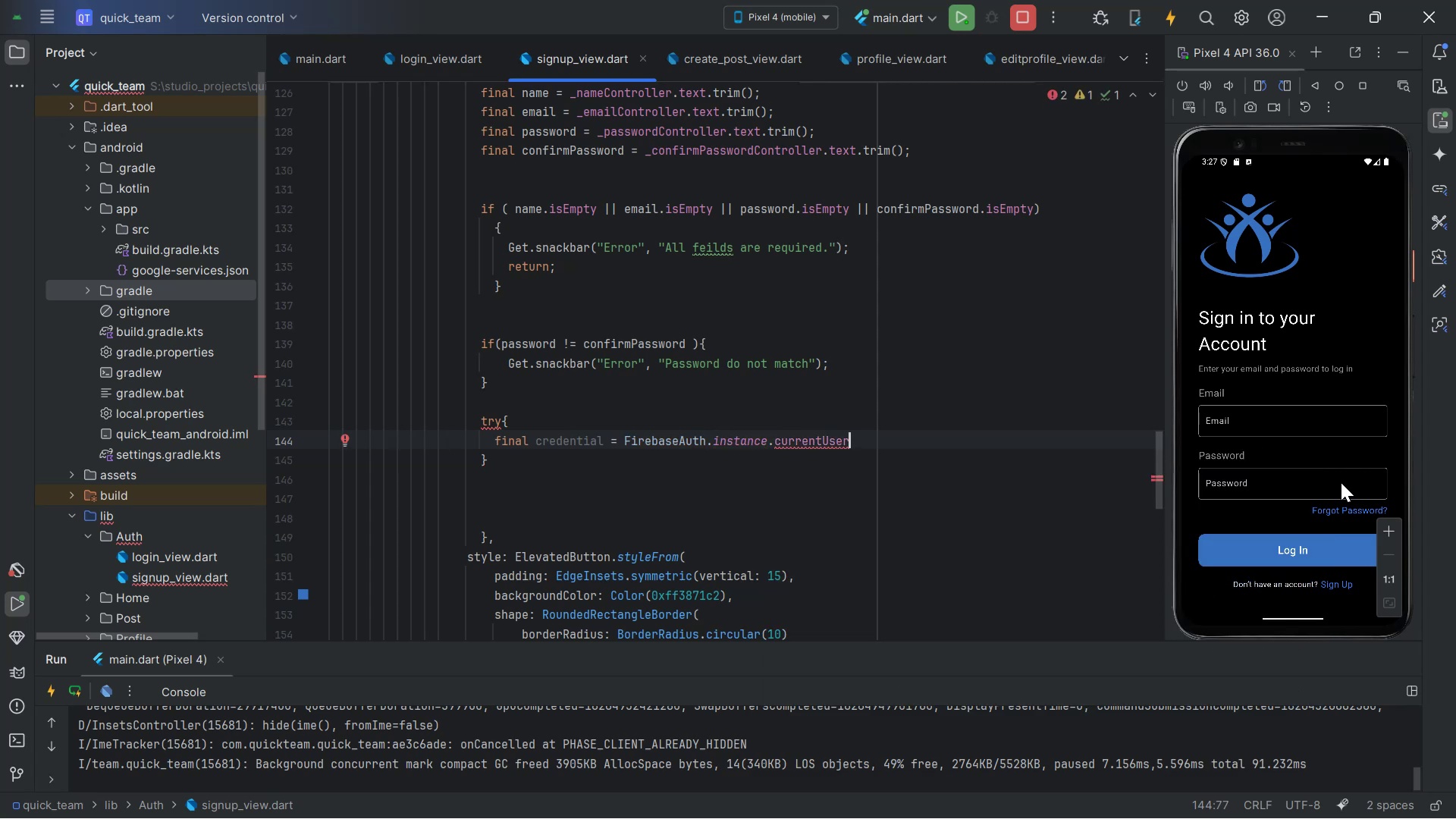 
type(Wi)
 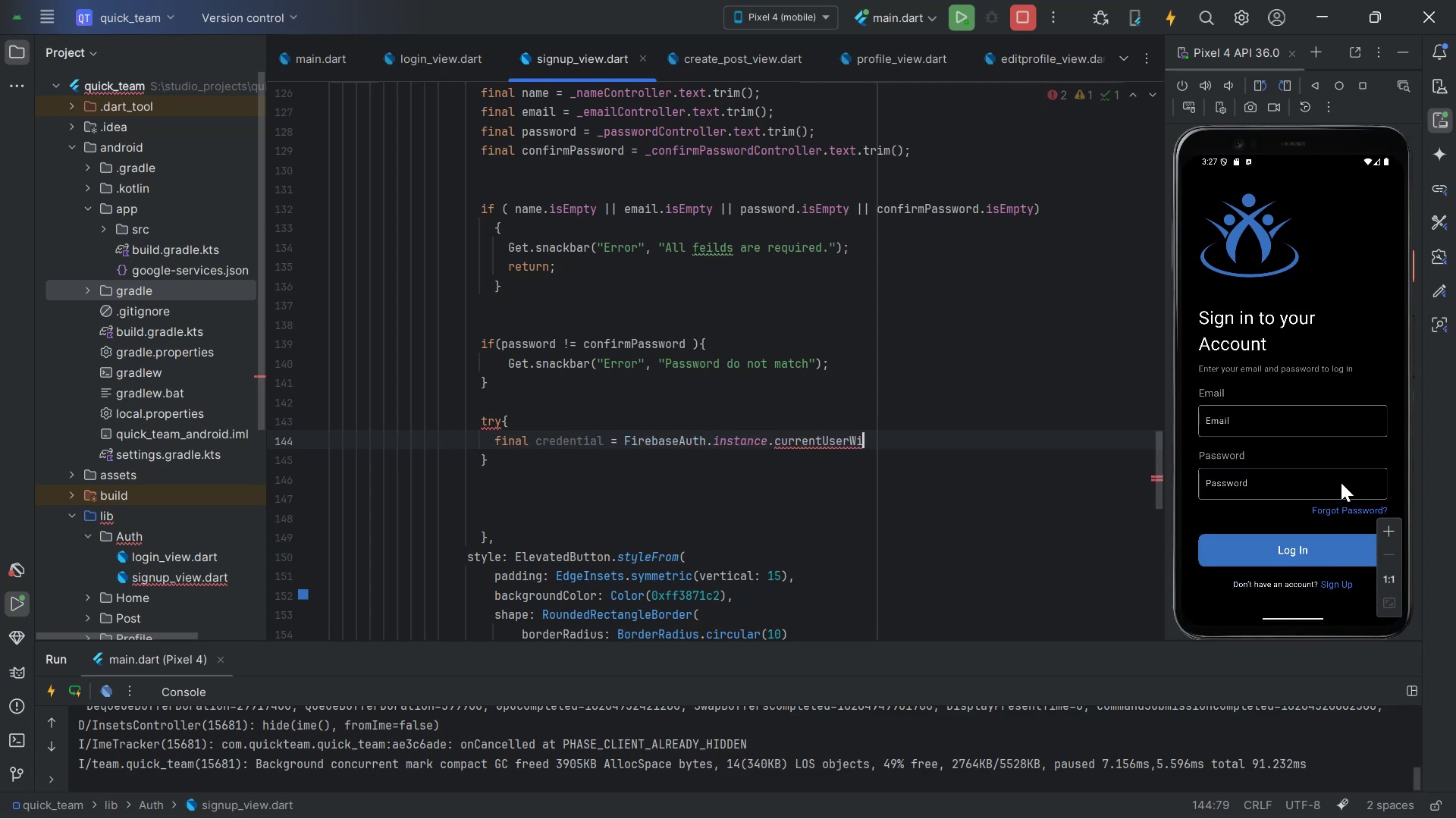 
key(Alt+AltLeft)
 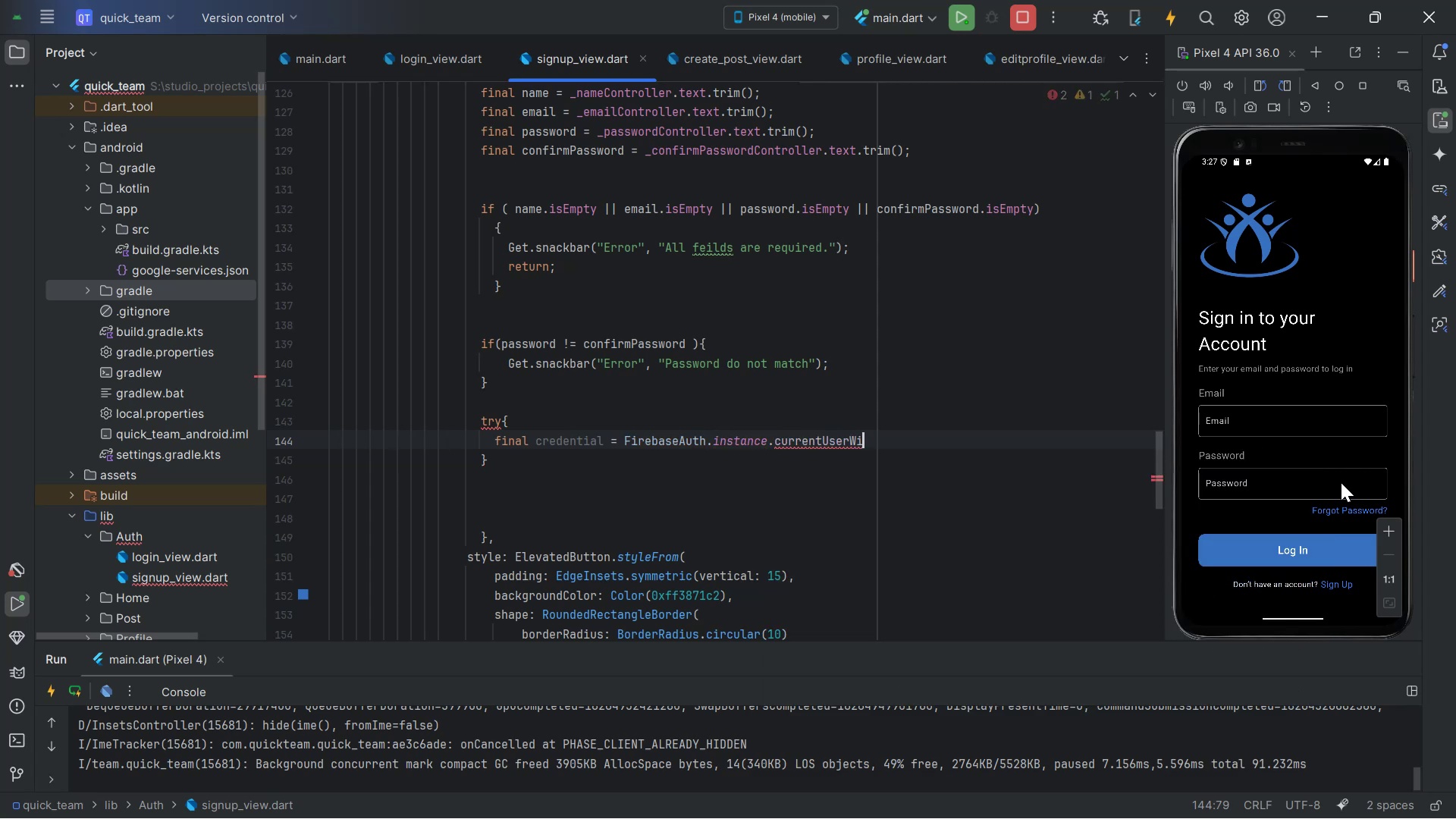 
key(Alt+Tab)
 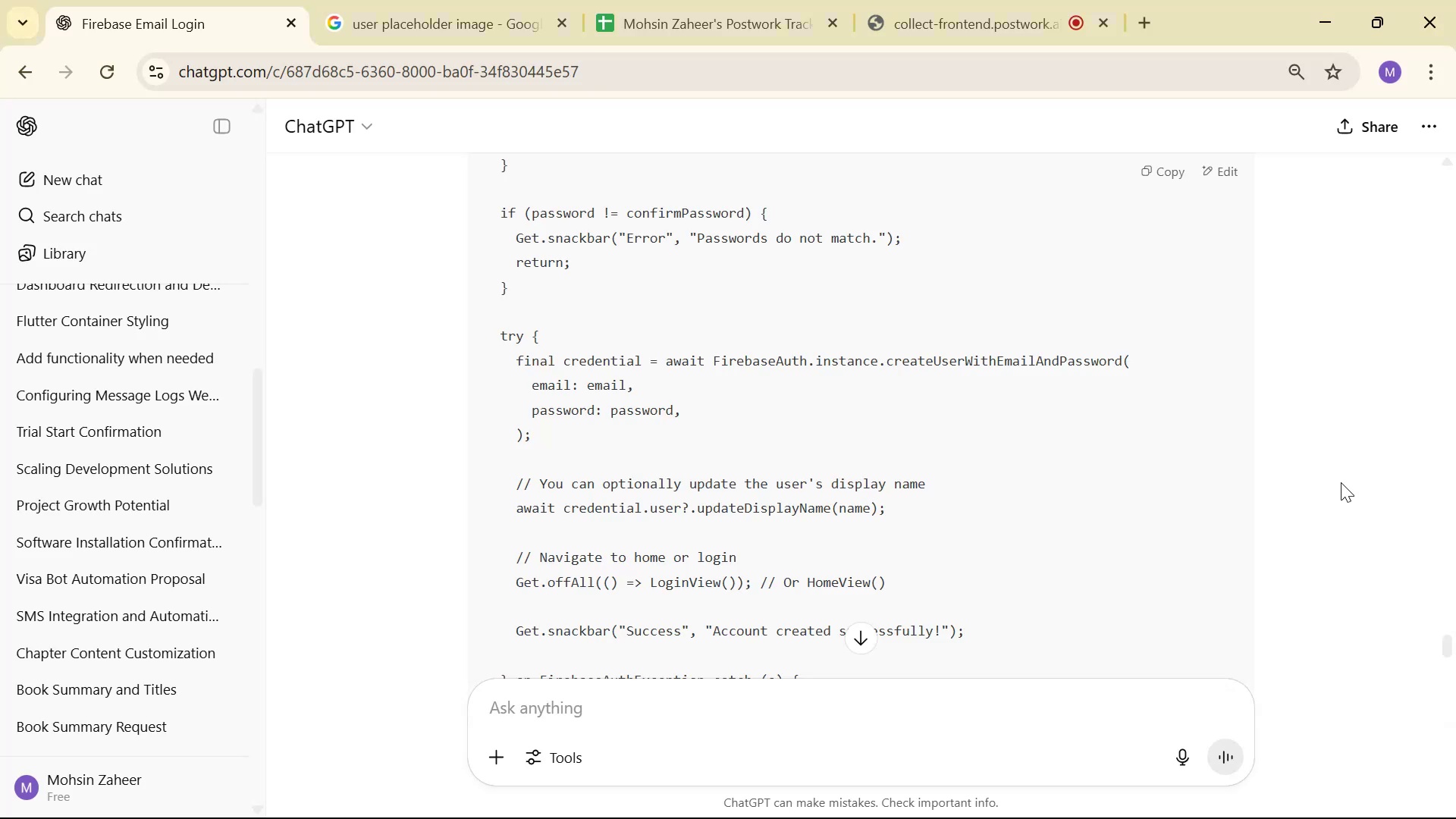 
key(Alt+AltLeft)
 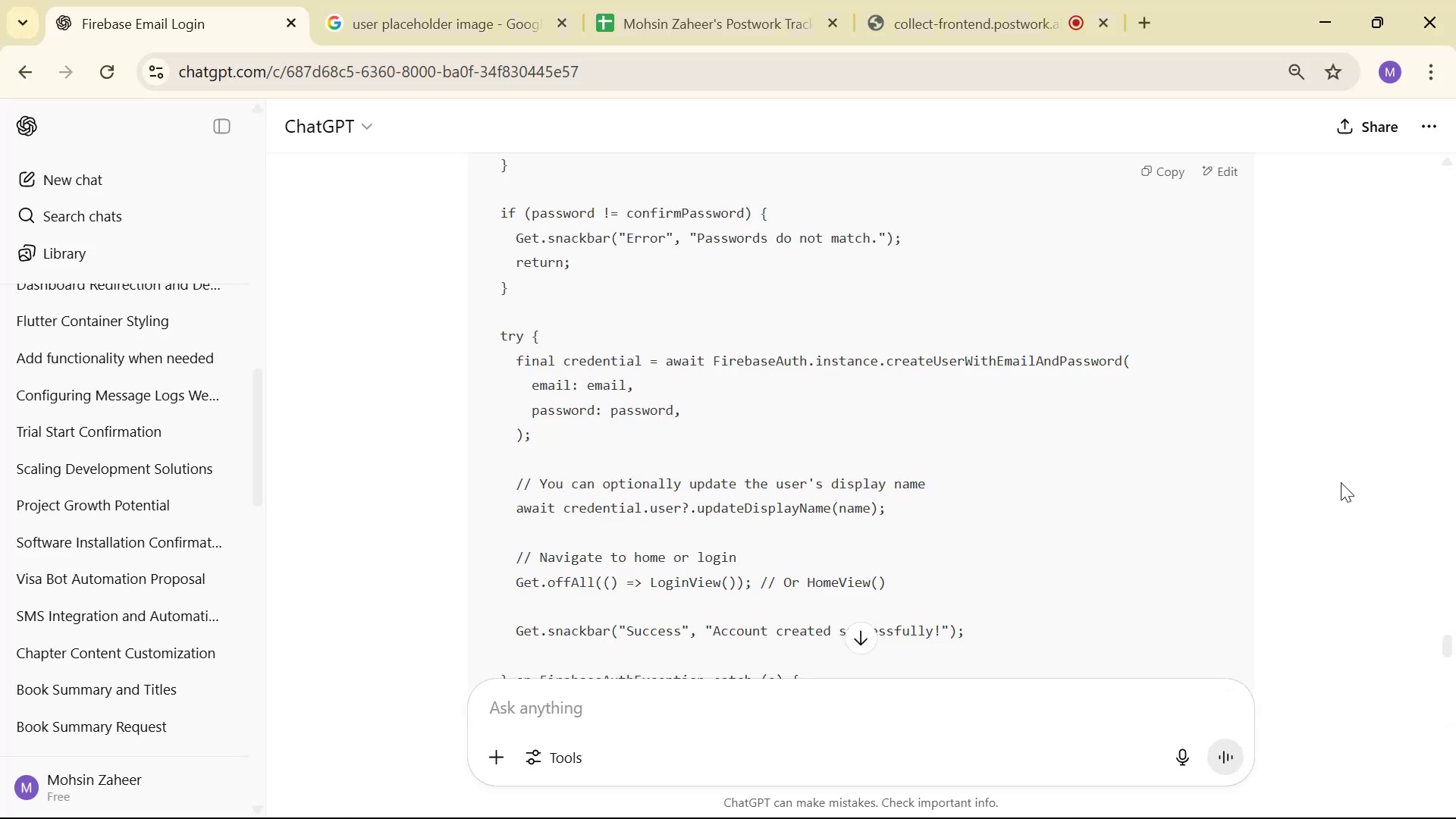 
key(Alt+Tab)
 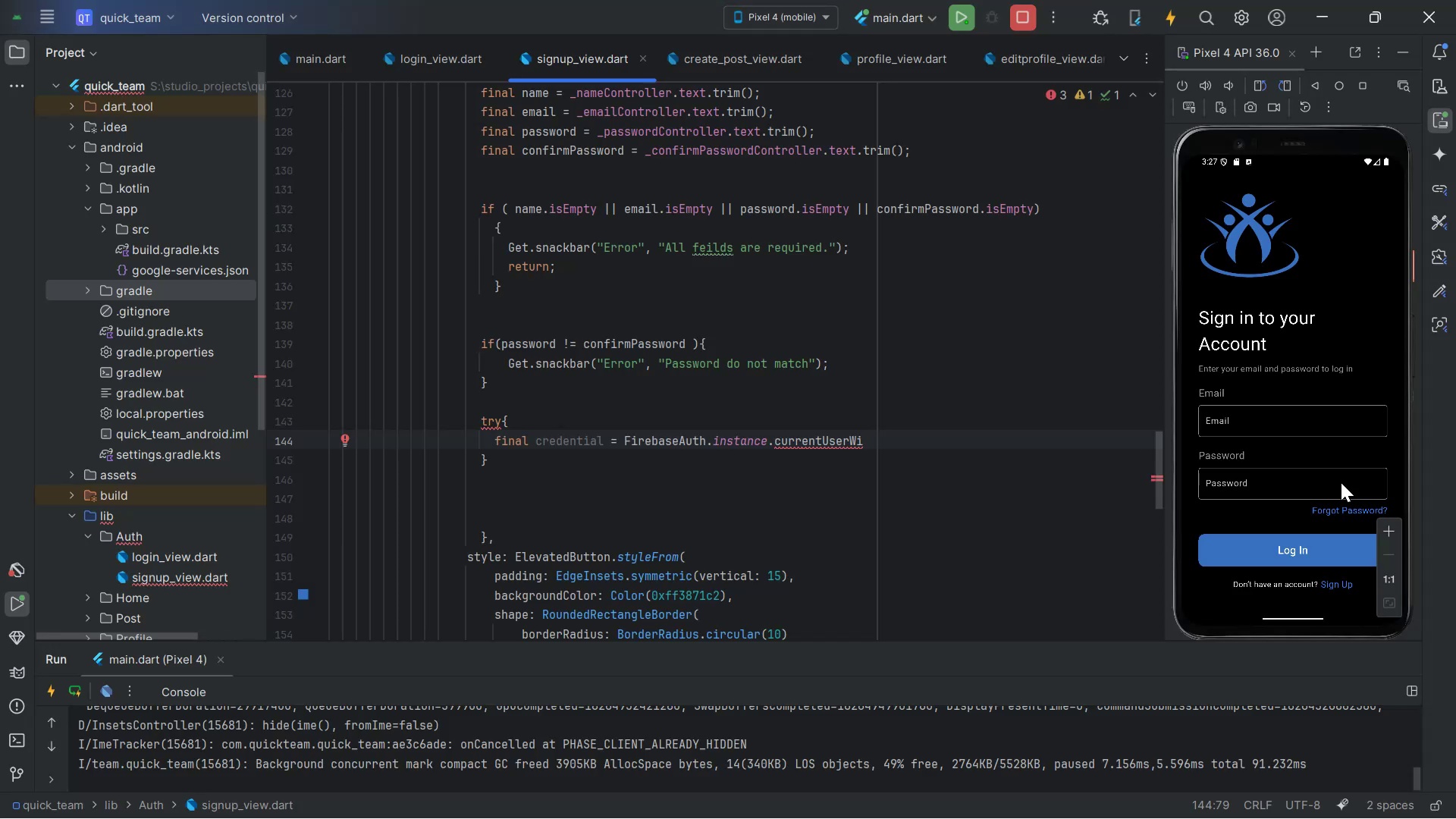 
key(Alt+AltLeft)
 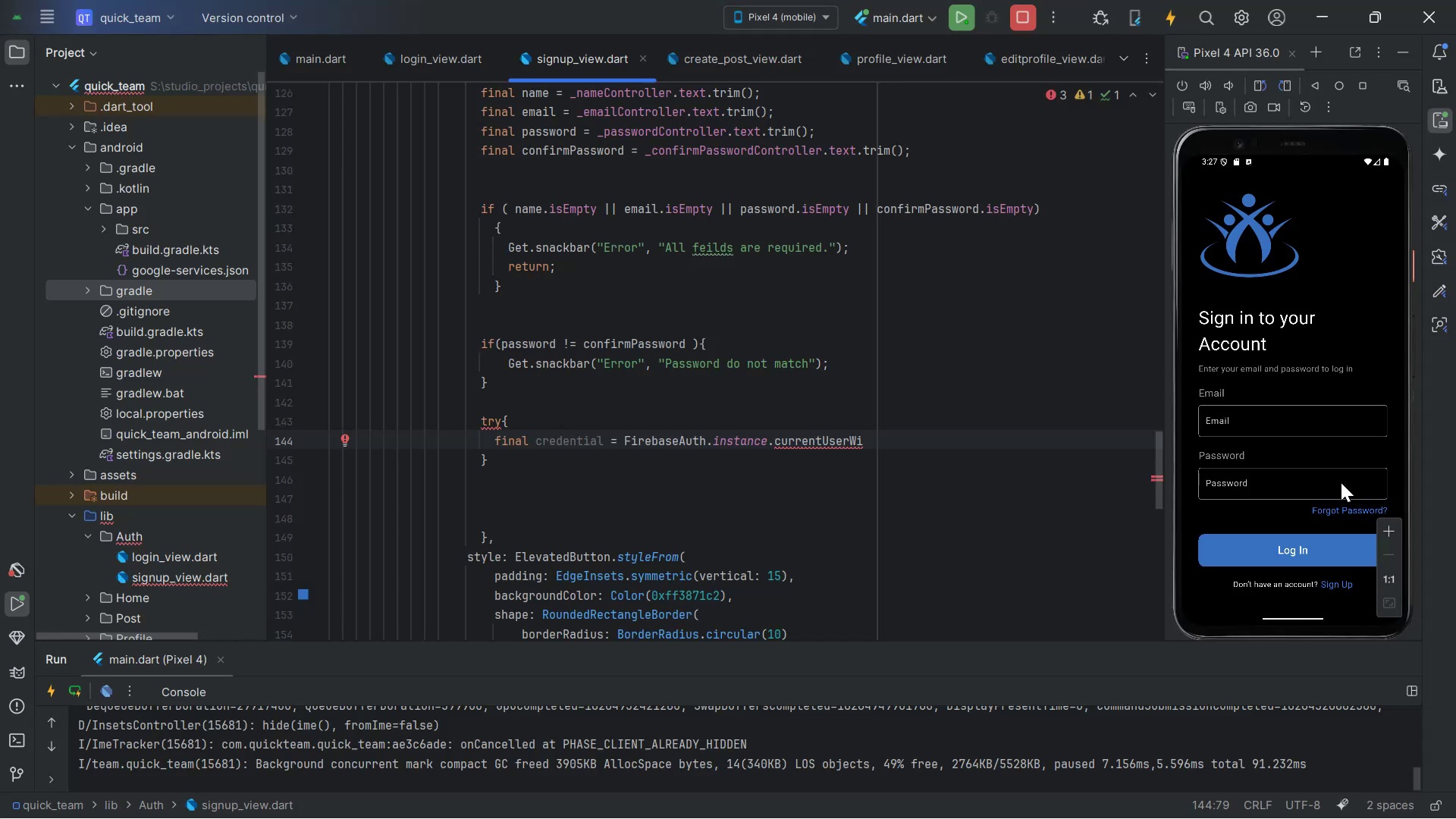 
key(Alt+Tab)
 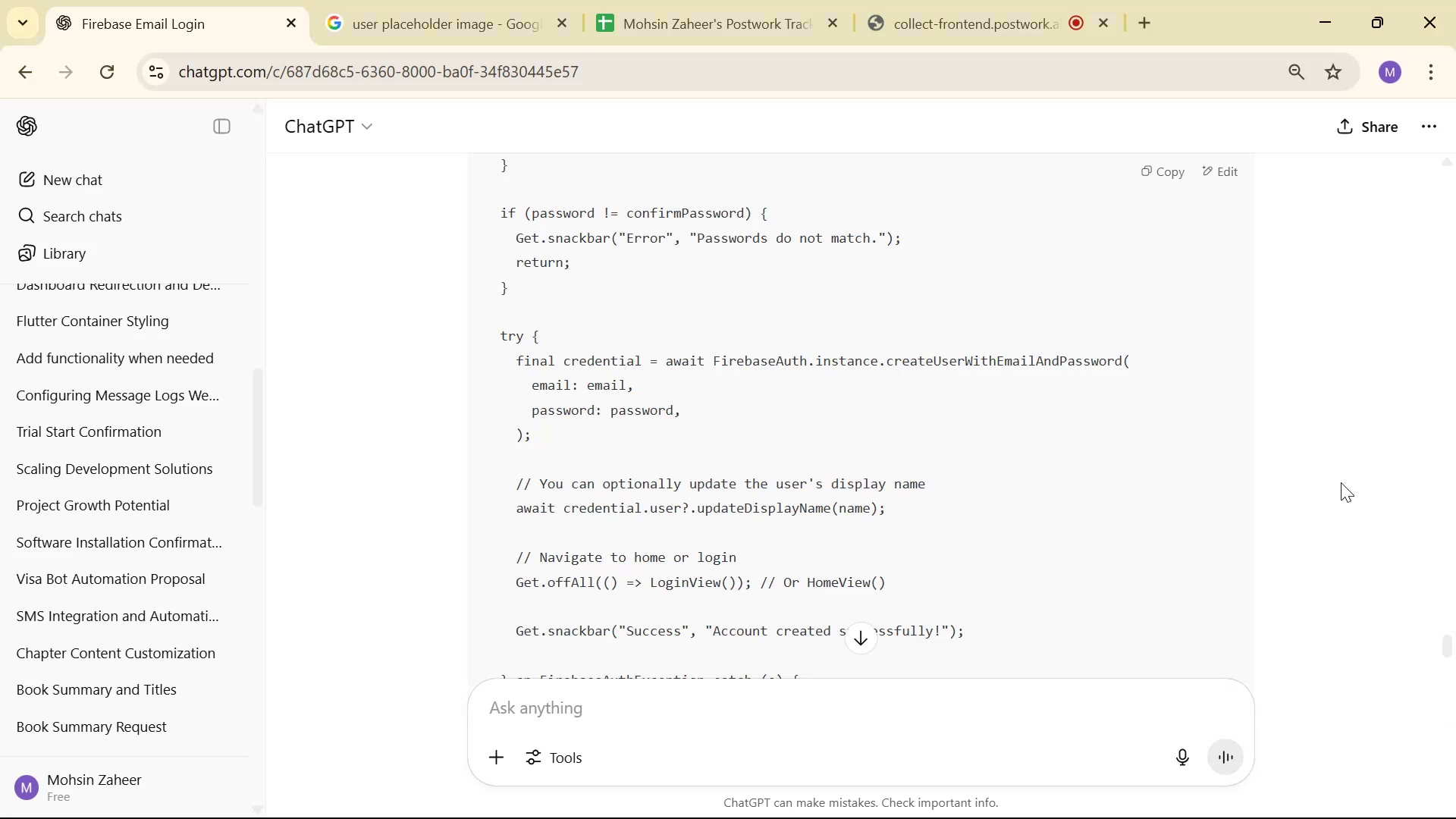 
key(Alt+AltLeft)
 